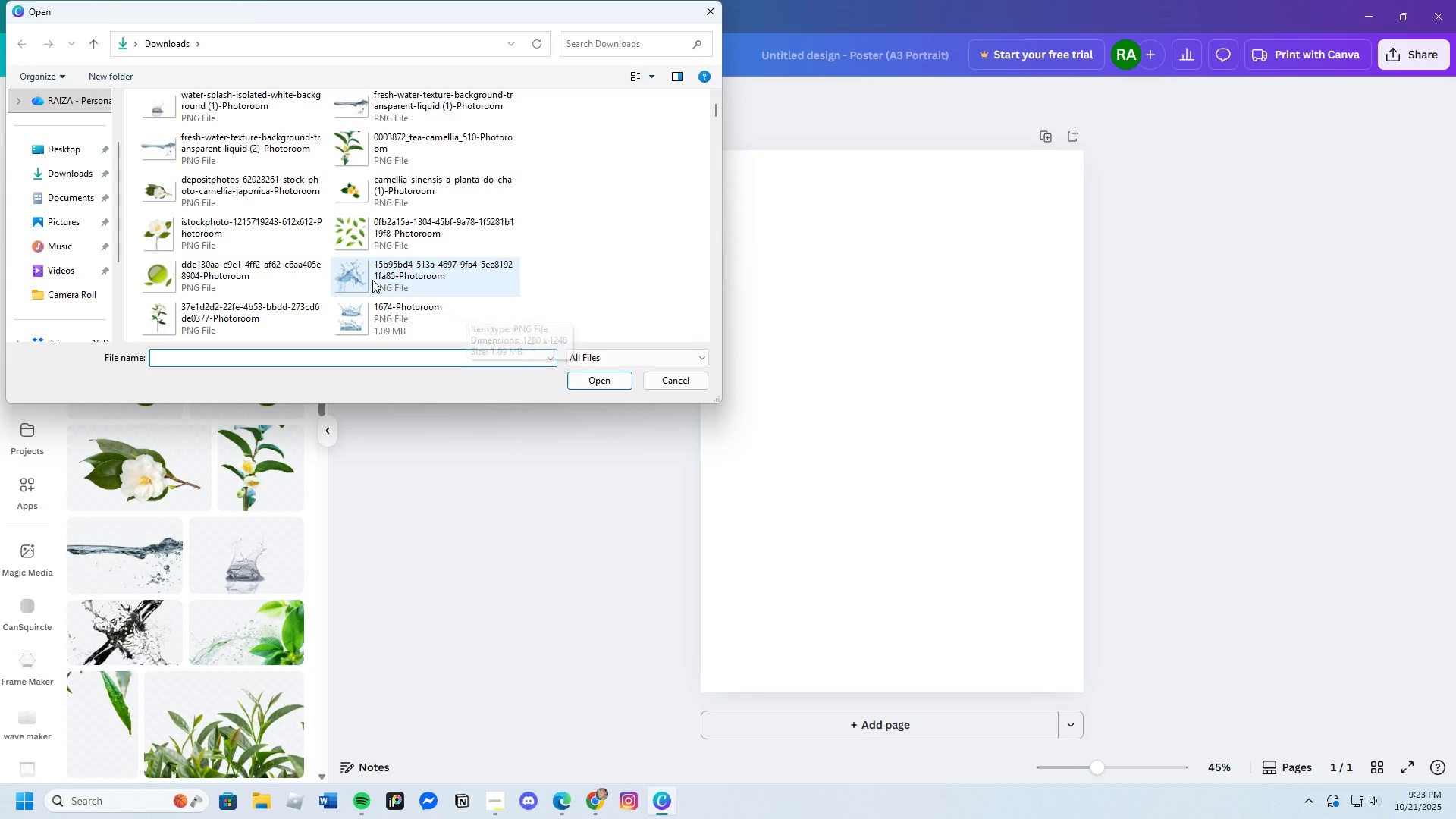 
left_click([372, 280])
 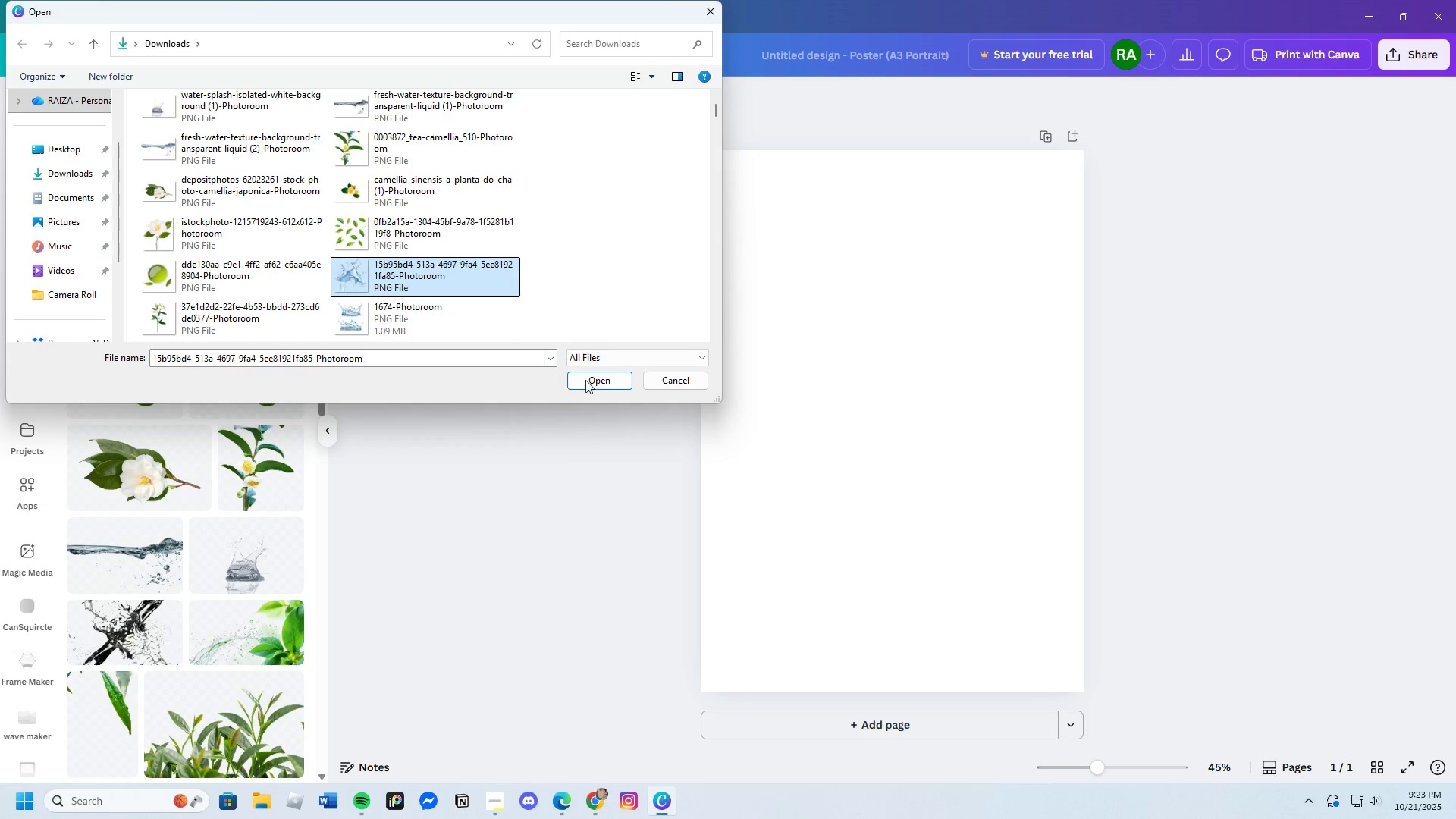 
left_click([590, 381])
 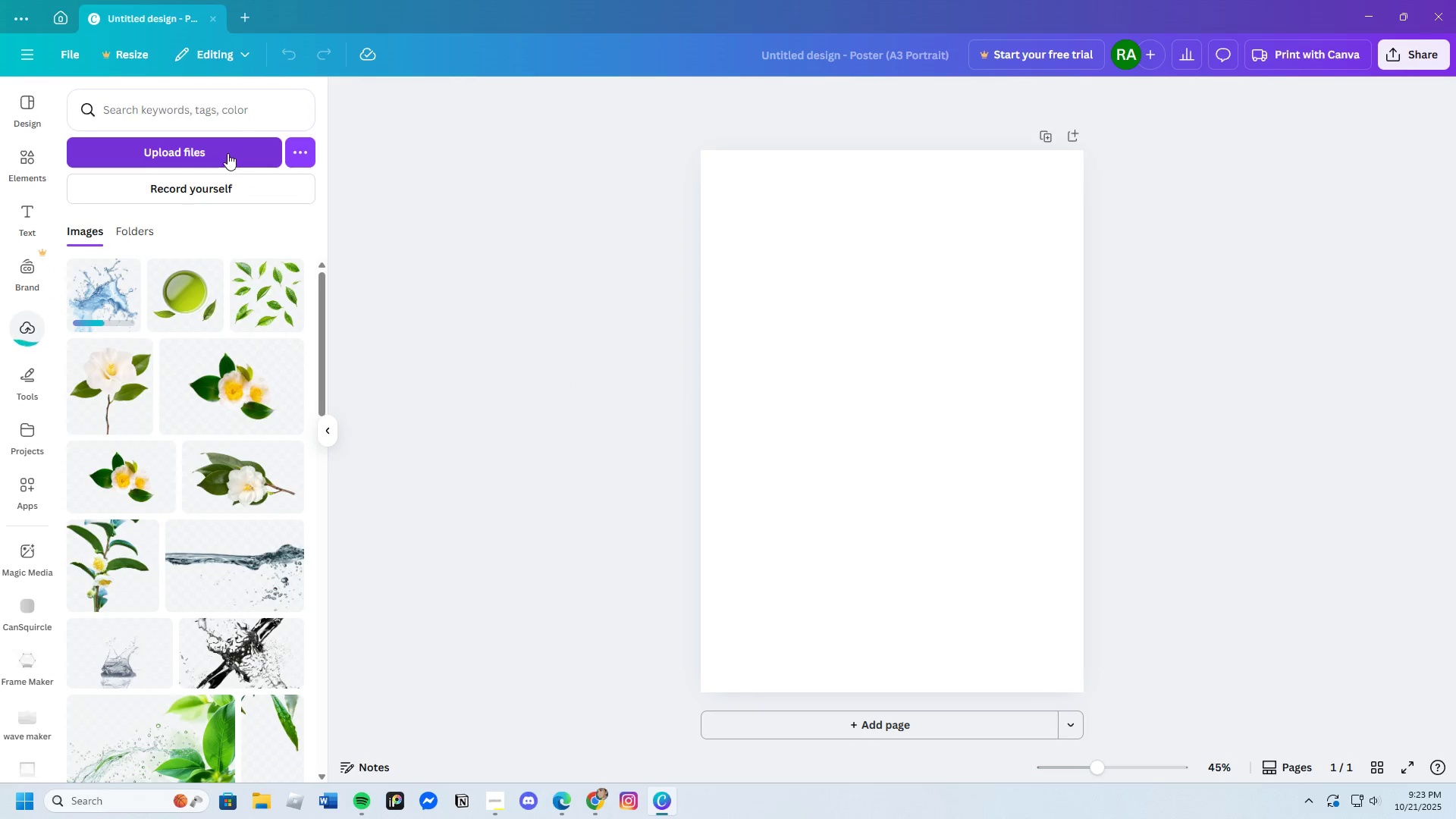 
left_click([226, 151])
 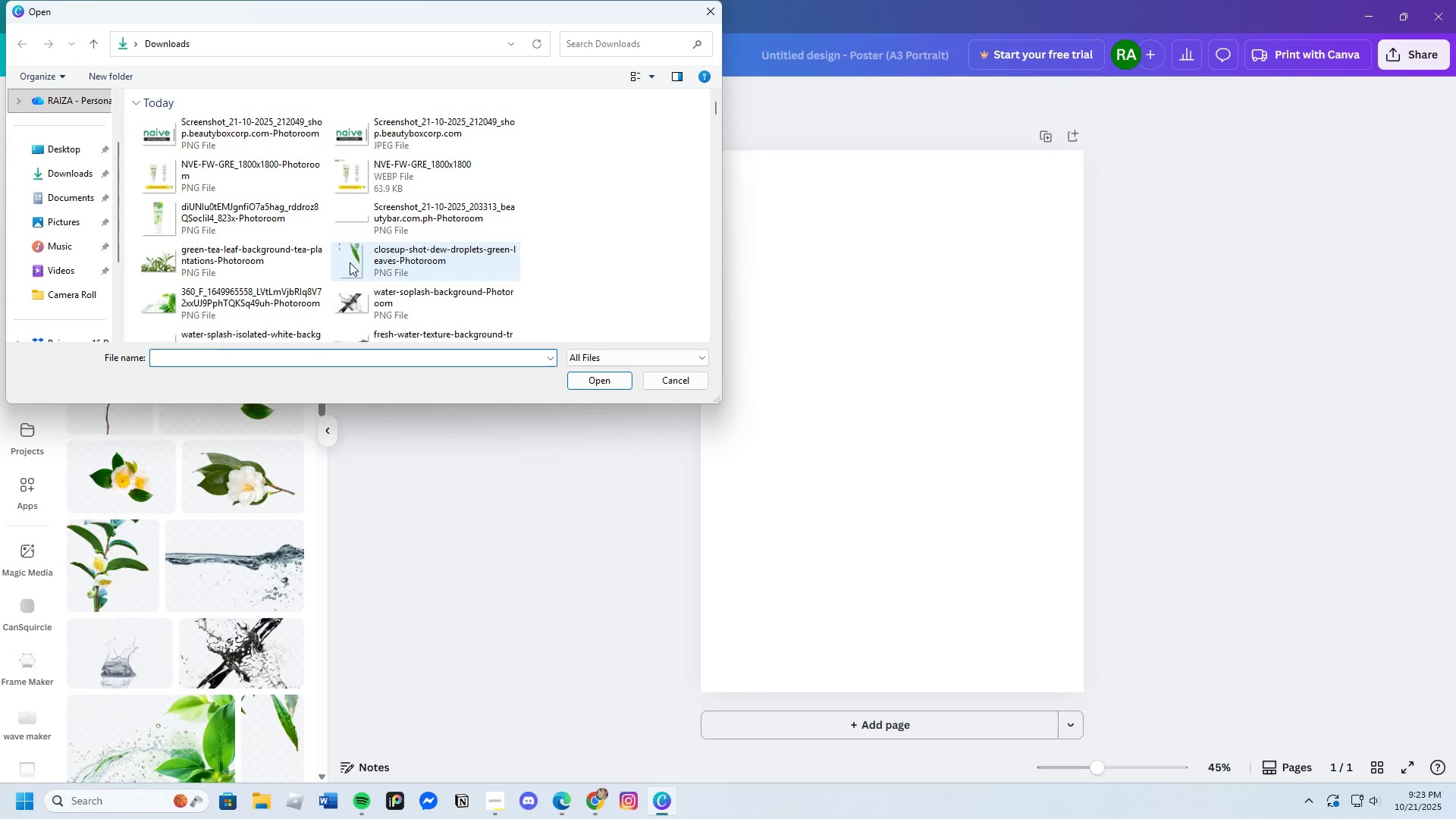 
scroll: coordinate [350, 267], scroll_direction: down, amount: 2.0
 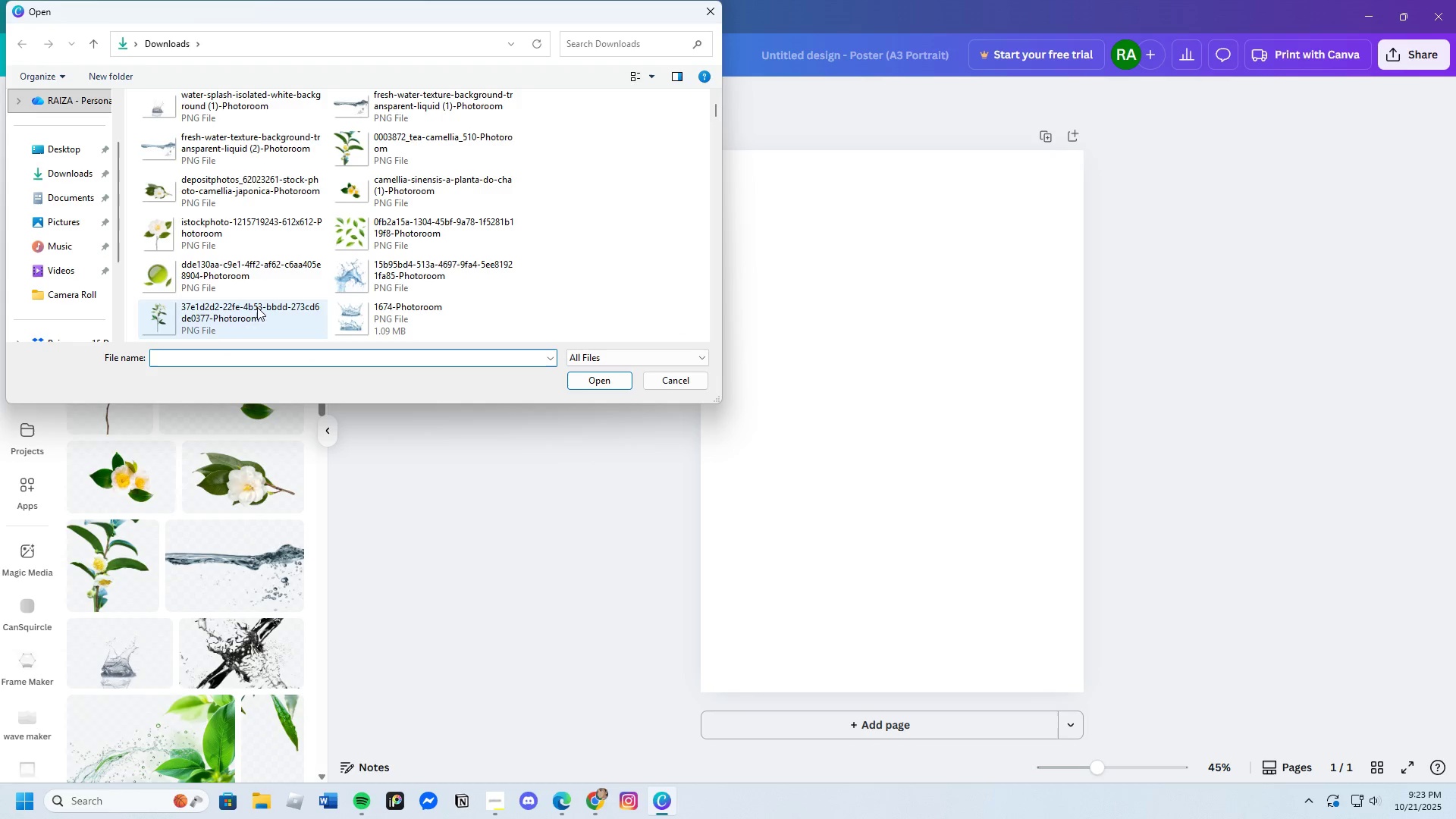 
left_click([256, 307])
 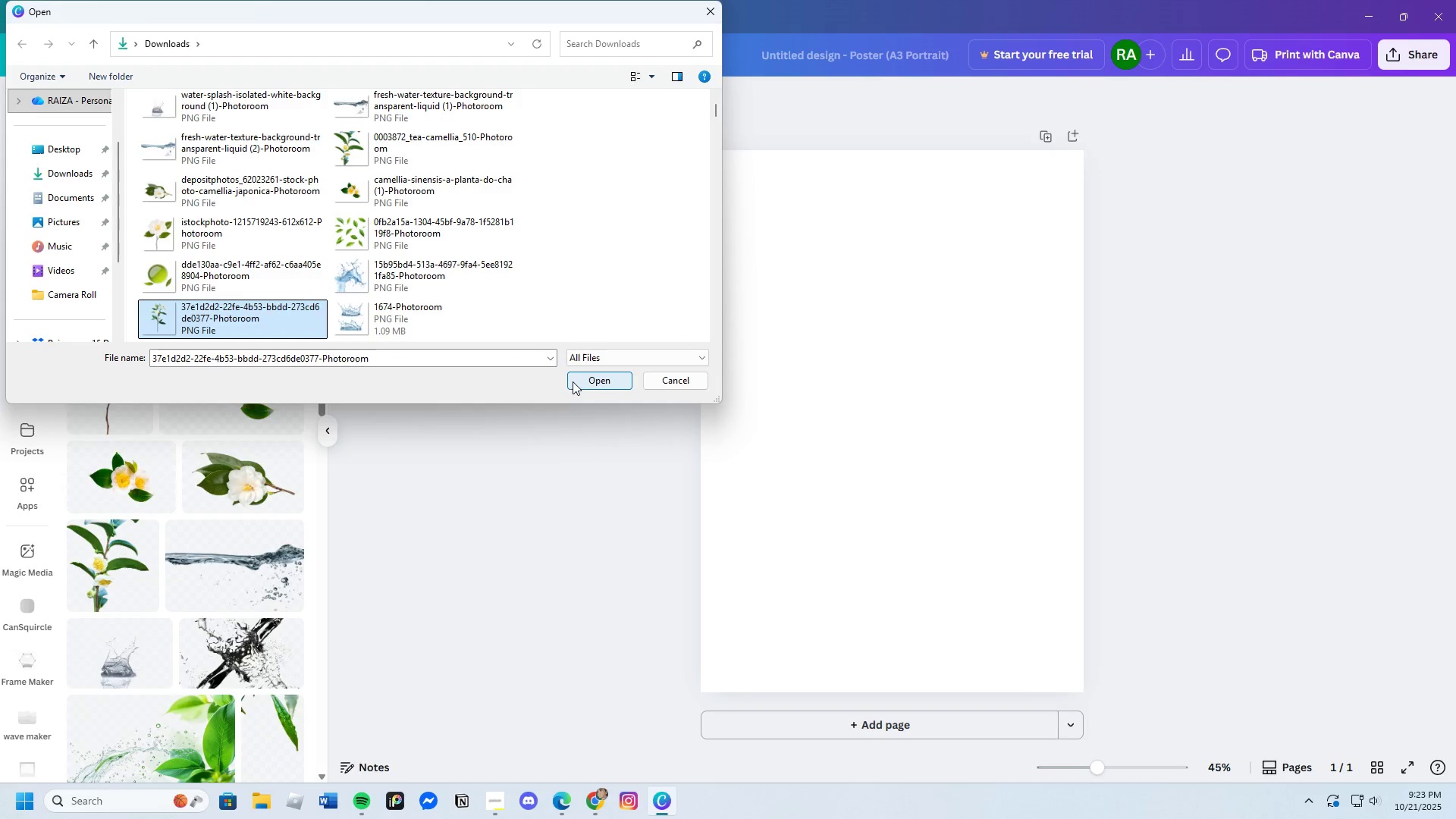 
left_click([573, 381])
 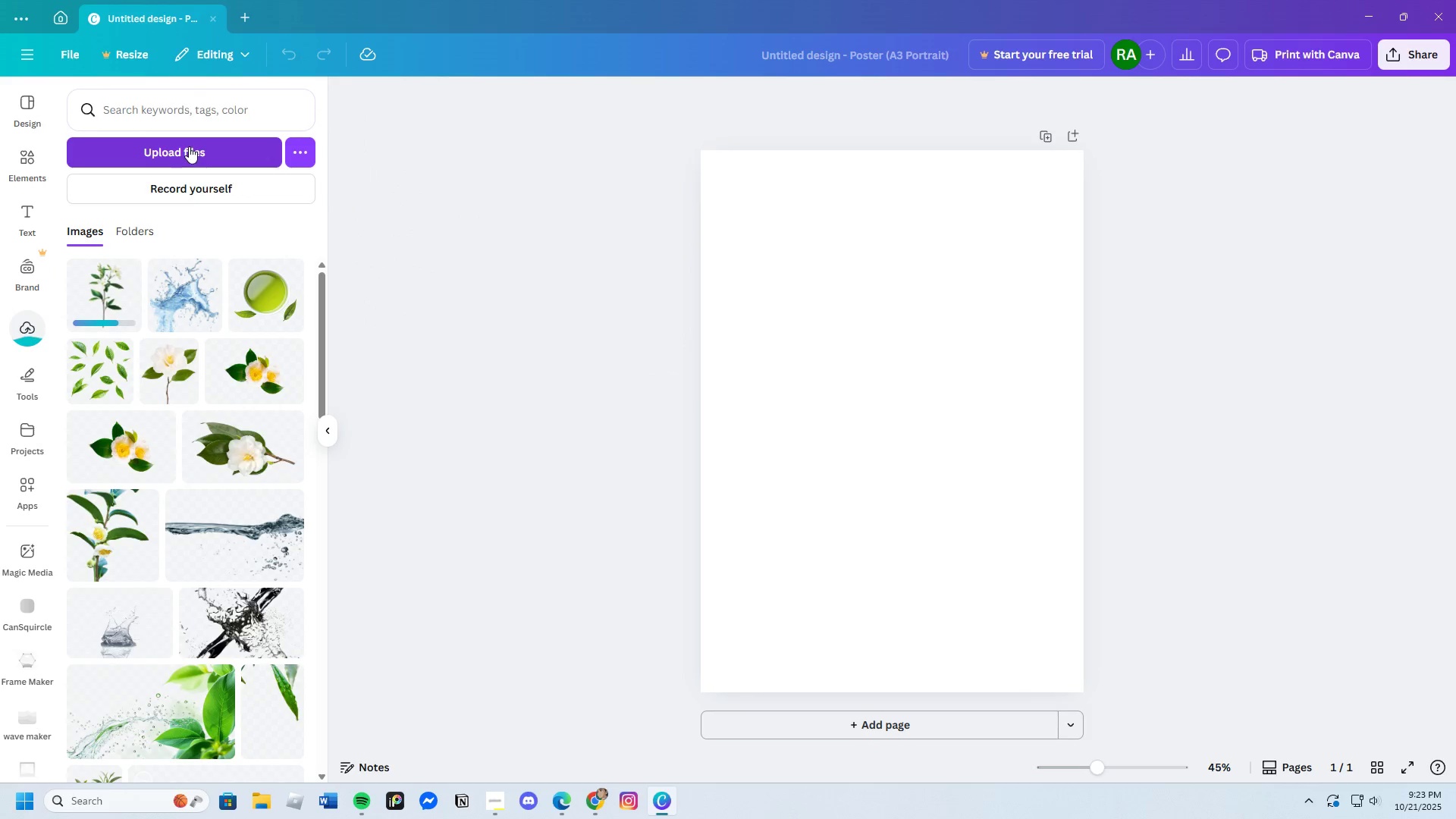 
left_click([192, 142])
 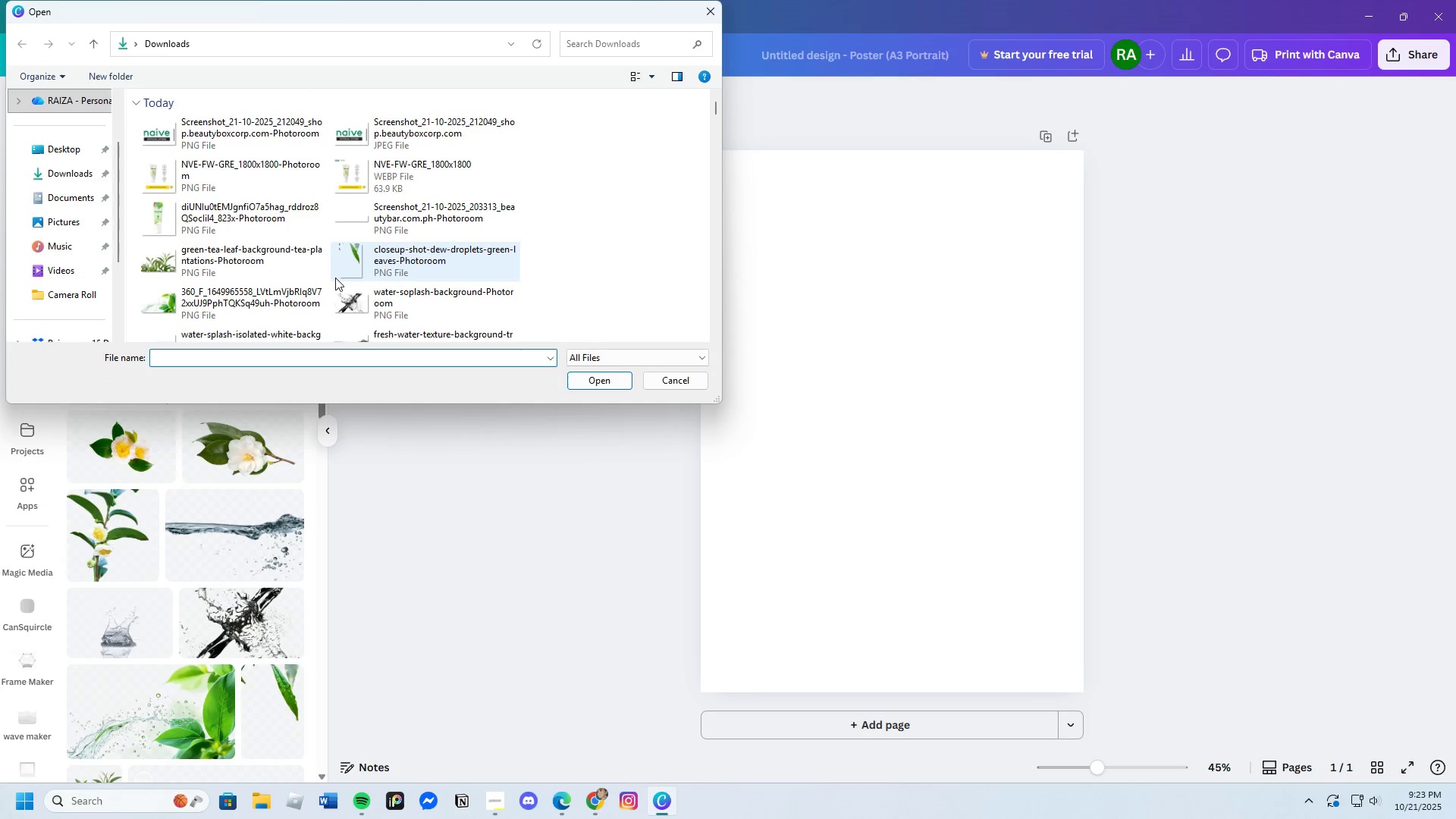 
scroll: coordinate [374, 295], scroll_direction: down, amount: 2.0
 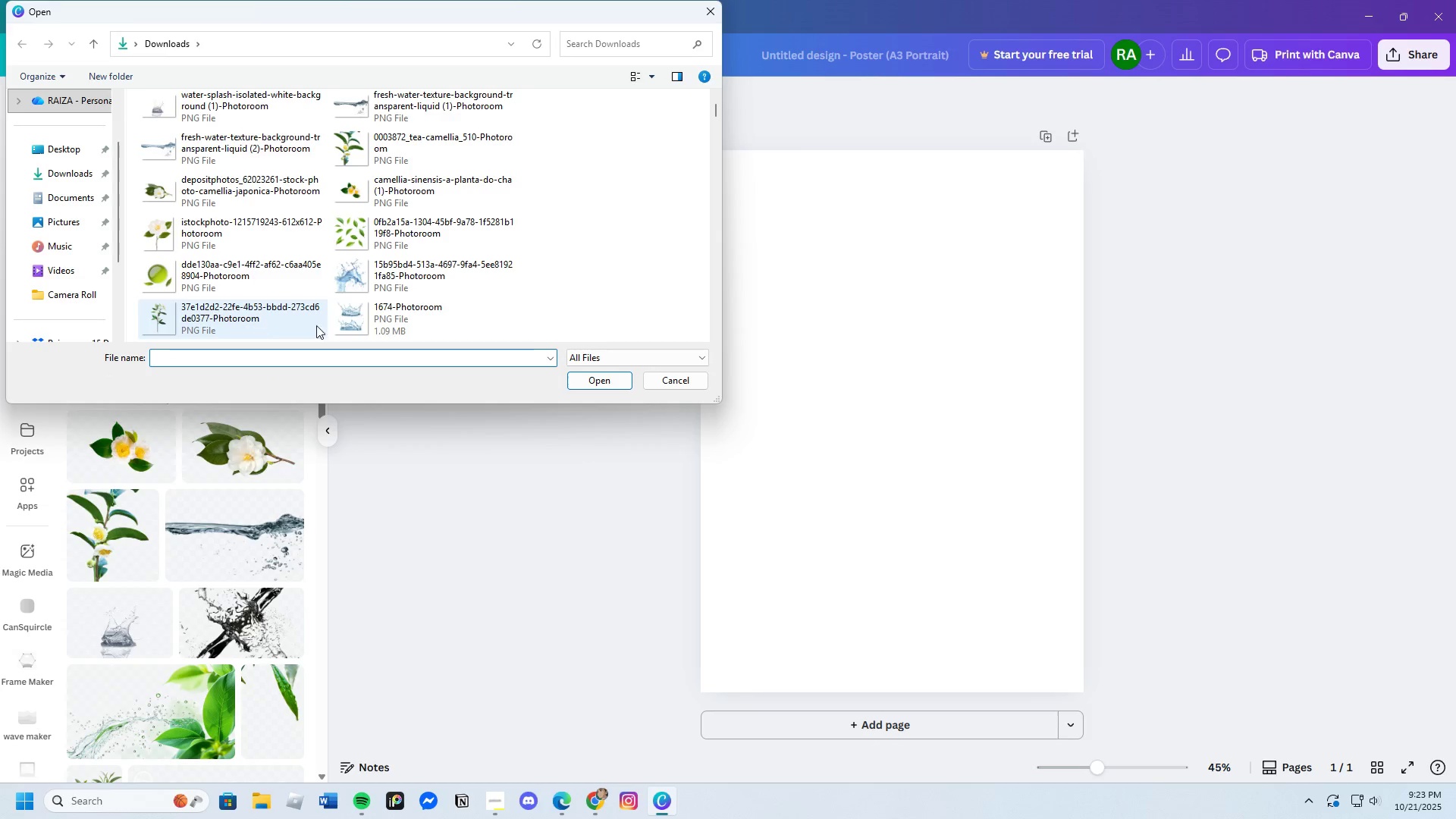 
left_click([388, 322])
 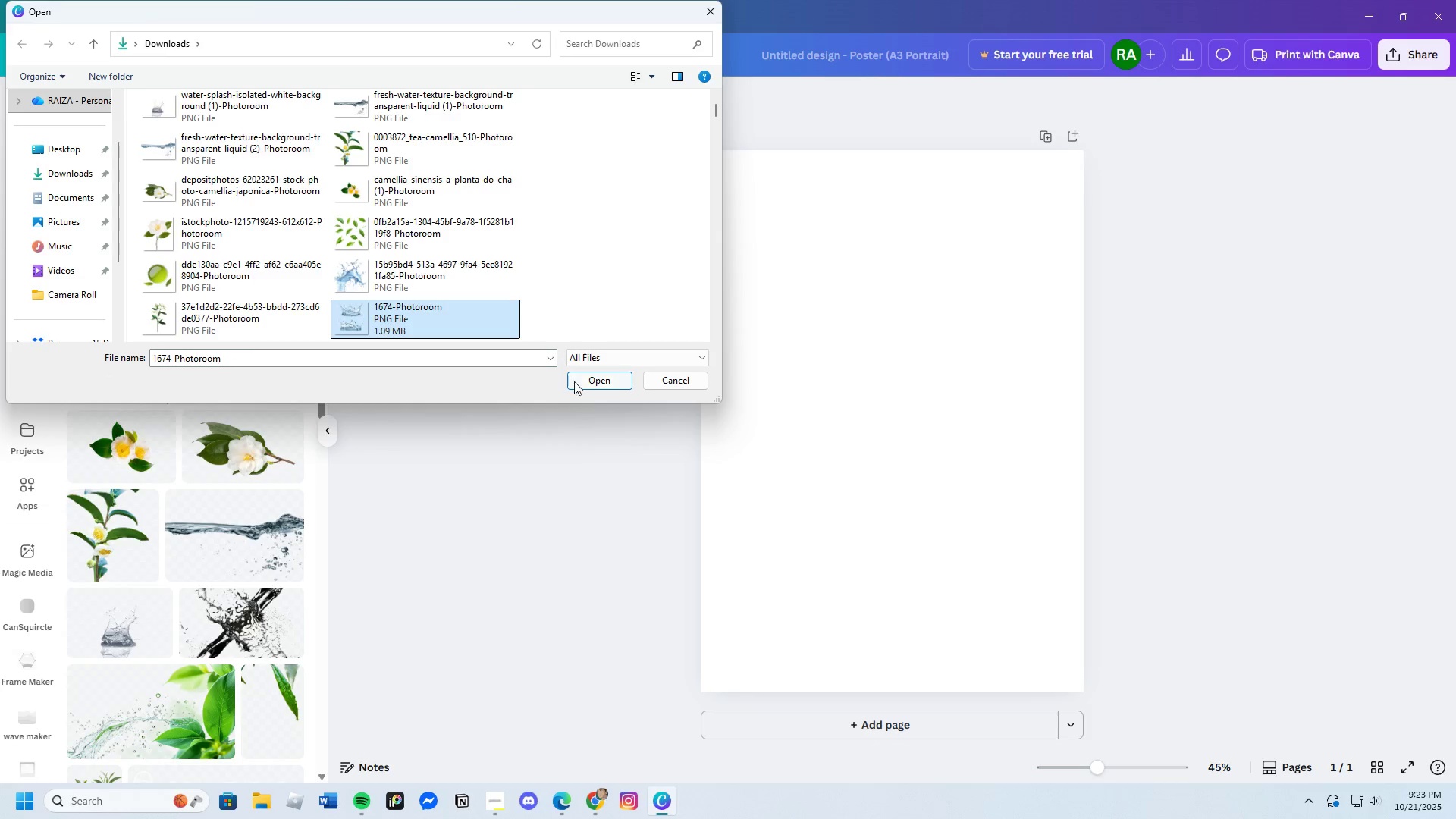 
left_click([574, 378])
 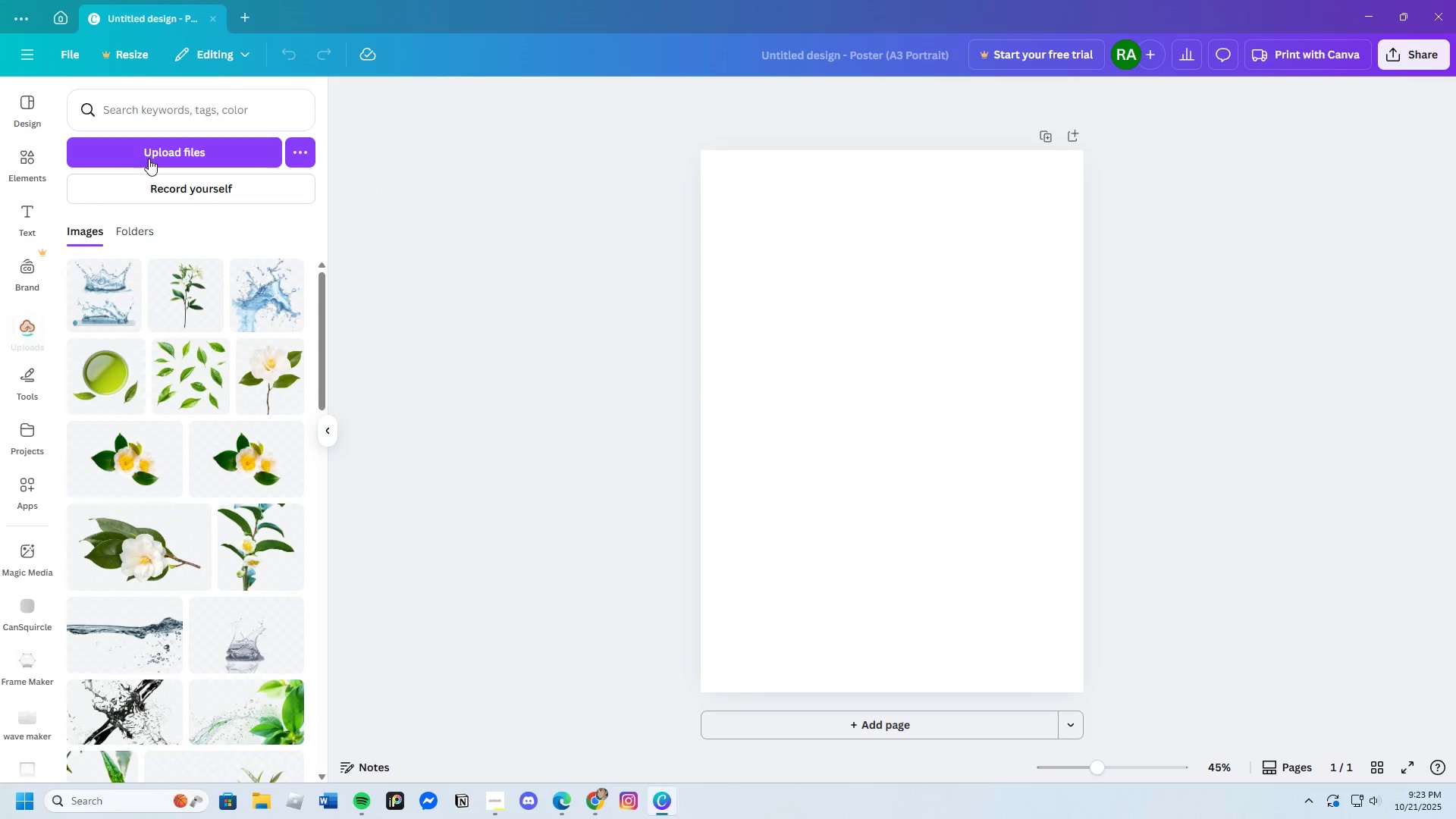 
left_click([149, 152])
 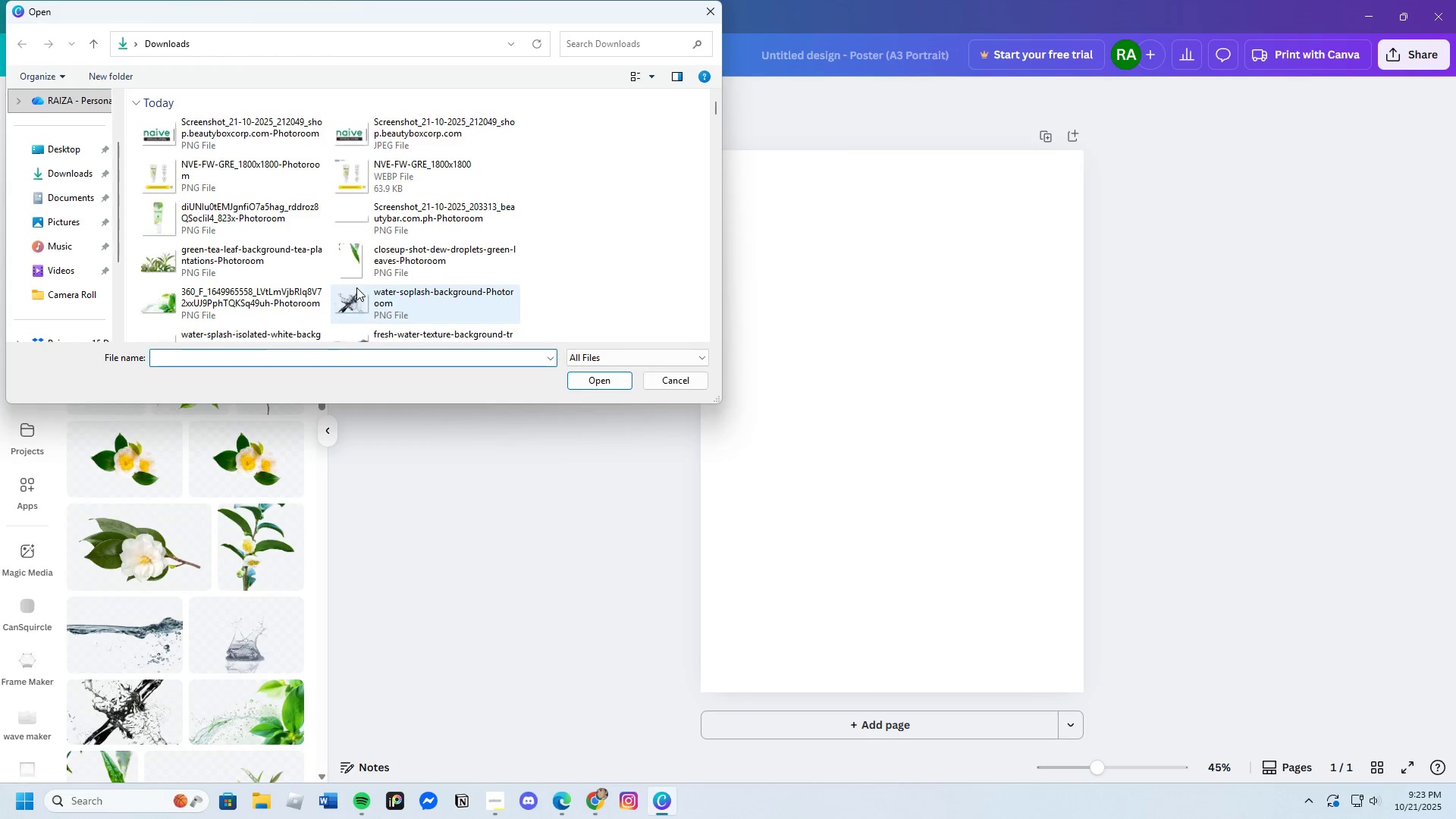 
scroll: coordinate [437, 318], scroll_direction: down, amount: 3.0
 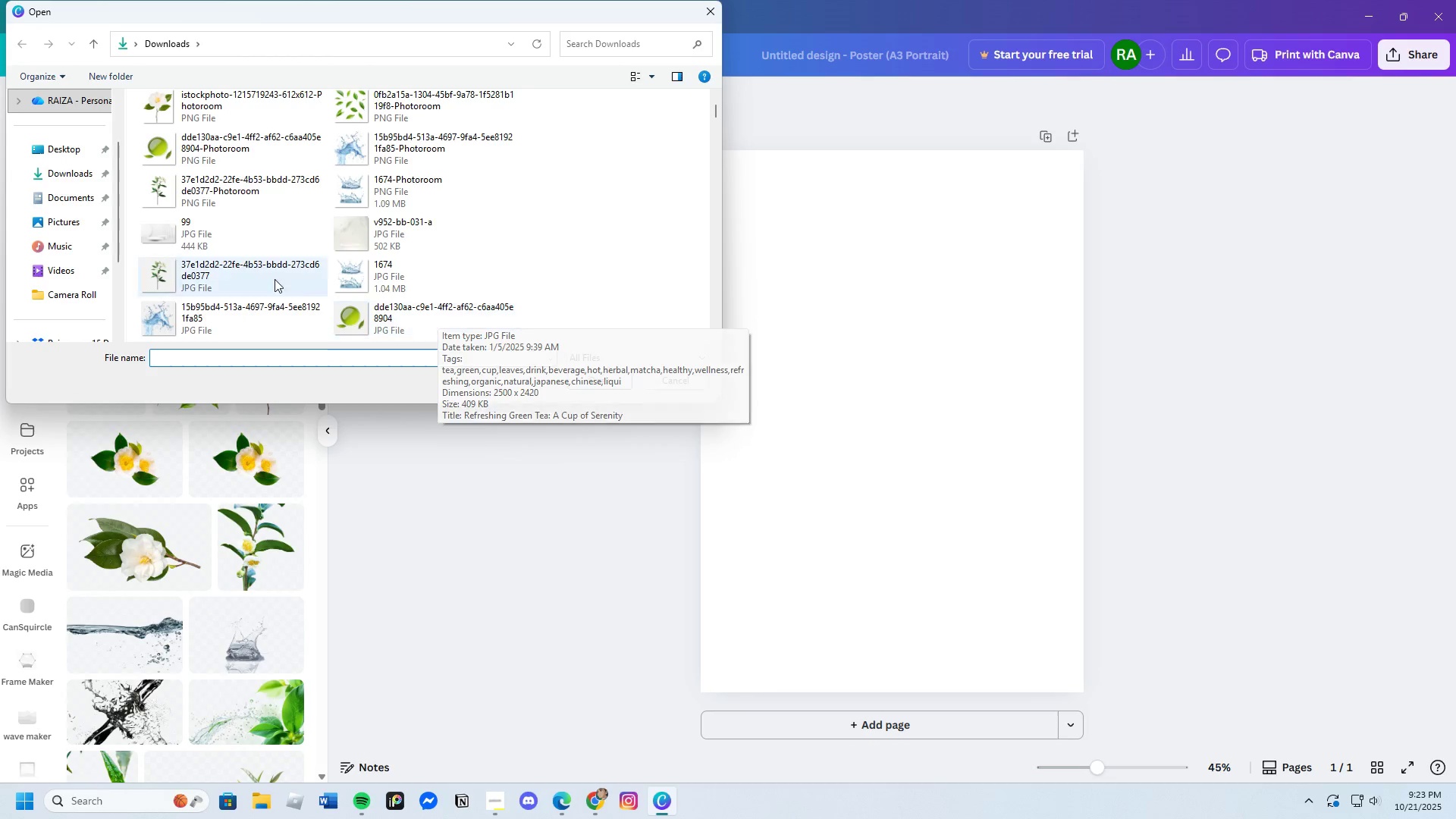 
left_click([234, 240])
 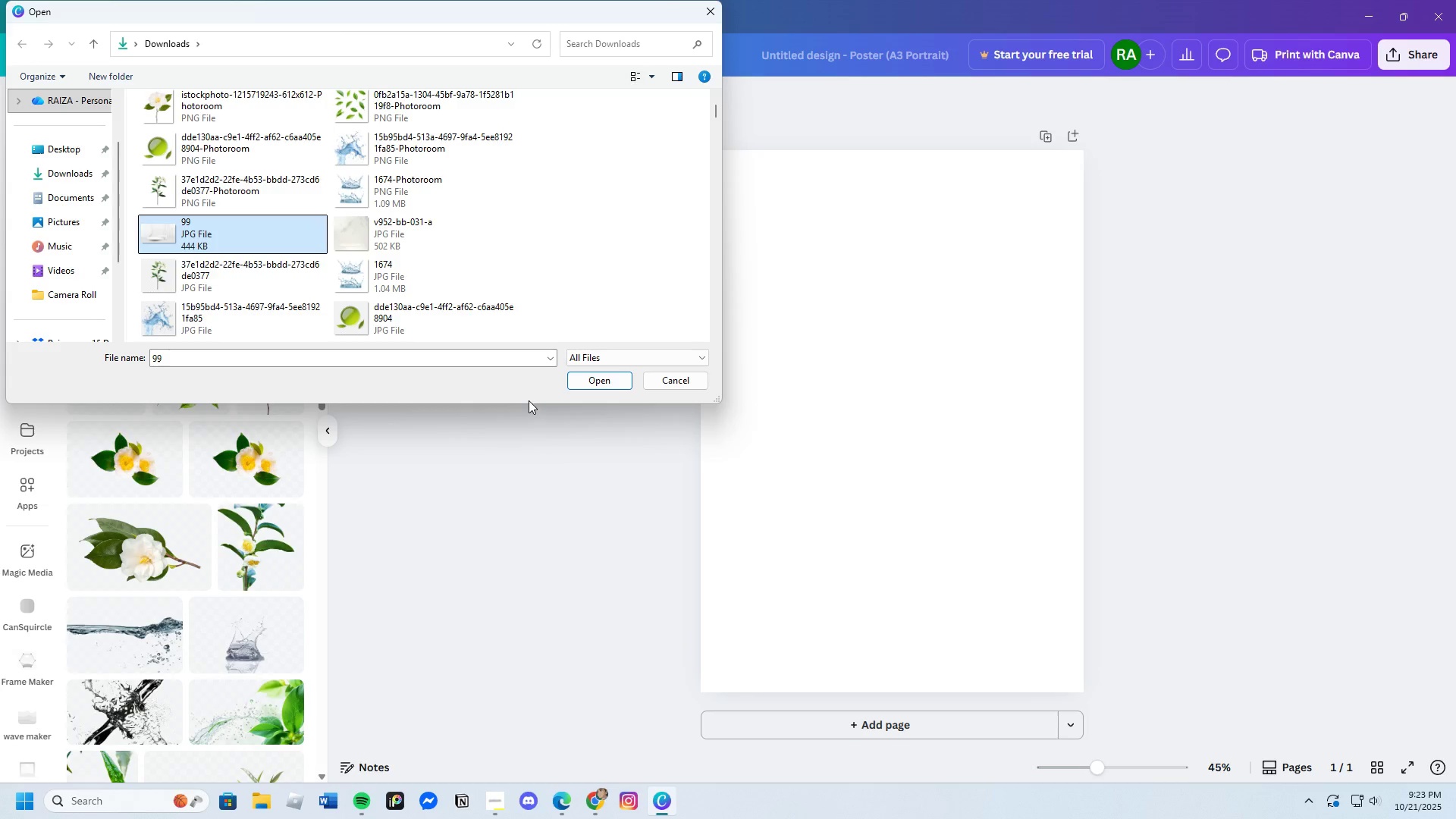 
scroll: coordinate [315, 291], scroll_direction: down, amount: 5.0
 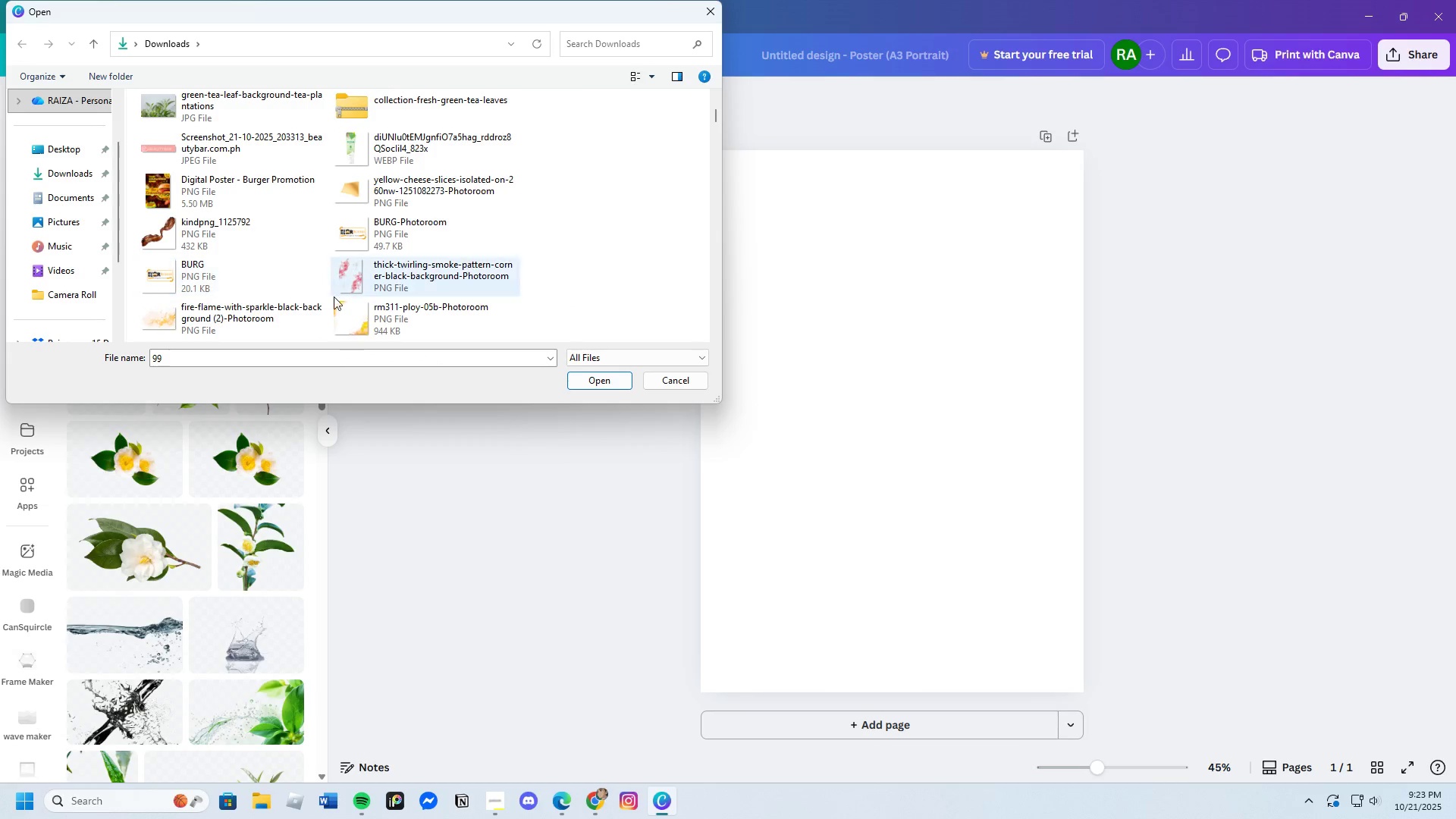 
scroll: coordinate [419, 309], scroll_direction: up, amount: 12.0
 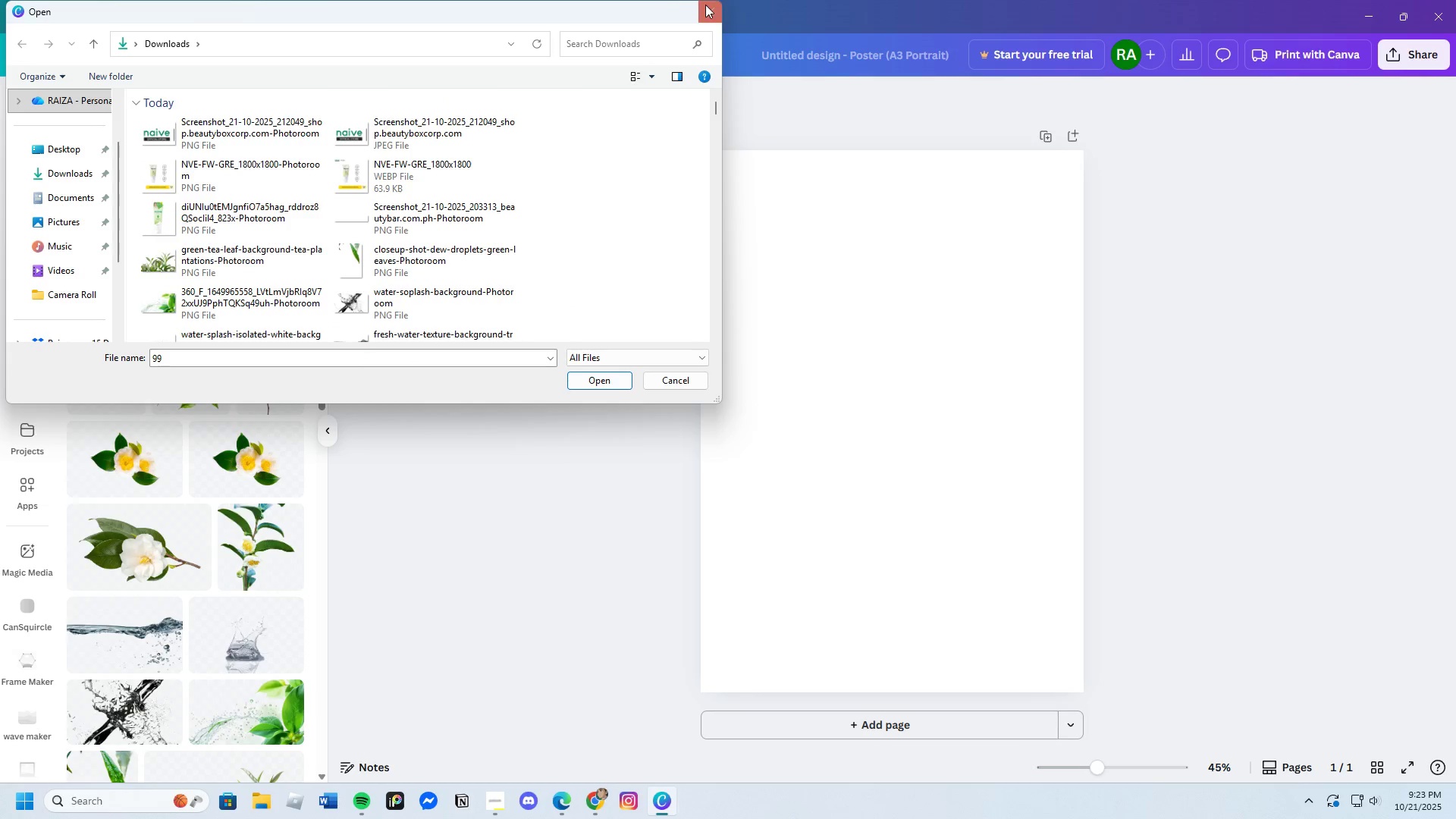 
left_click([703, 5])
 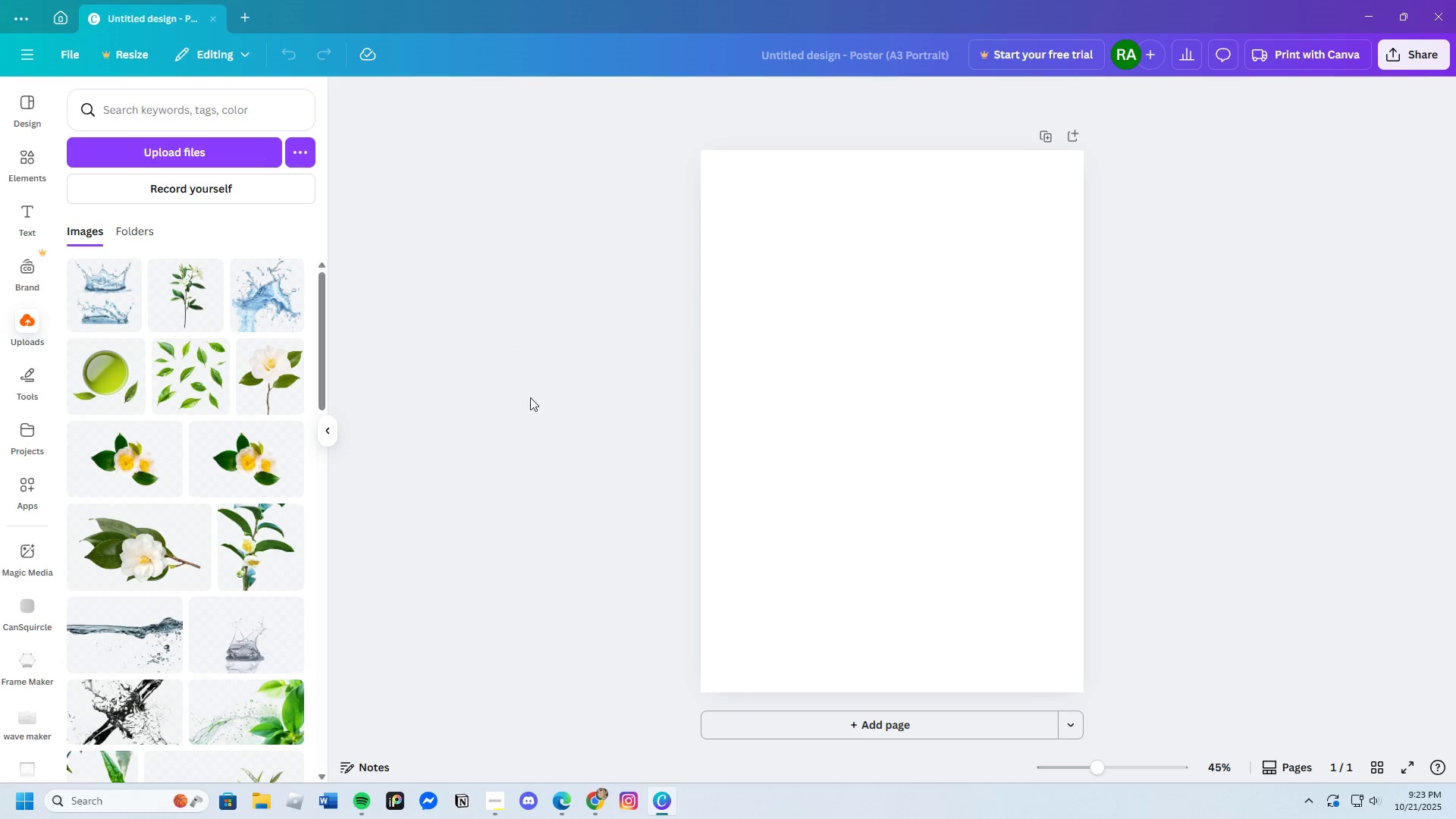 
scroll: coordinate [263, 482], scroll_direction: down, amount: 4.0
 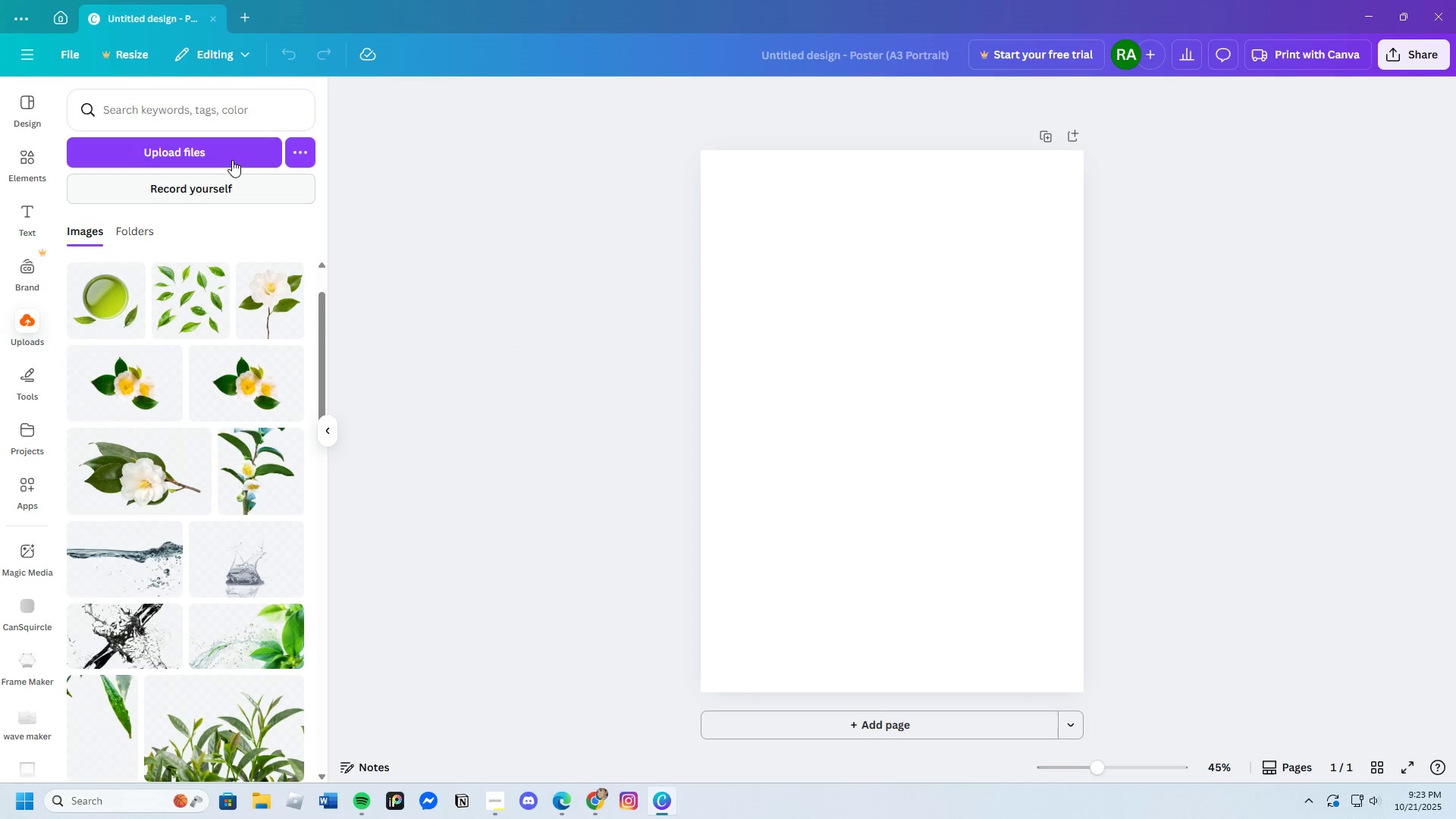 
left_click([233, 152])
 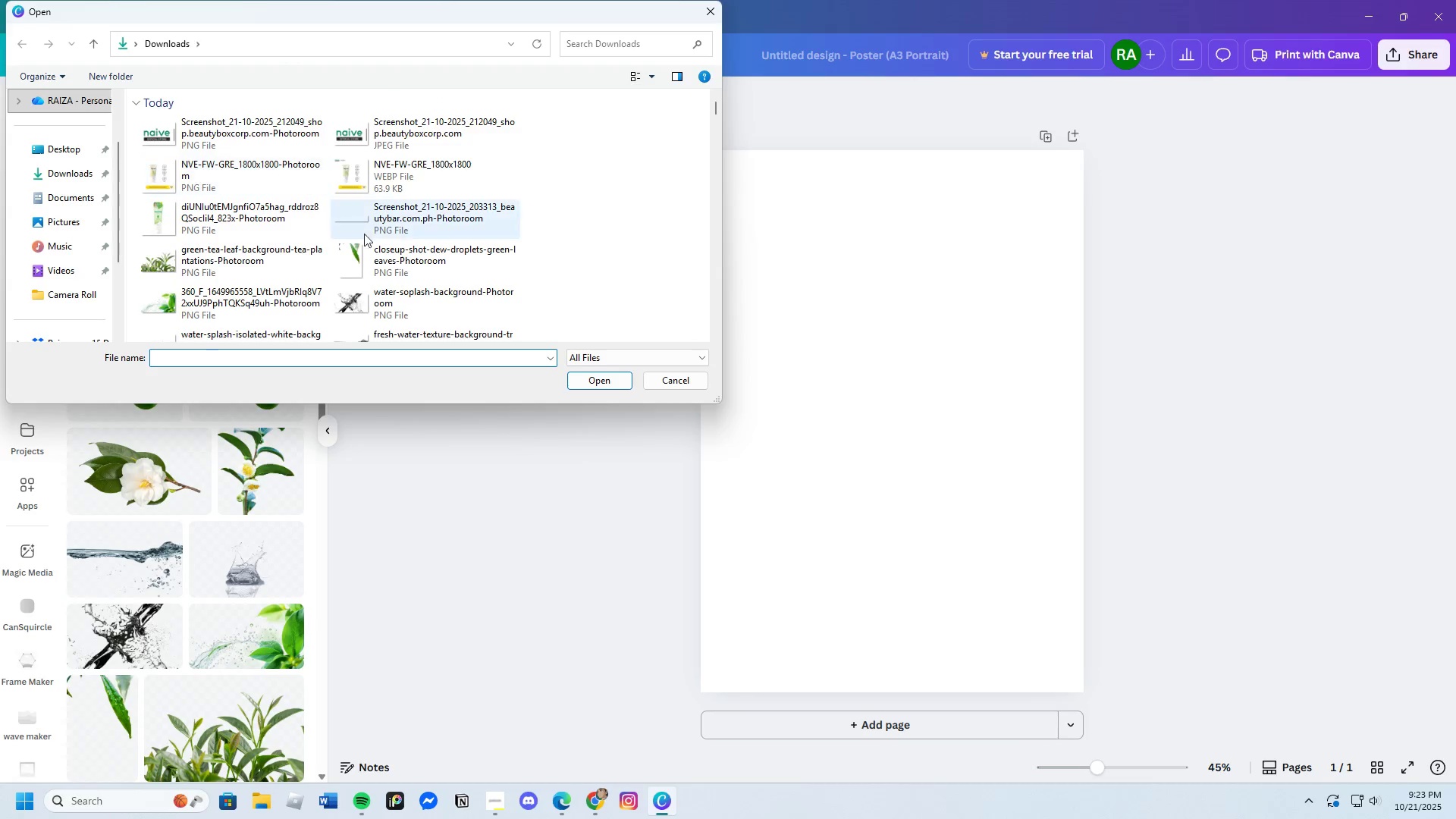 
scroll: coordinate [391, 306], scroll_direction: down, amount: 3.0
 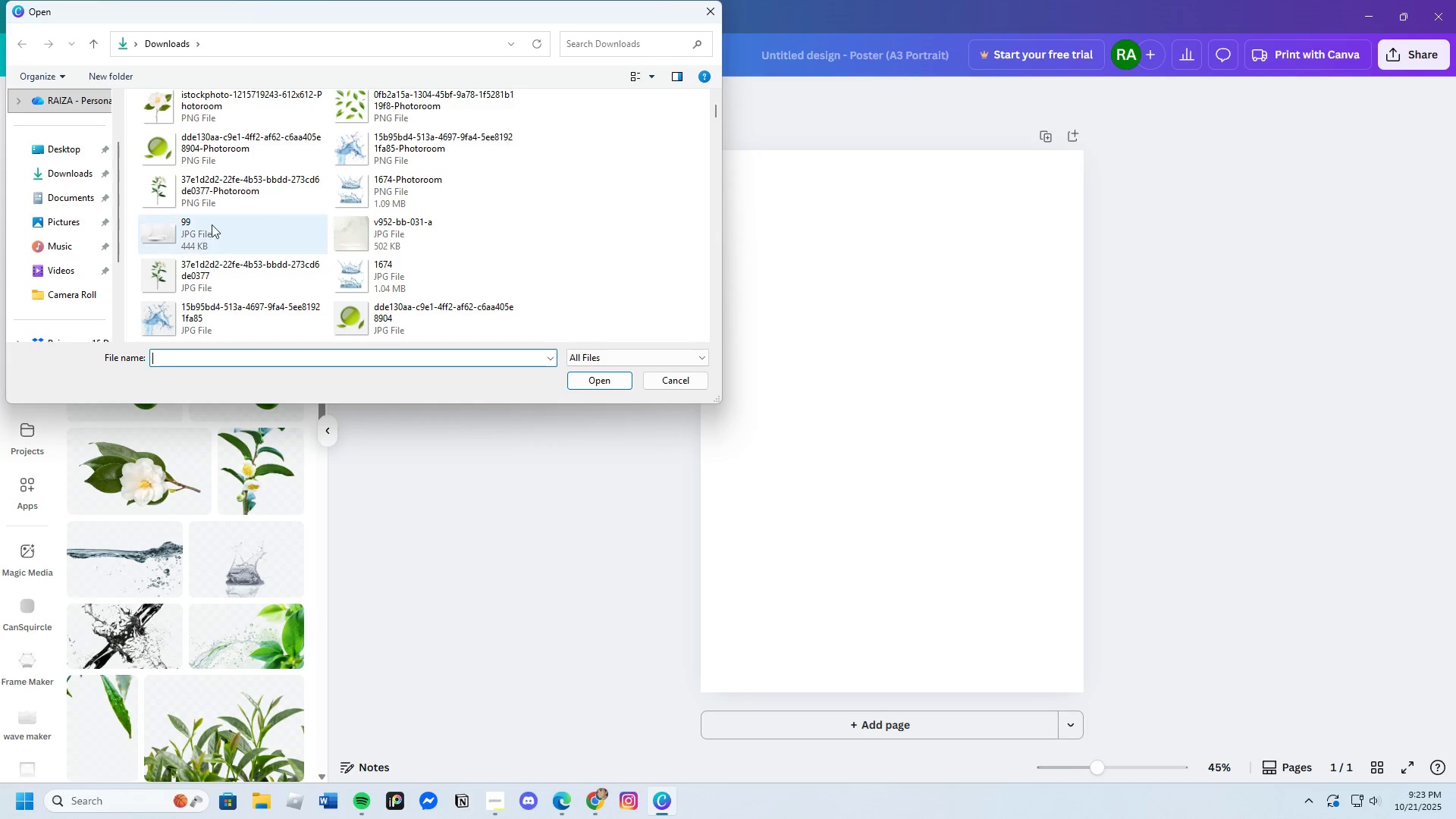 
left_click([158, 231])
 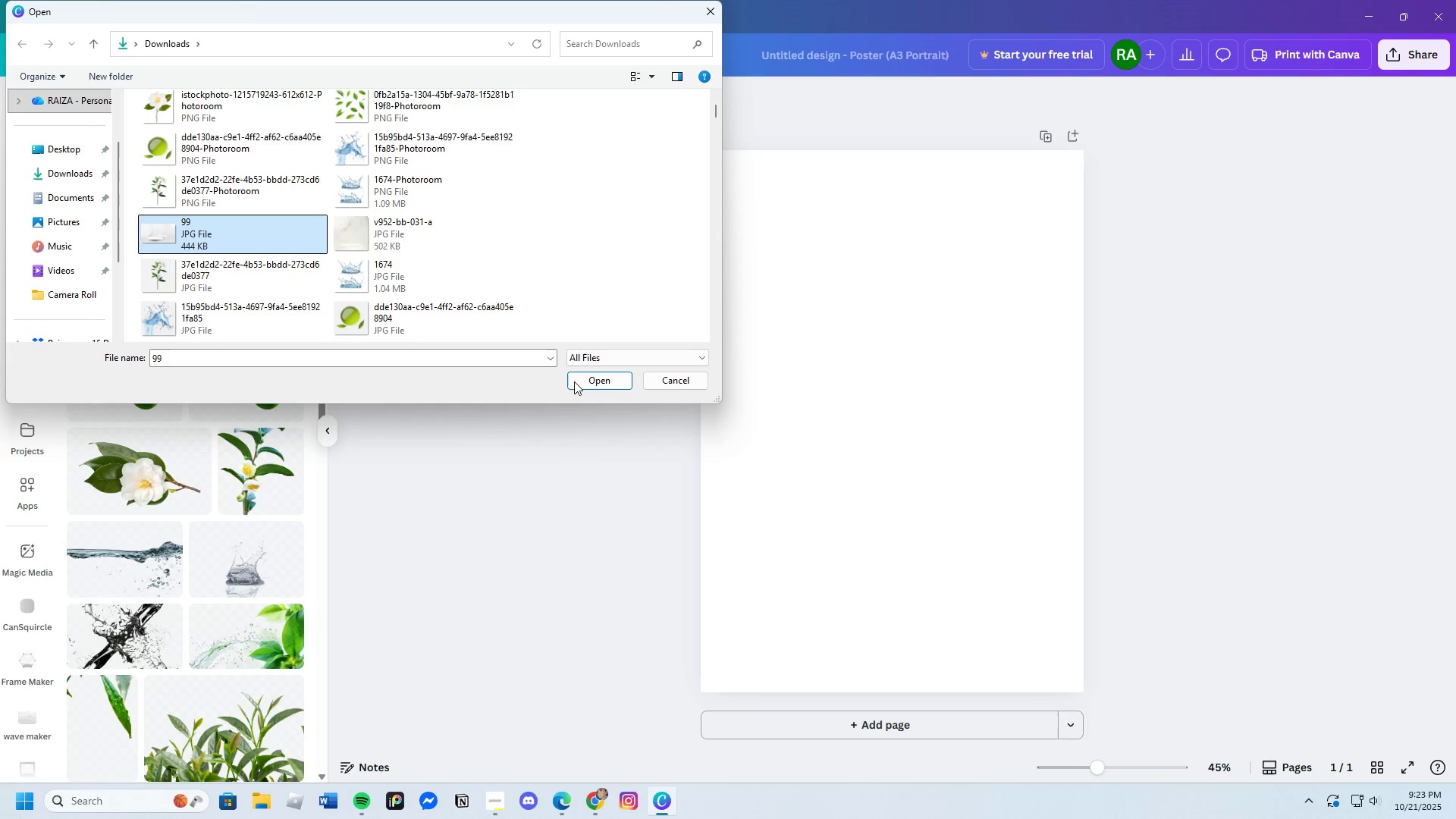 
left_click([580, 381])
 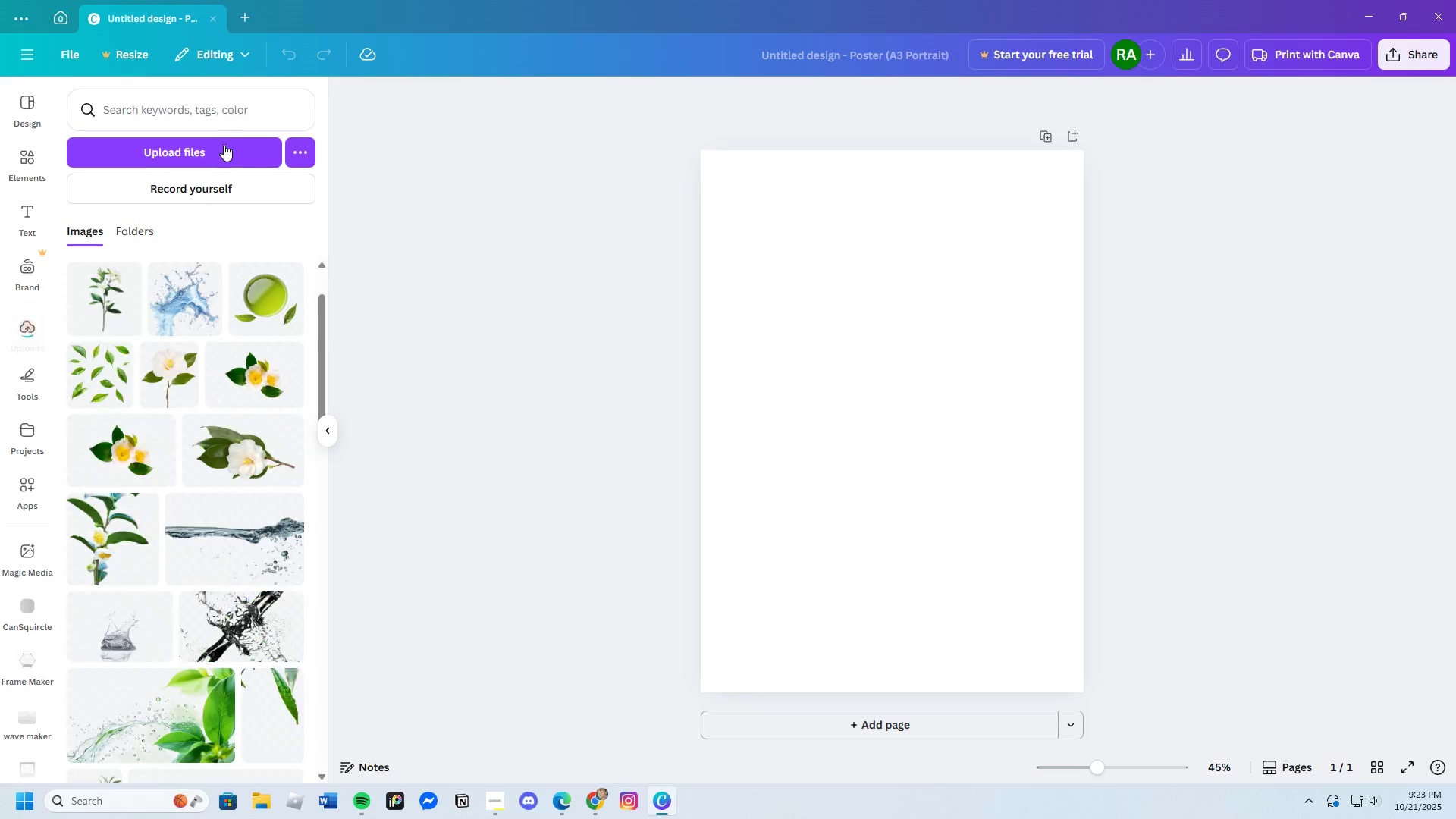 
left_click([224, 144])
 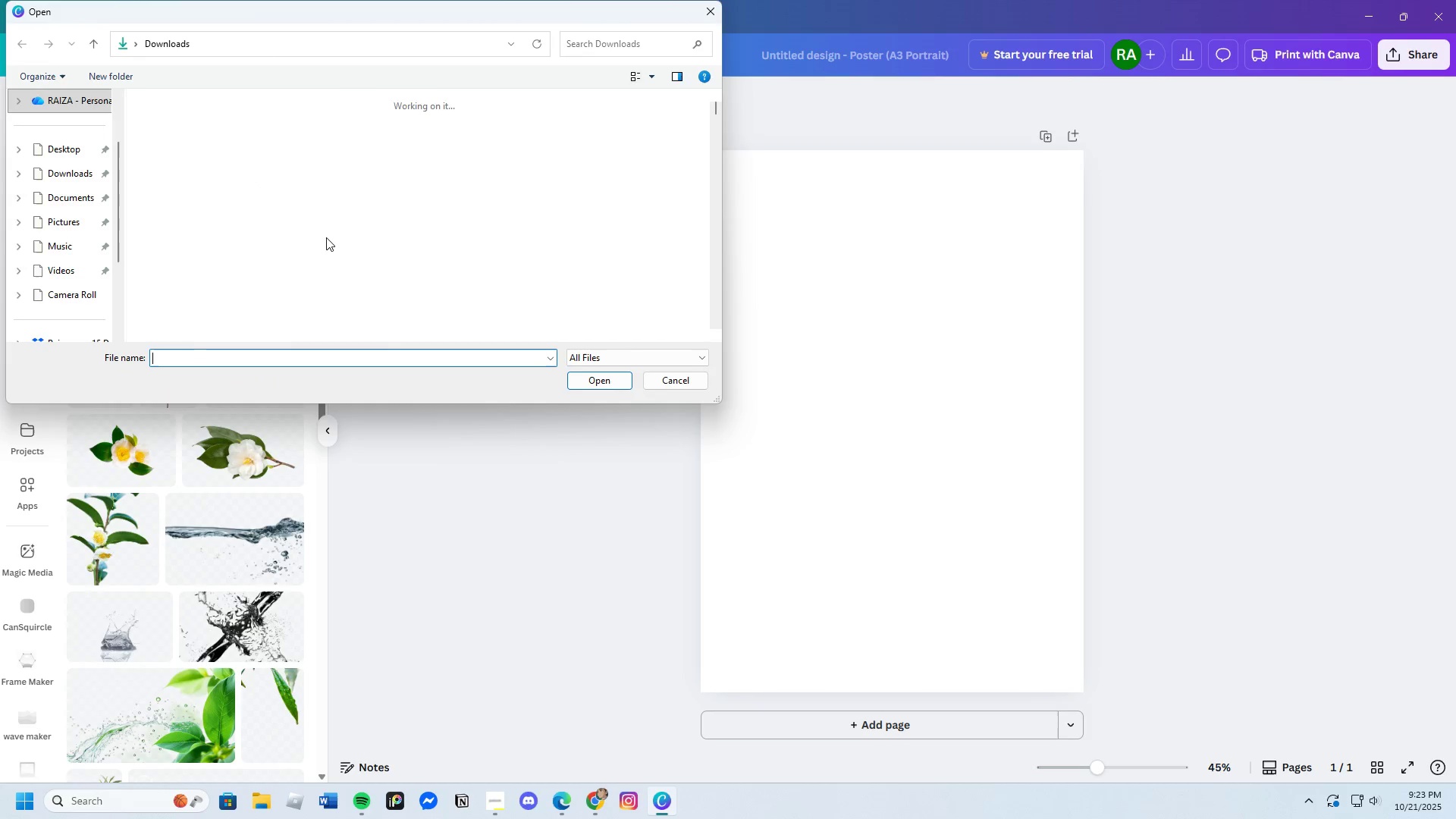 
scroll: coordinate [315, 256], scroll_direction: down, amount: 4.0
 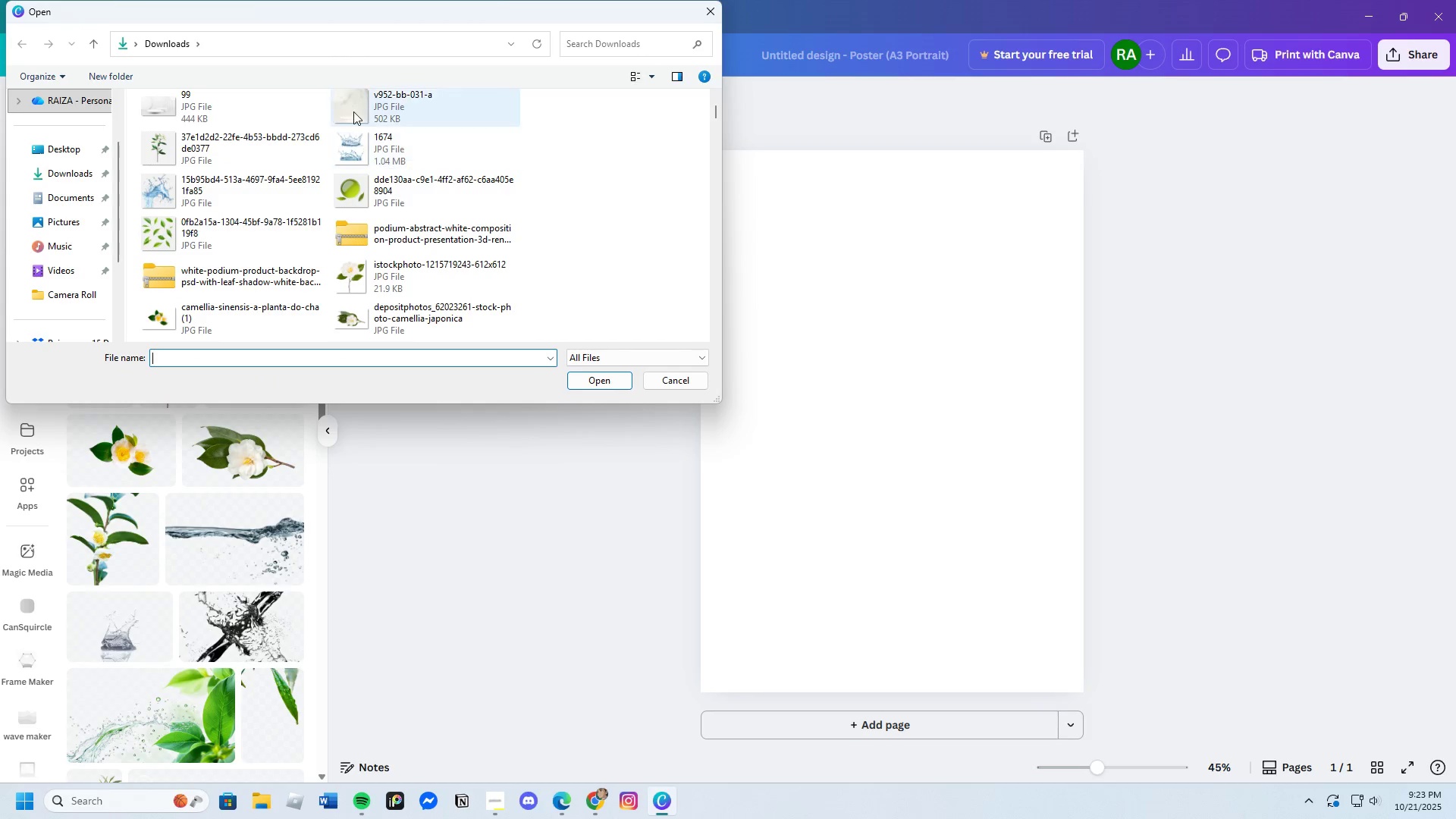 
left_click([353, 111])
 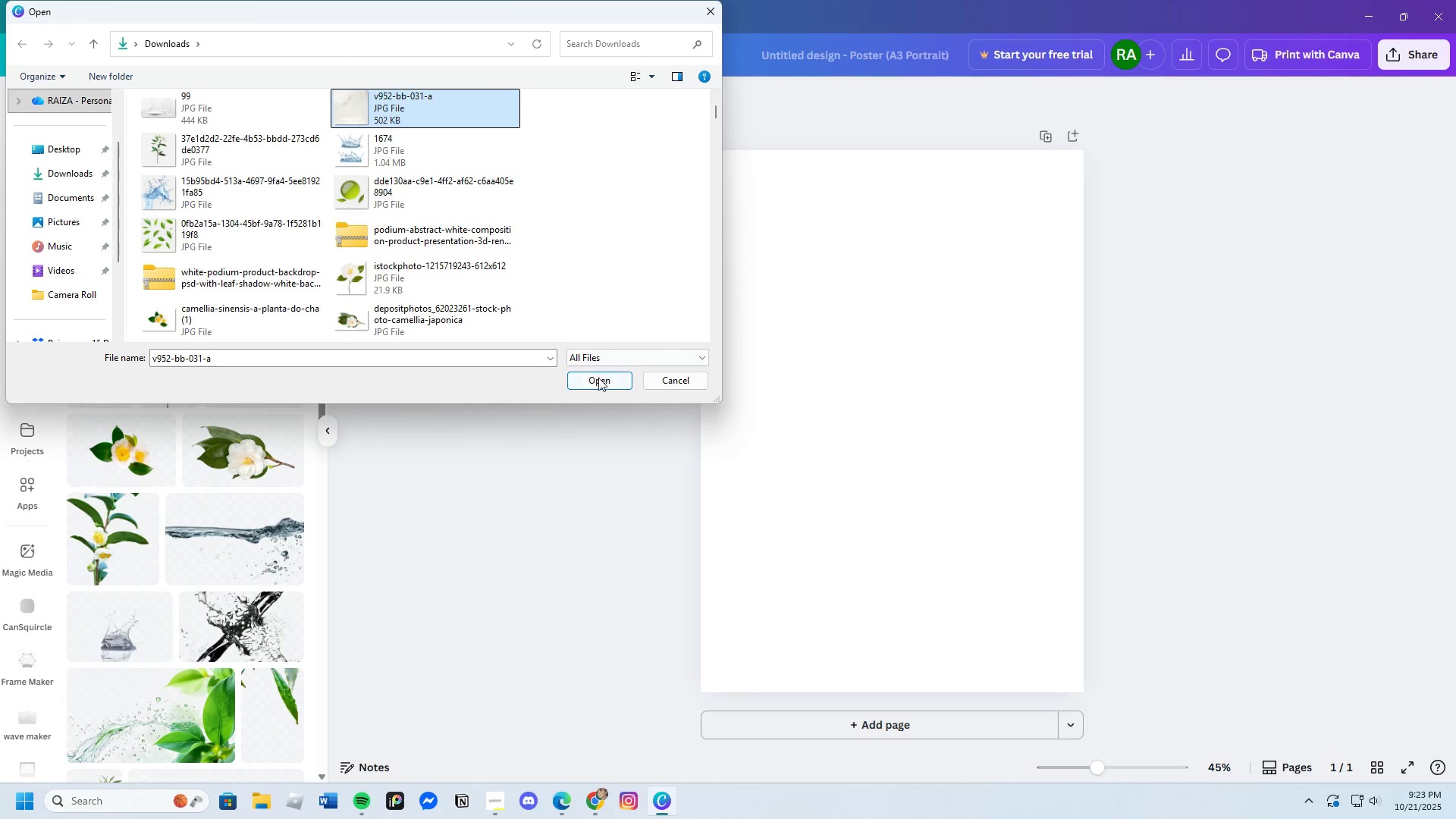 
left_click([598, 381])
 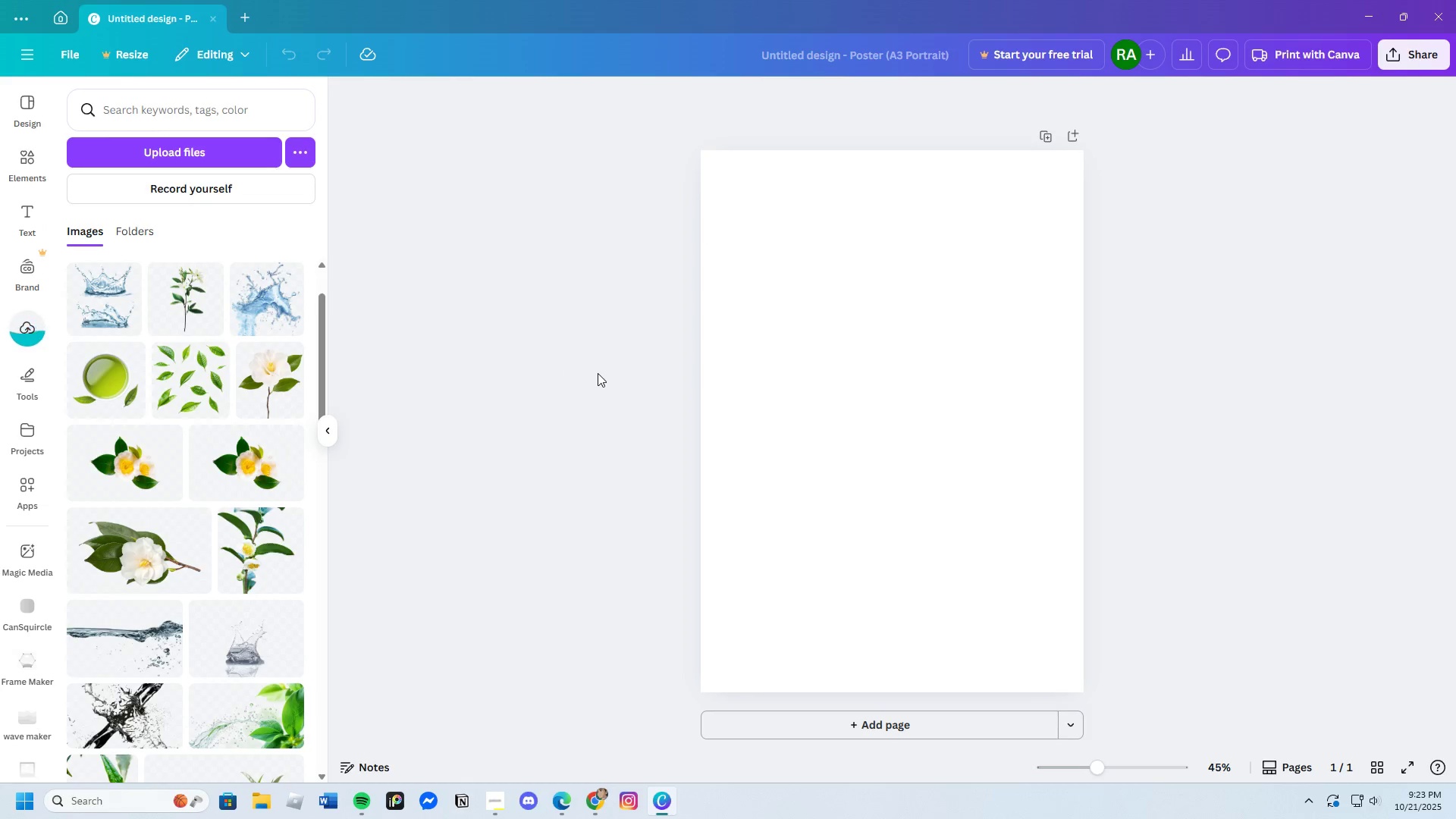 
scroll: coordinate [219, 397], scroll_direction: up, amount: 7.0
 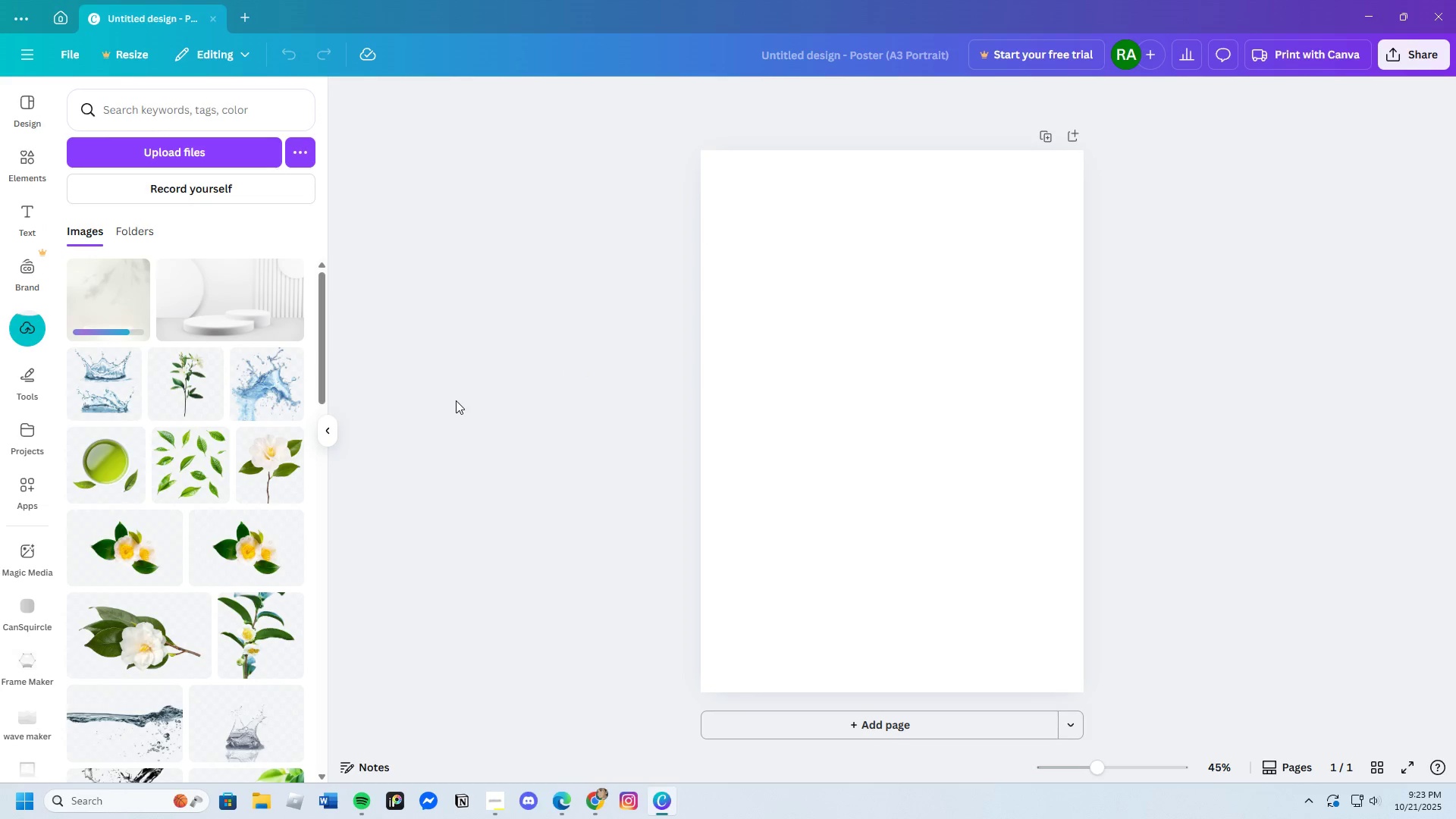 
scroll: coordinate [237, 548], scroll_direction: down, amount: 3.0
 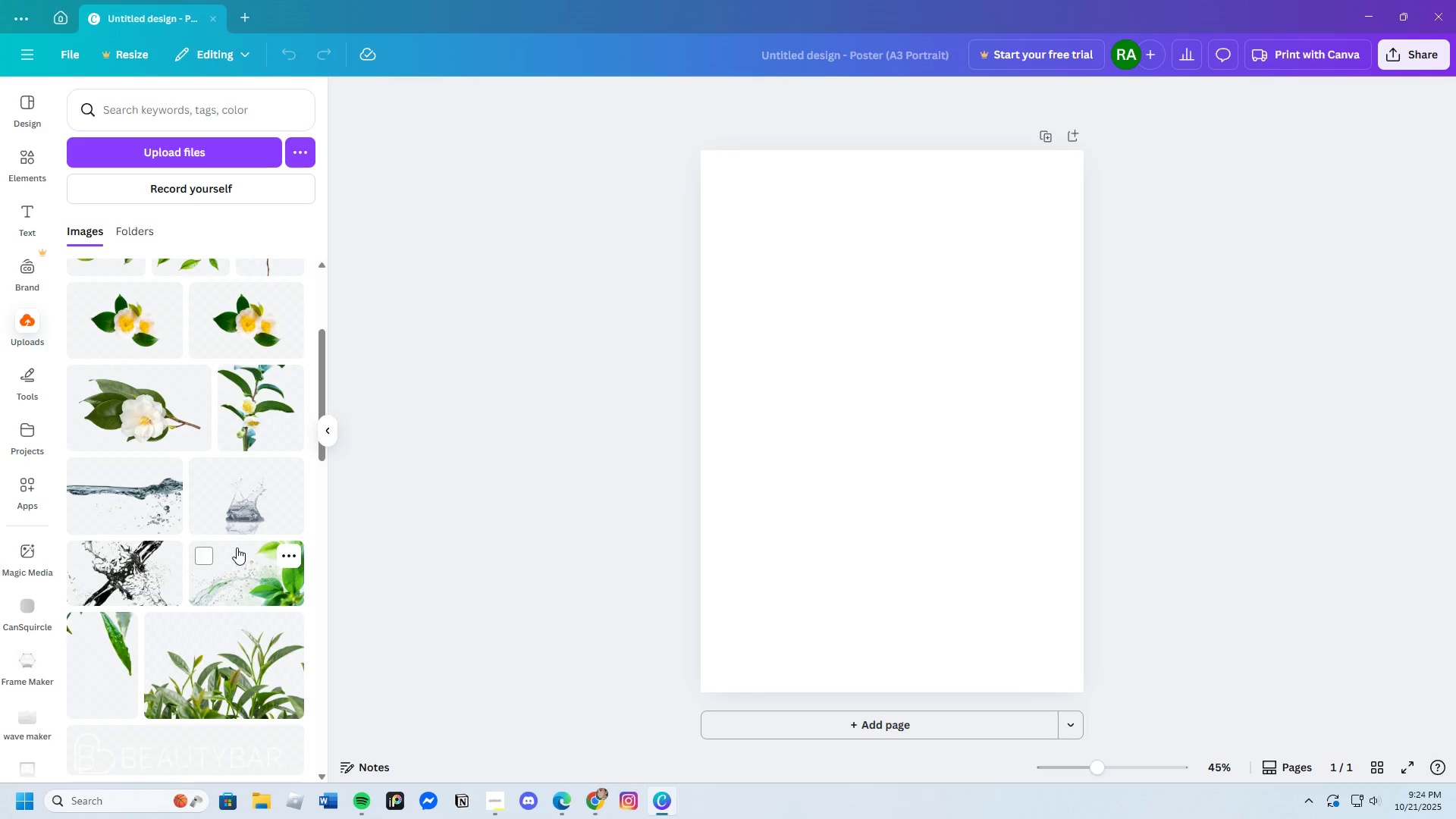 
wait(21.34)
 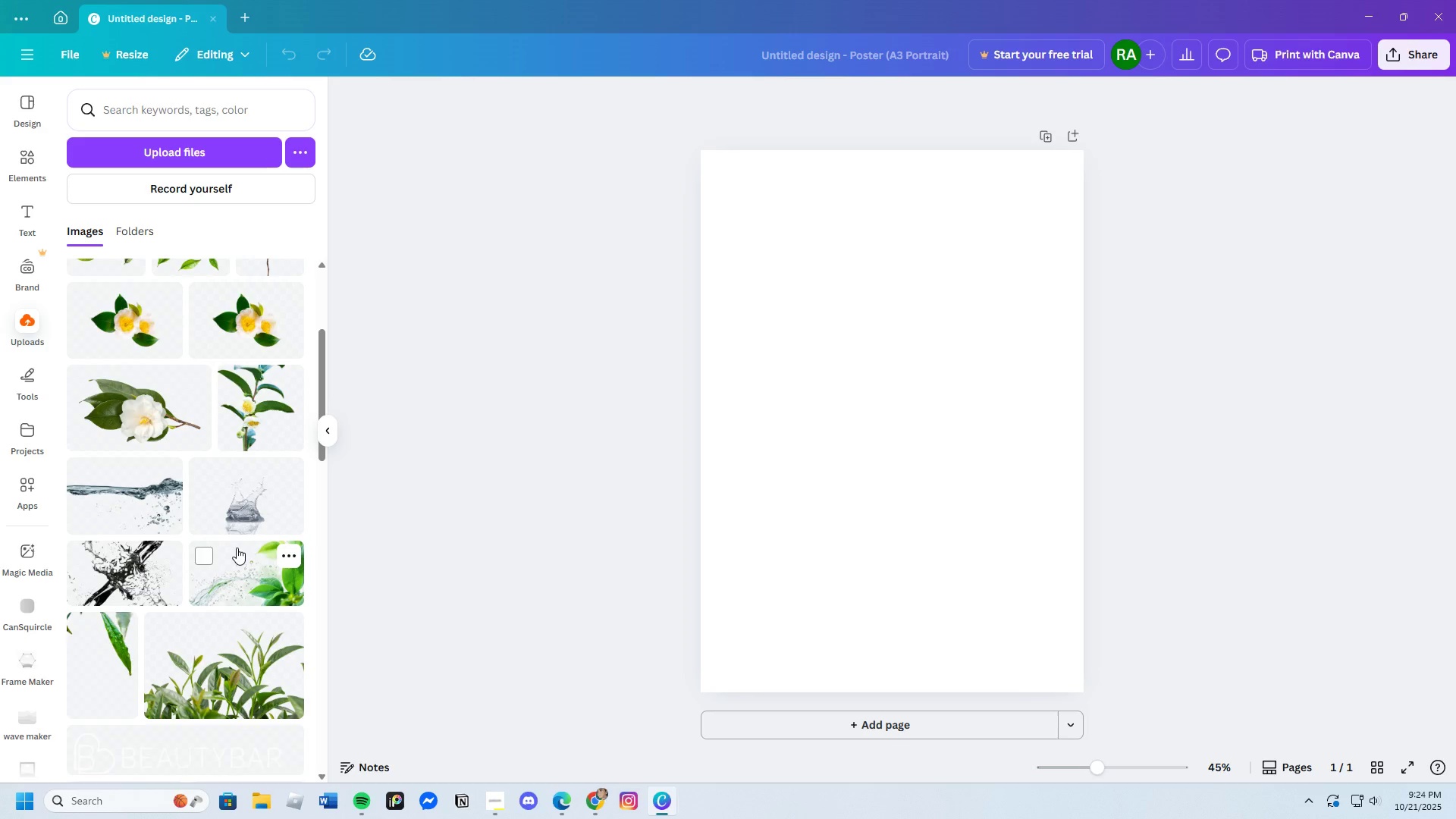 
scroll: coordinate [255, 545], scroll_direction: up, amount: 3.0
 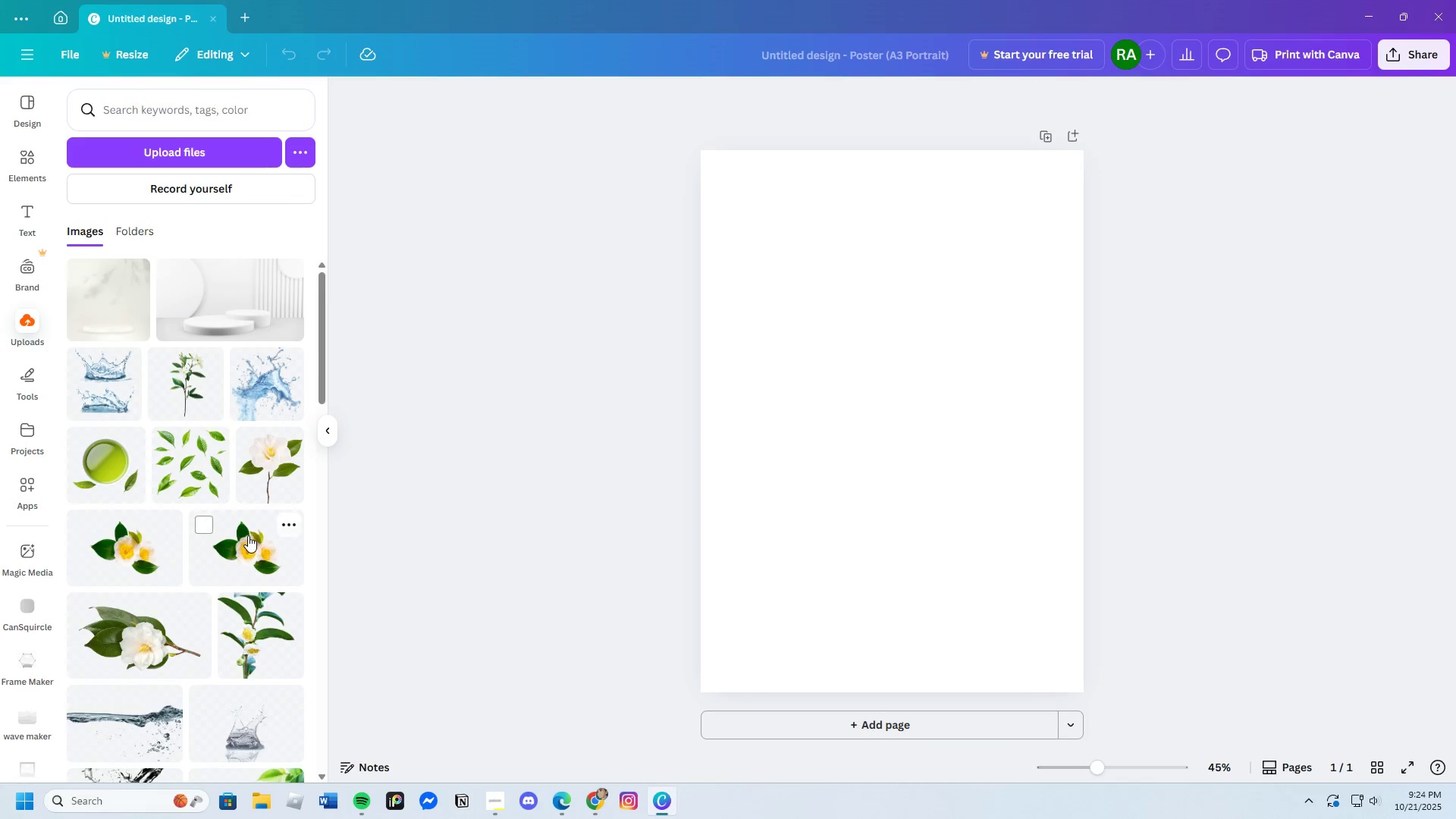 
scroll: coordinate [245, 537], scroll_direction: down, amount: 1.0
 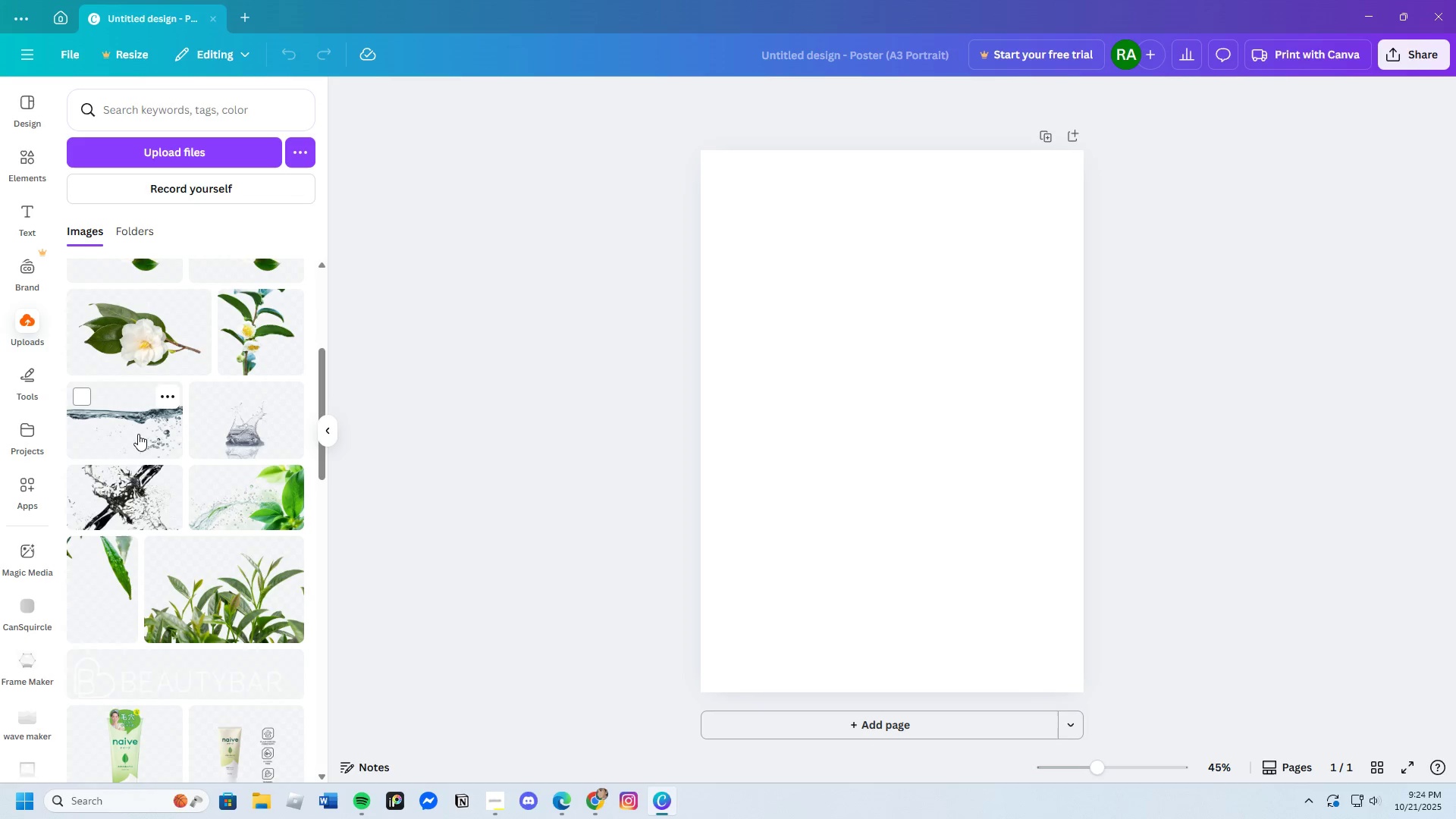 
left_click([138, 434])
 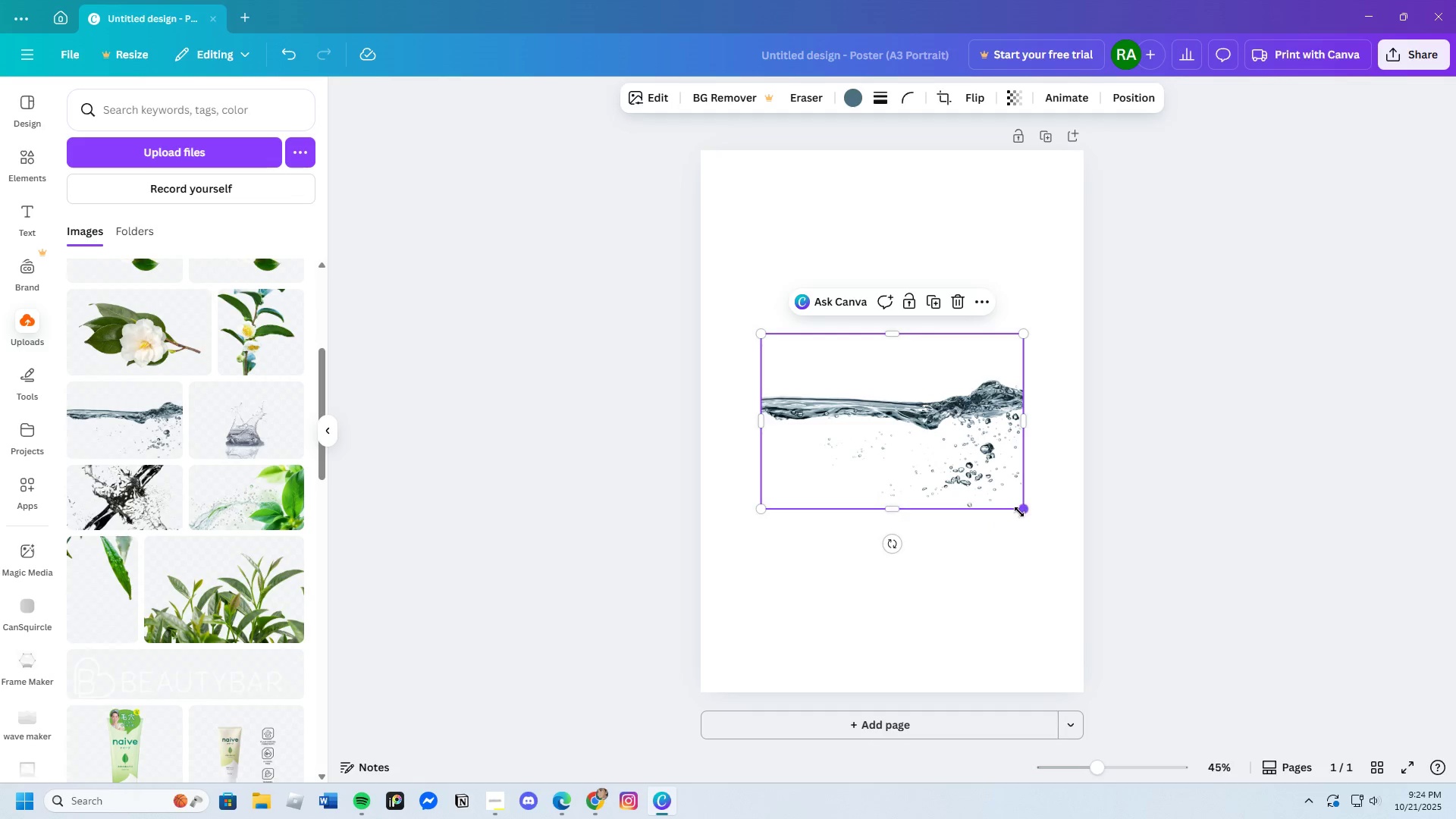 
left_click_drag(start_coordinate=[1019, 512], to_coordinate=[1078, 563])
 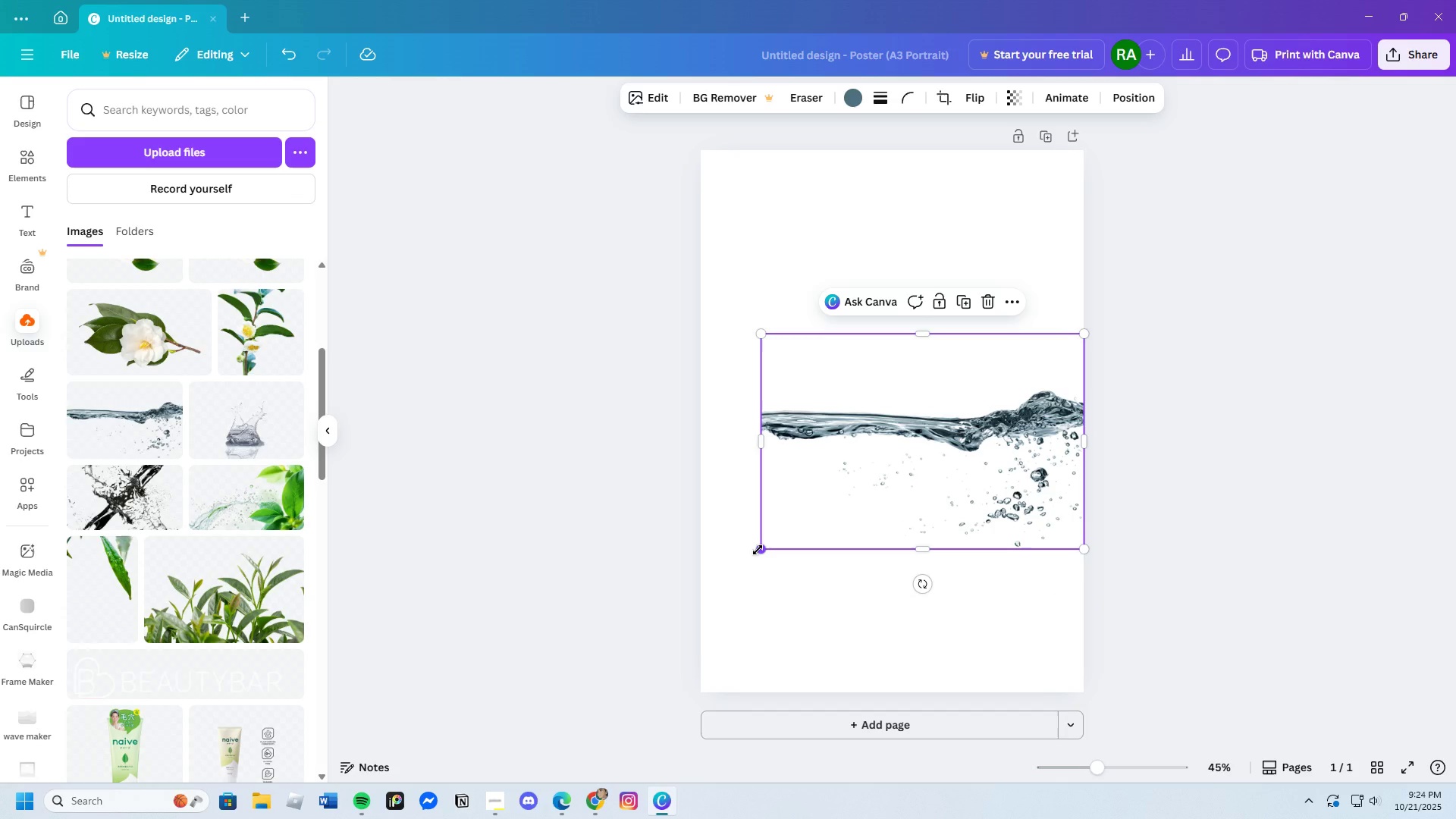 
left_click_drag(start_coordinate=[758, 550], to_coordinate=[688, 573])
 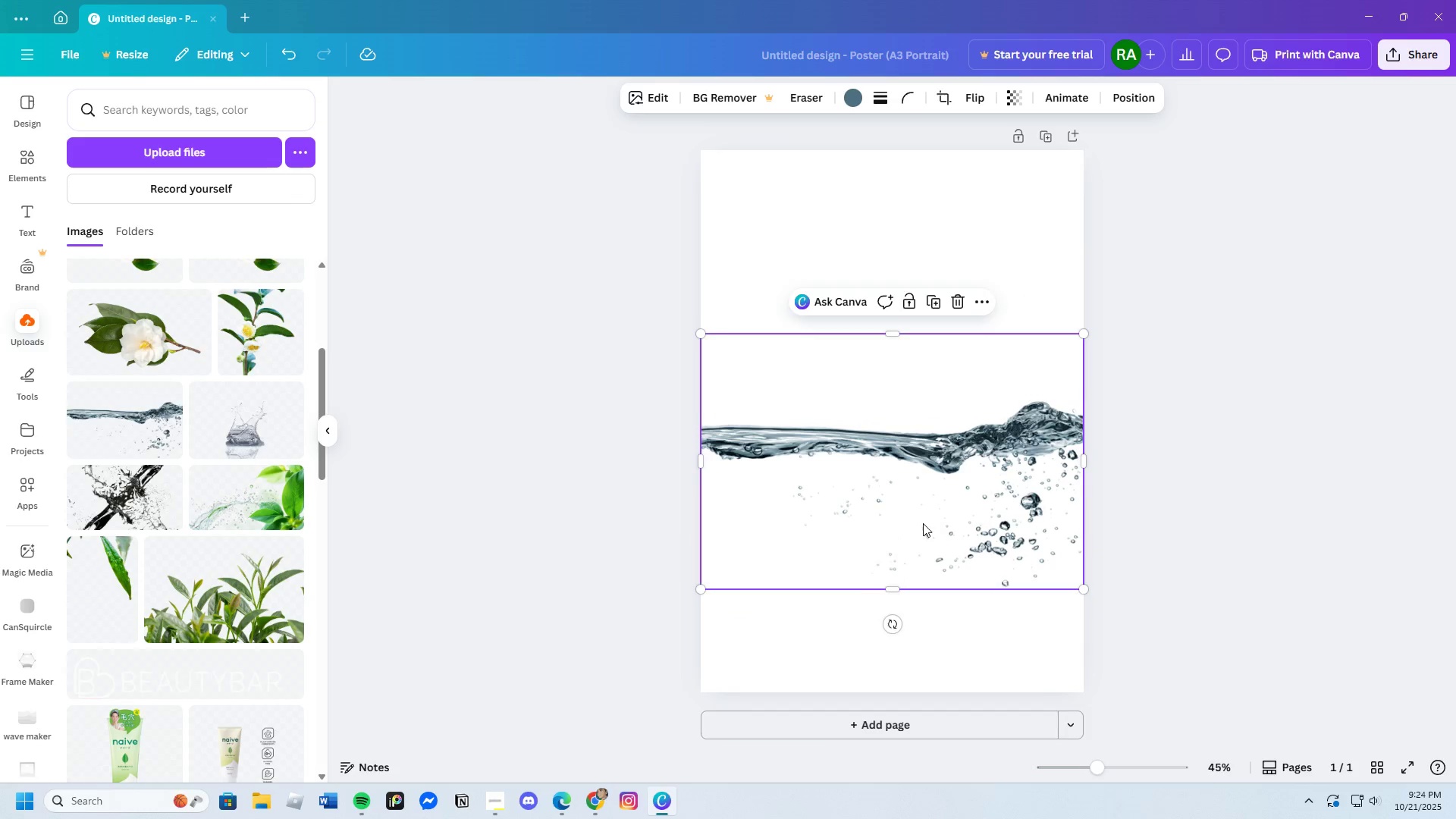 
left_click_drag(start_coordinate=[923, 522], to_coordinate=[922, 546])
 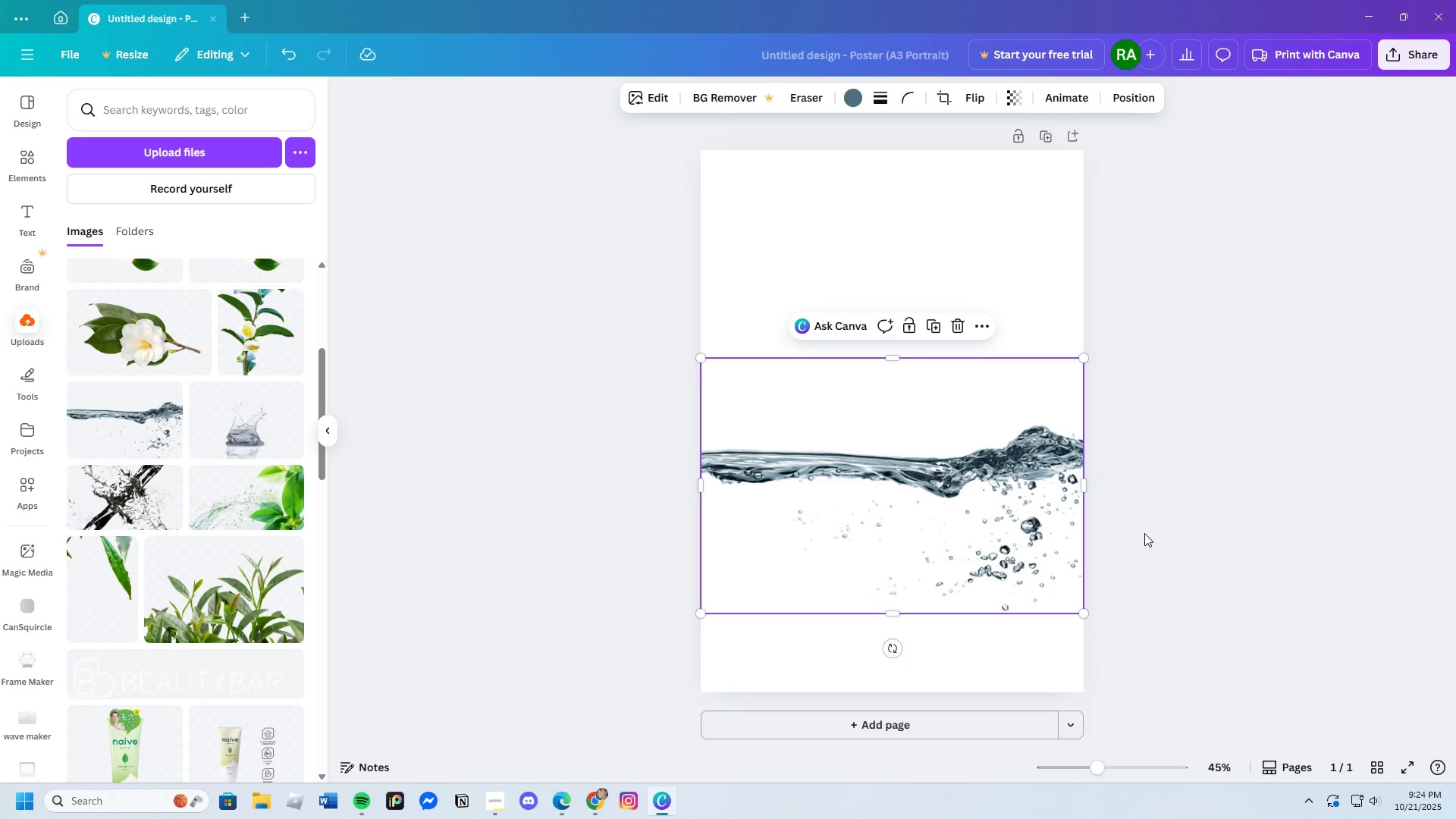 
left_click([1144, 533])
 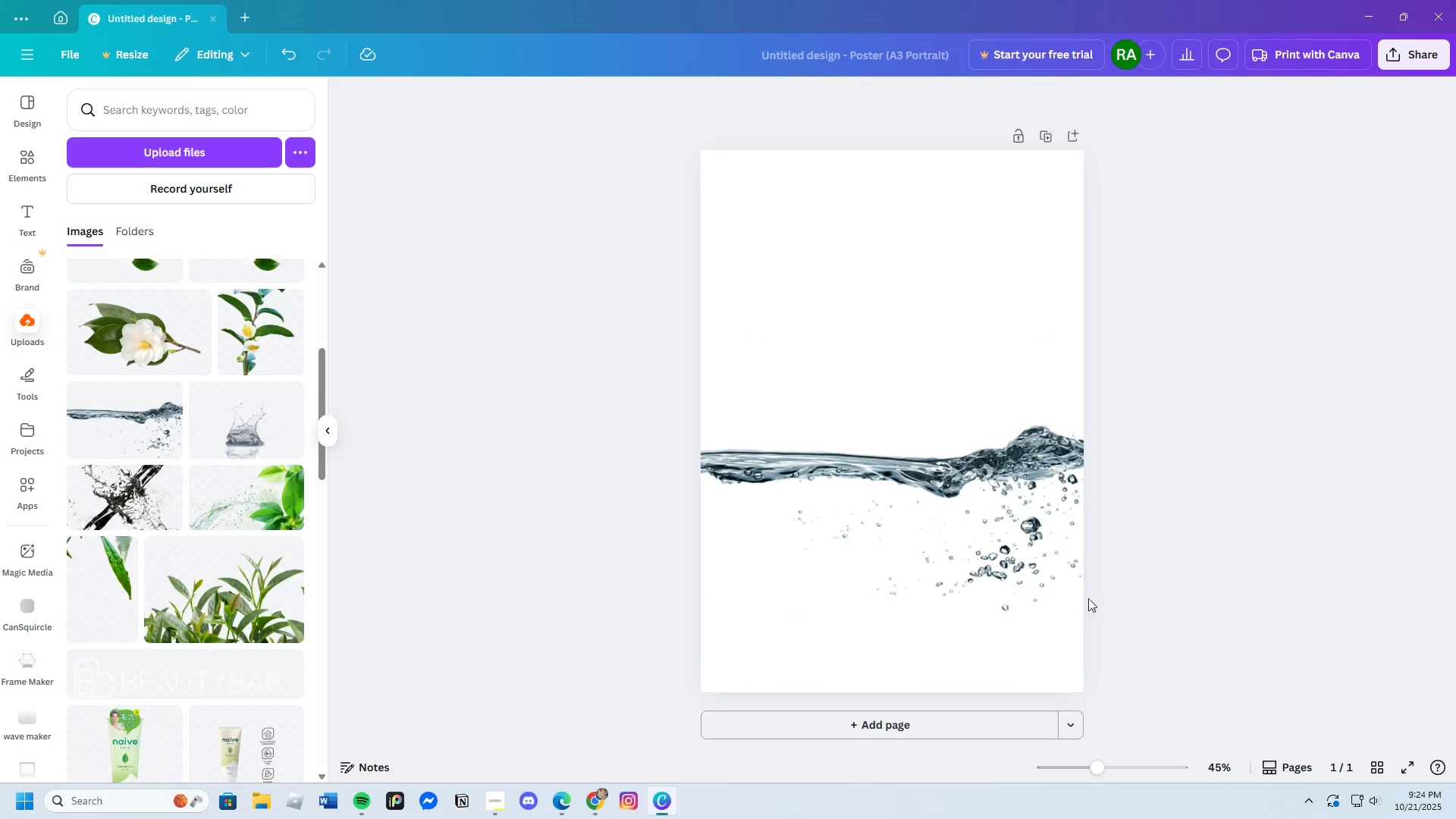 
scroll: coordinate [1028, 610], scroll_direction: up, amount: 3.0
 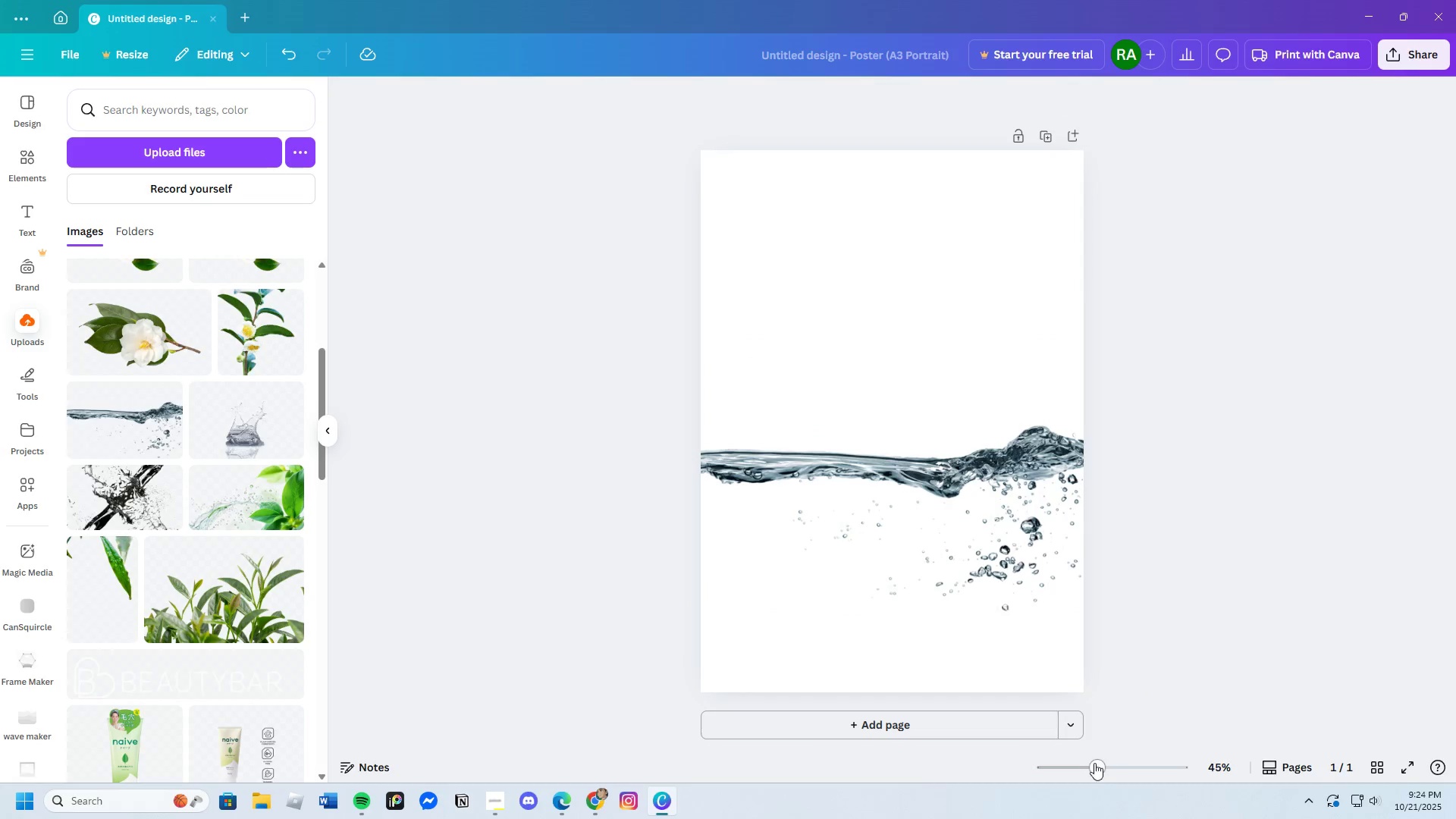 
left_click_drag(start_coordinate=[1094, 770], to_coordinate=[1098, 776])
 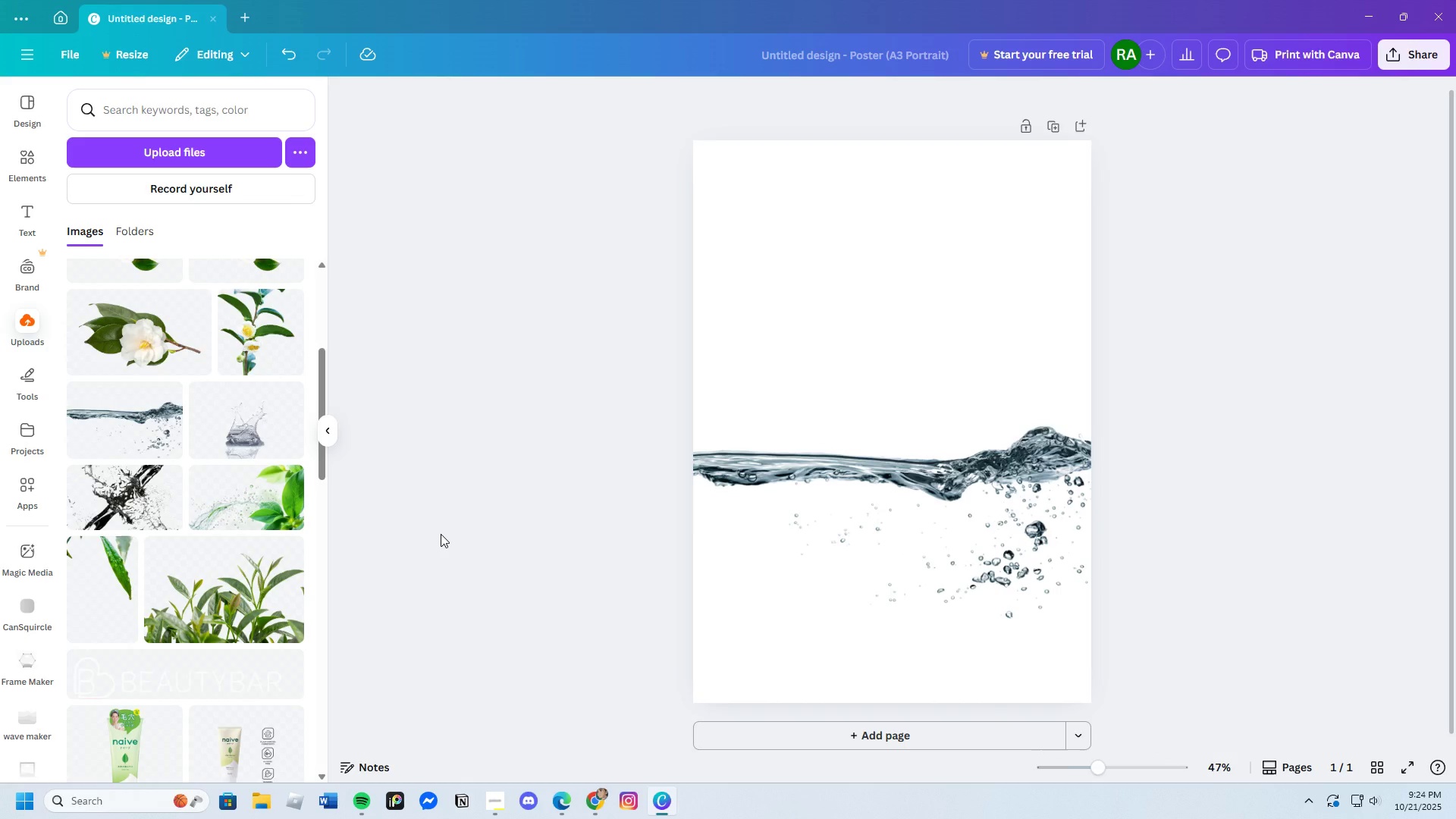 
scroll: coordinate [190, 536], scroll_direction: up, amount: 8.0
 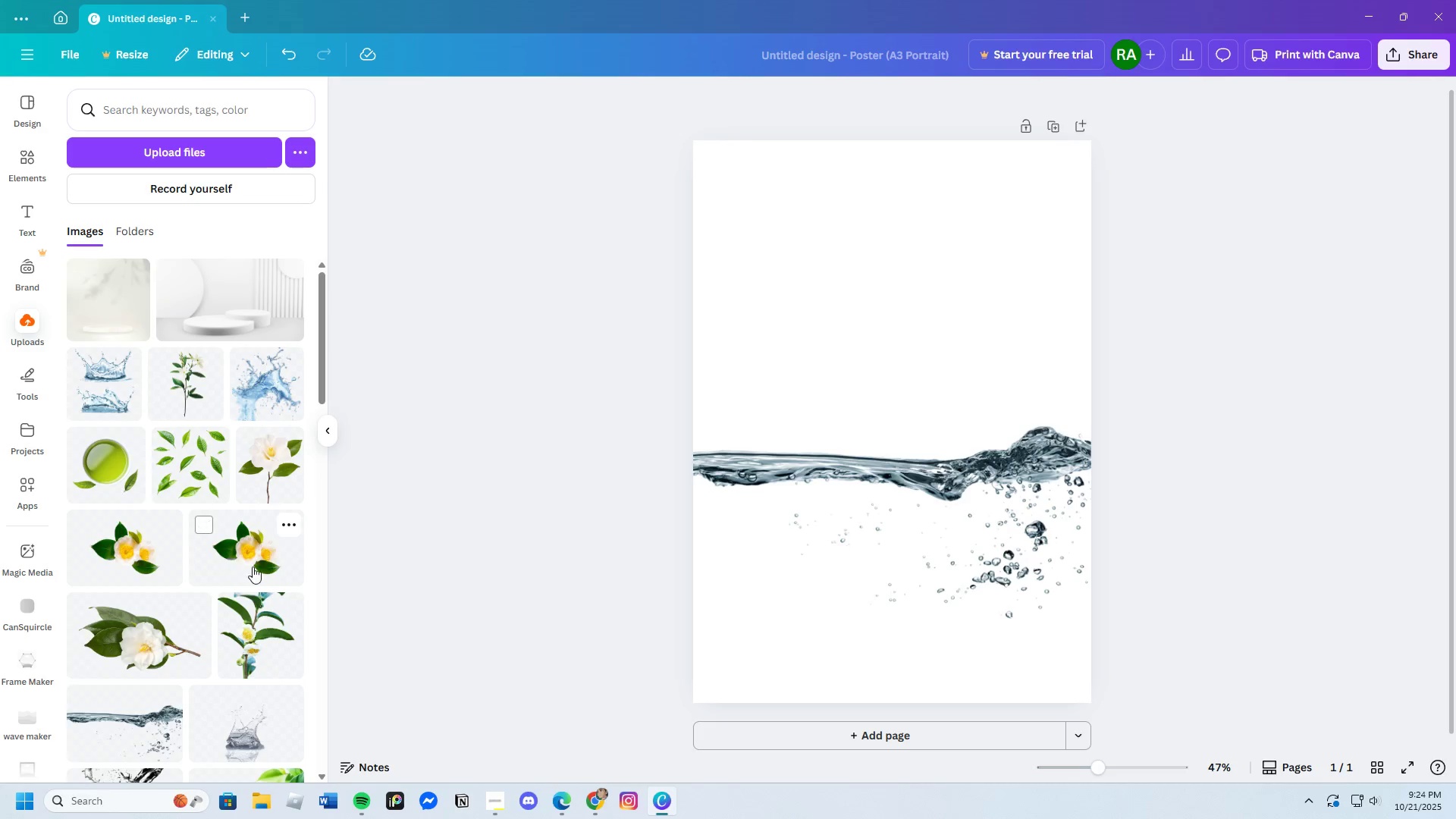 
scroll: coordinate [251, 569], scroll_direction: down, amount: 7.0
 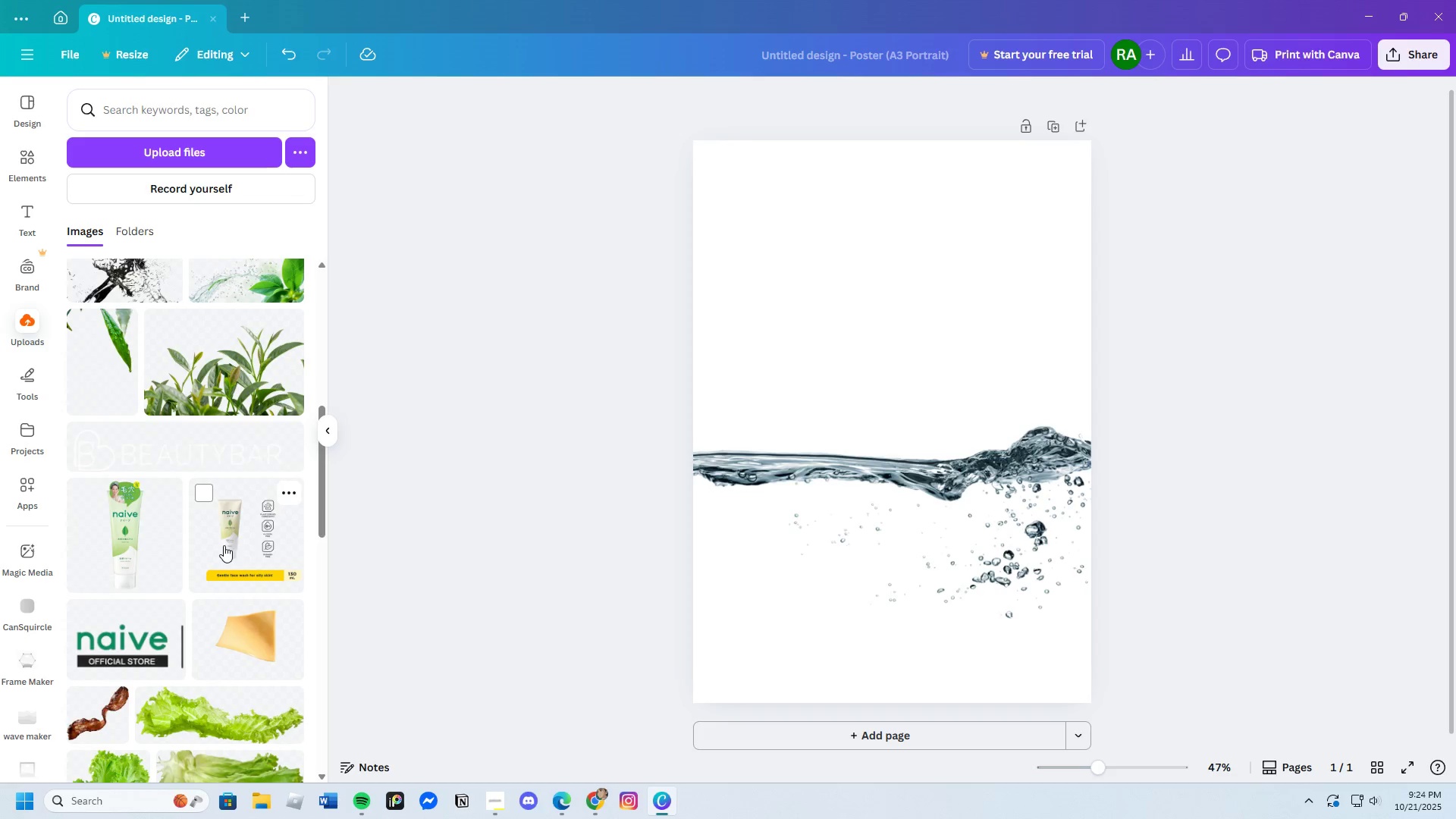 
left_click([224, 544])
 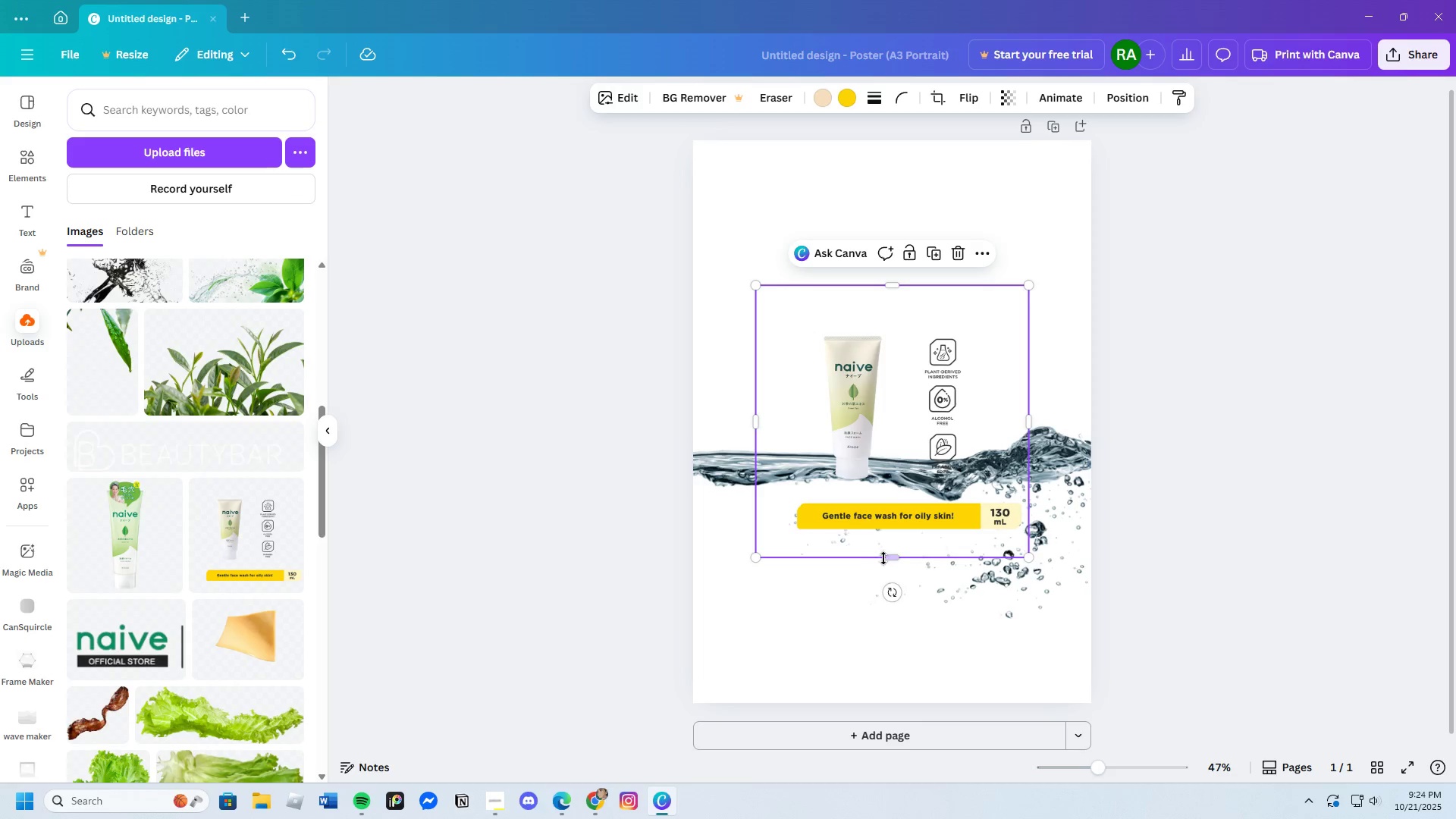 
left_click_drag(start_coordinate=[891, 560], to_coordinate=[899, 494])
 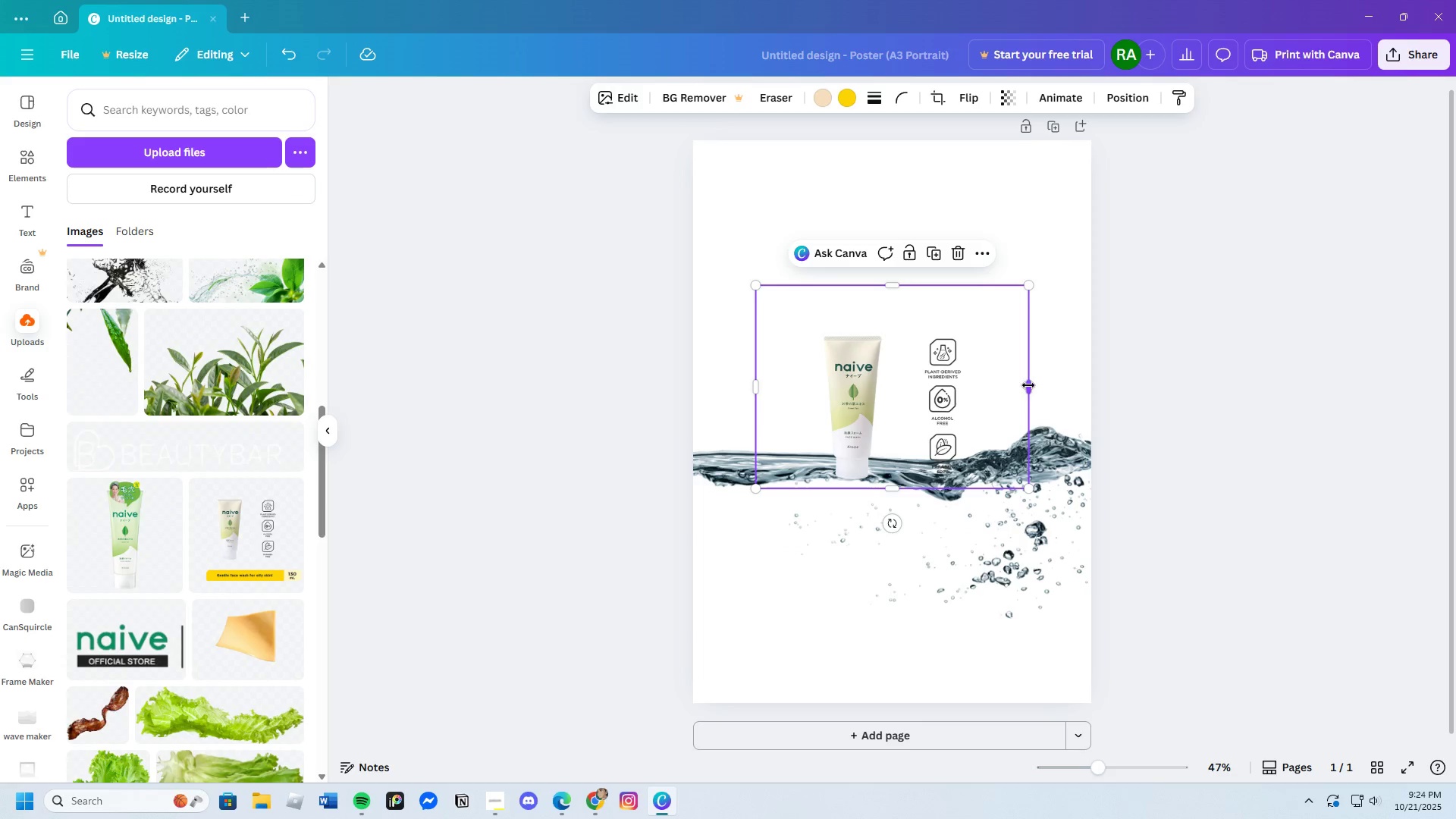 
left_click_drag(start_coordinate=[1028, 385], to_coordinate=[901, 401])
 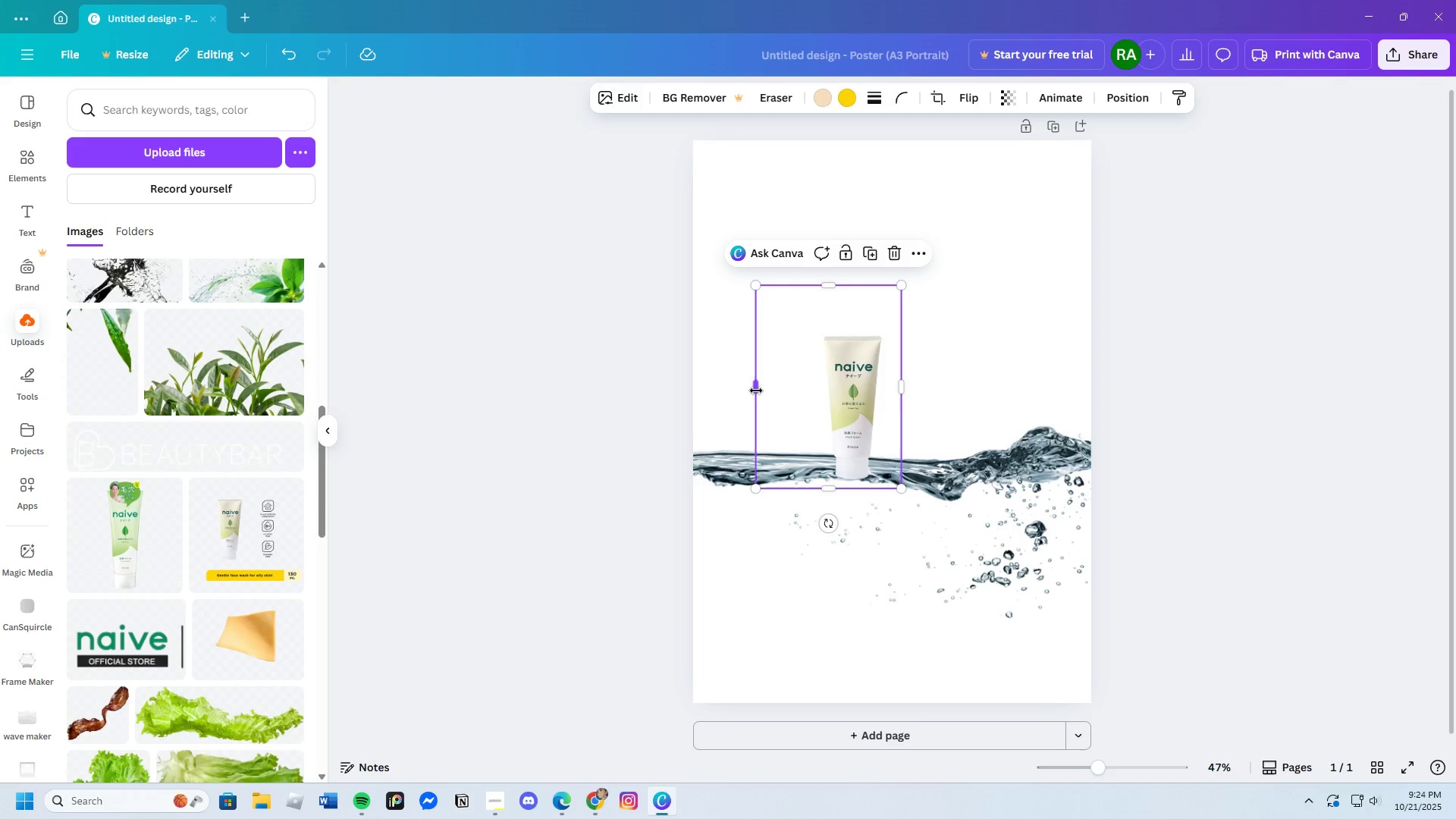 
left_click_drag(start_coordinate=[756, 391], to_coordinate=[826, 394])
 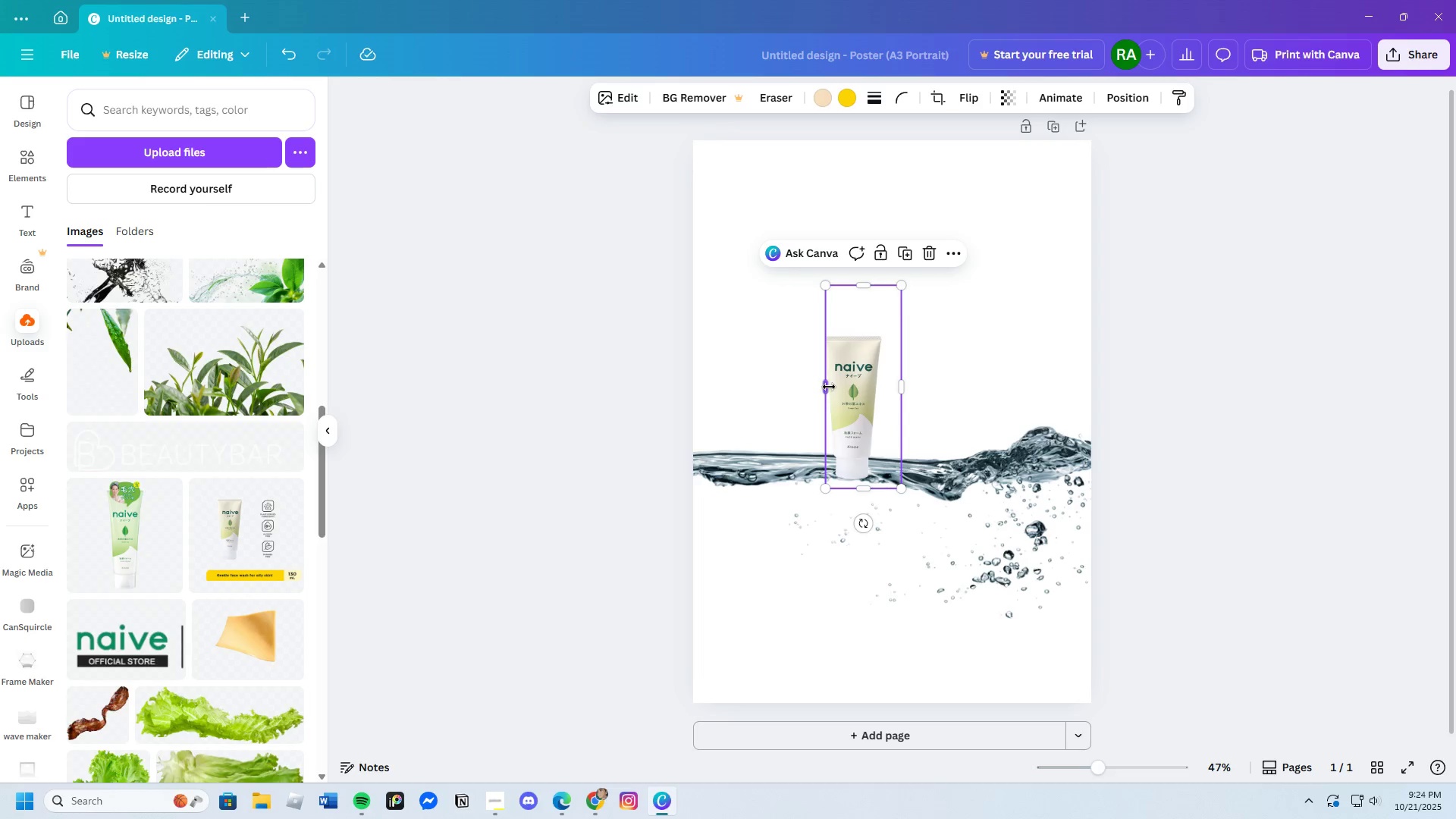 
left_click_drag(start_coordinate=[828, 387], to_coordinate=[824, 390])
 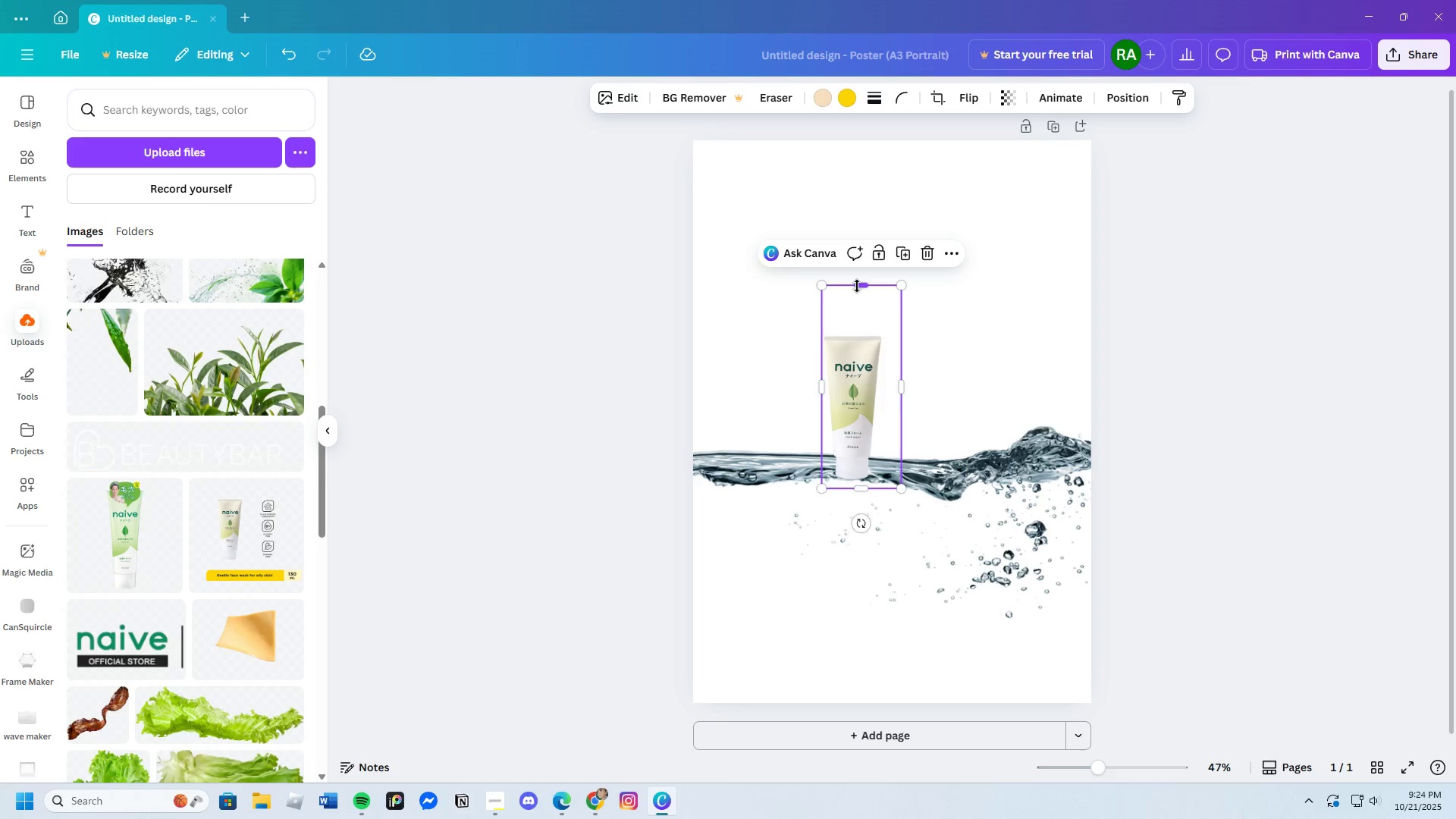 
left_click_drag(start_coordinate=[857, 286], to_coordinate=[868, 328])
 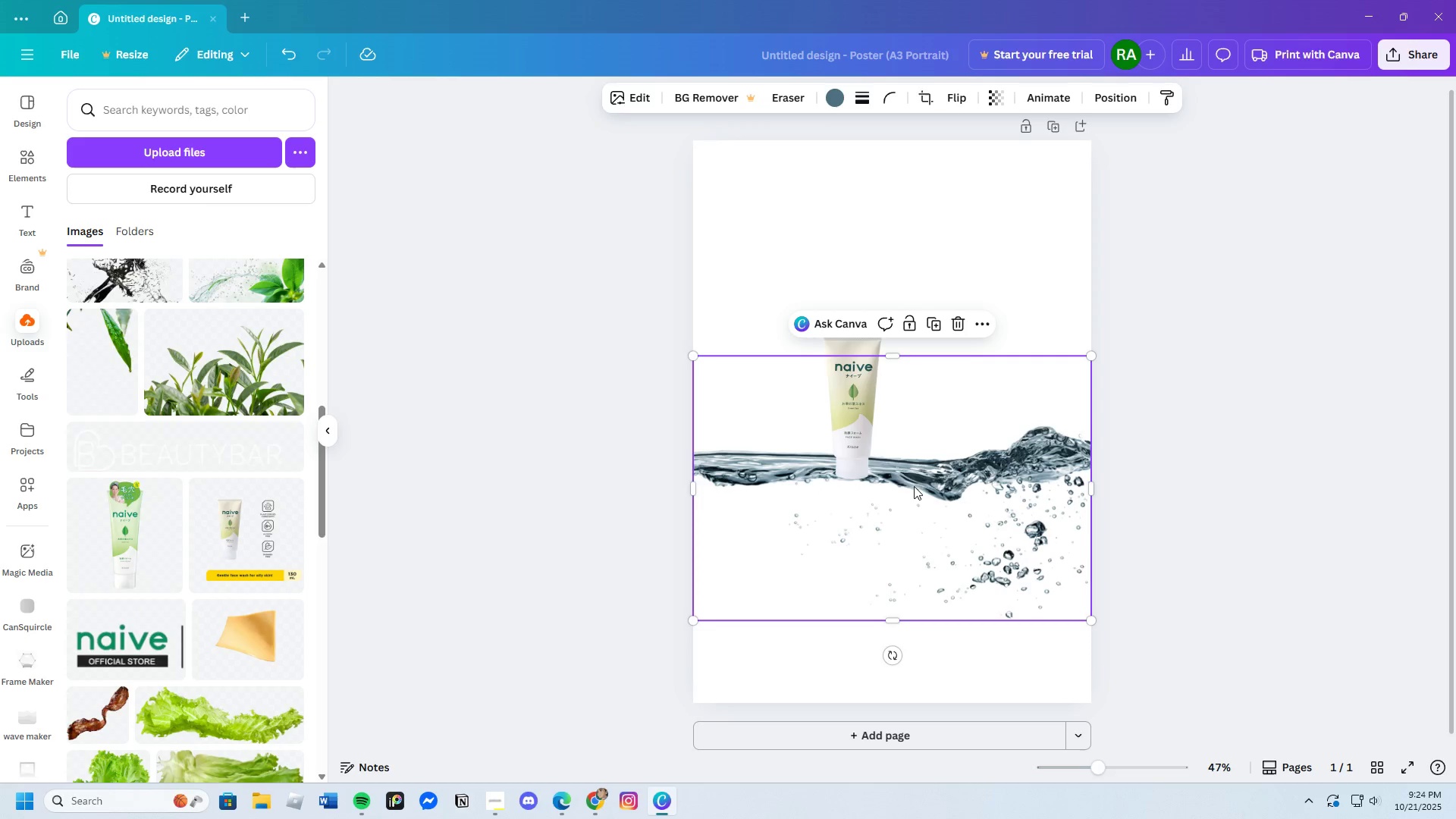 
double_click([849, 448])
 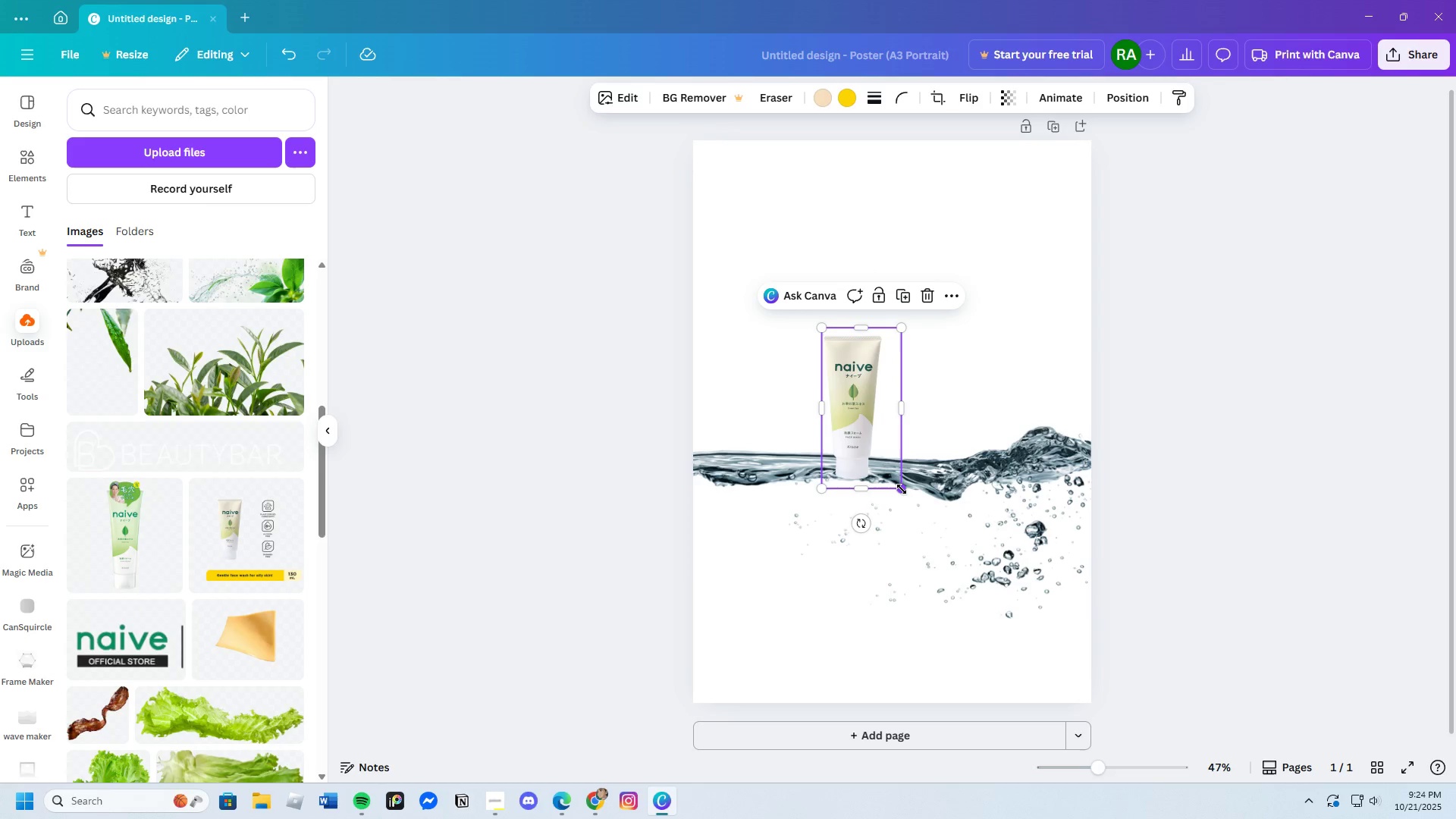 
left_click_drag(start_coordinate=[902, 489], to_coordinate=[935, 588])
 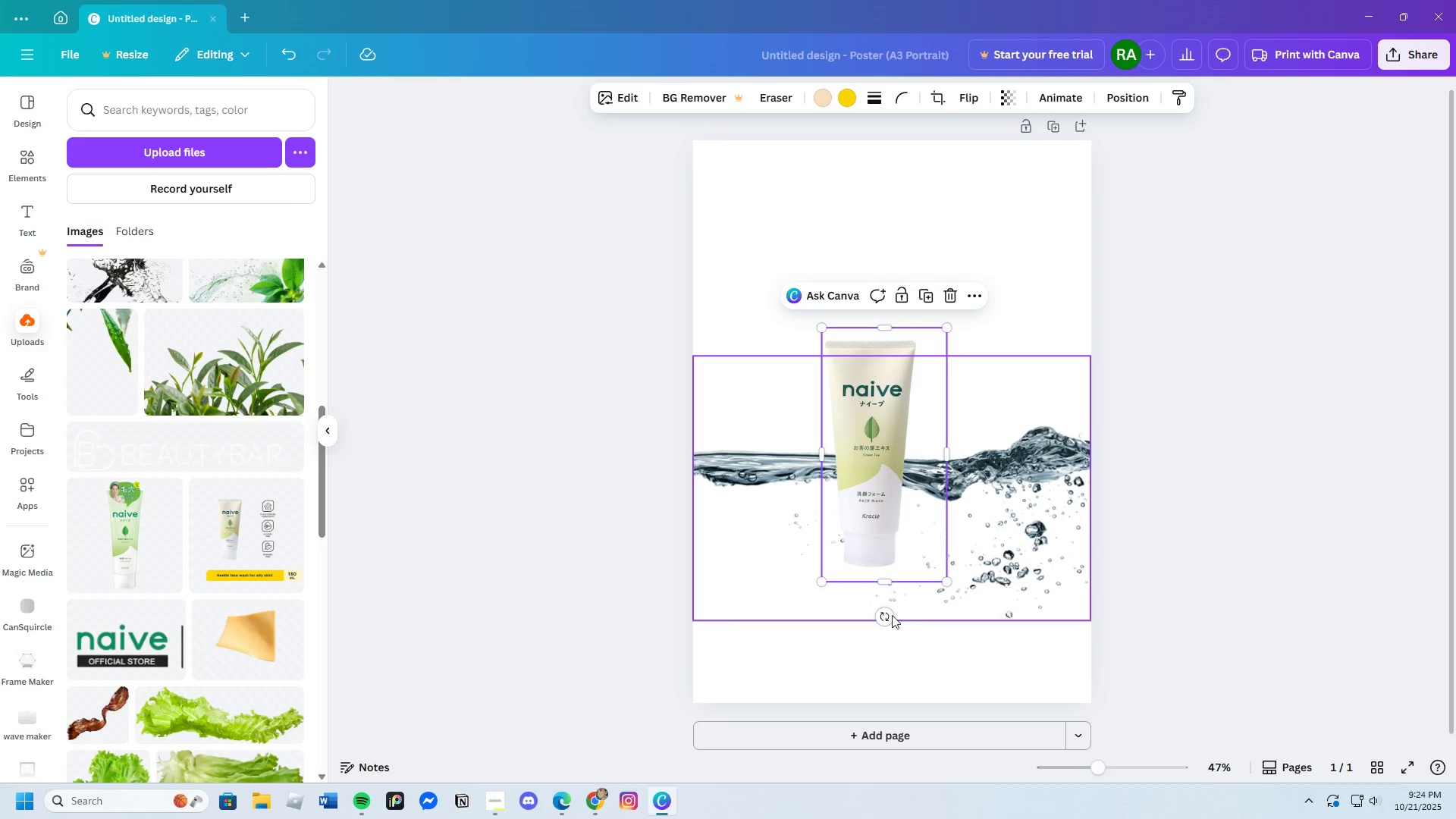 
left_click_drag(start_coordinate=[887, 616], to_coordinate=[798, 566])
 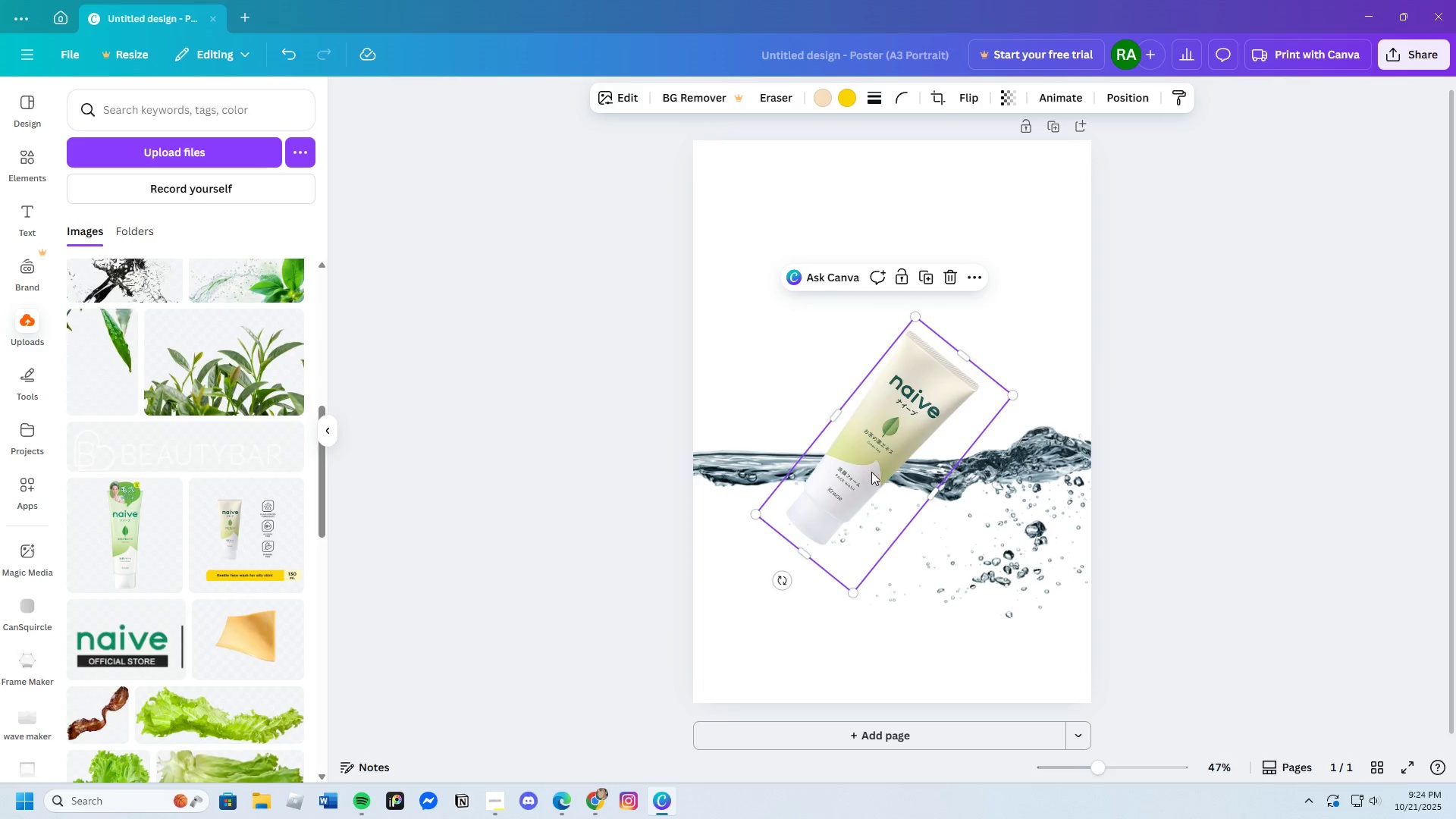 
left_click_drag(start_coordinate=[871, 472], to_coordinate=[906, 467])
 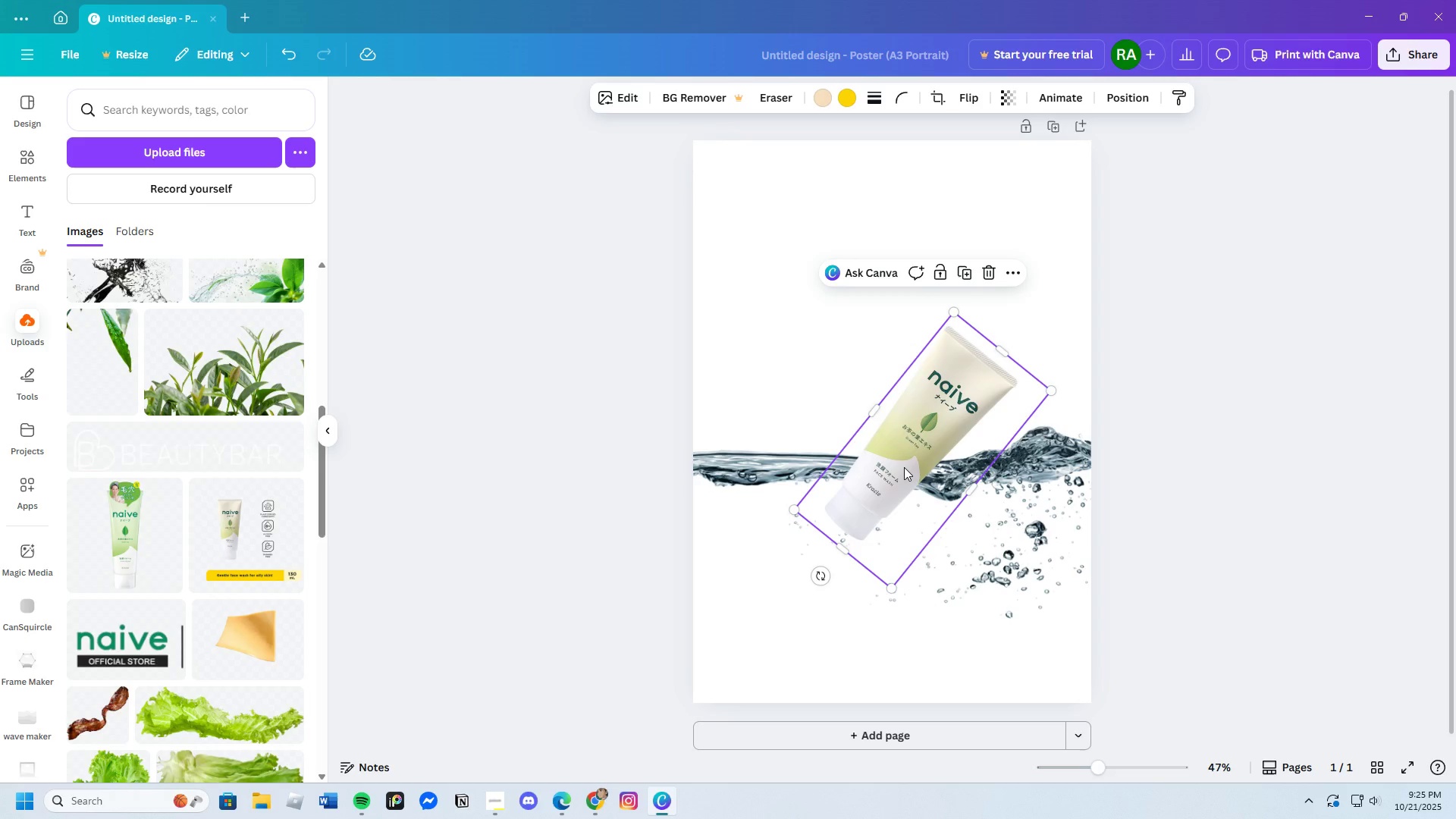 
wait(9.74)
 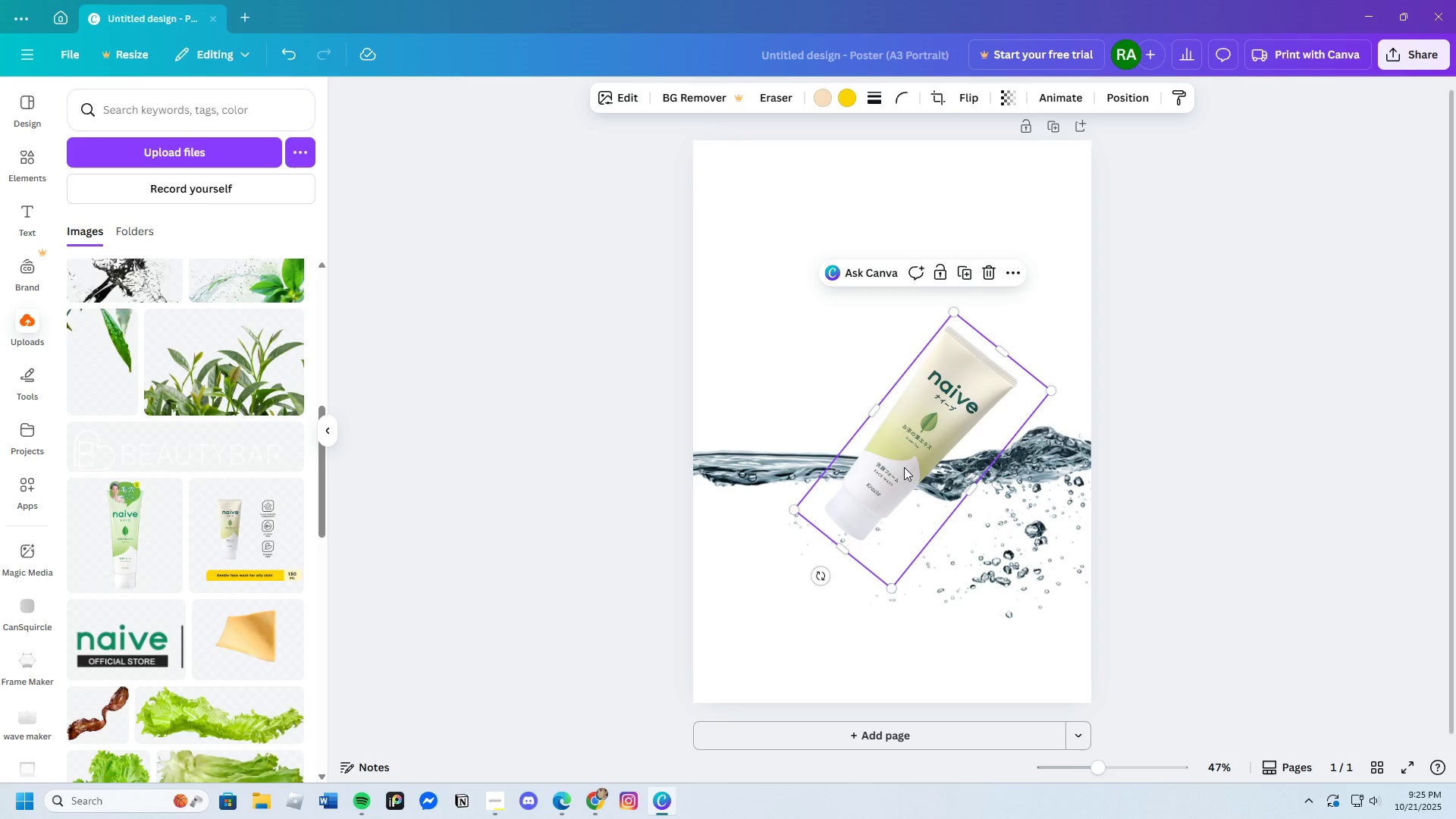 
double_click([904, 467])
 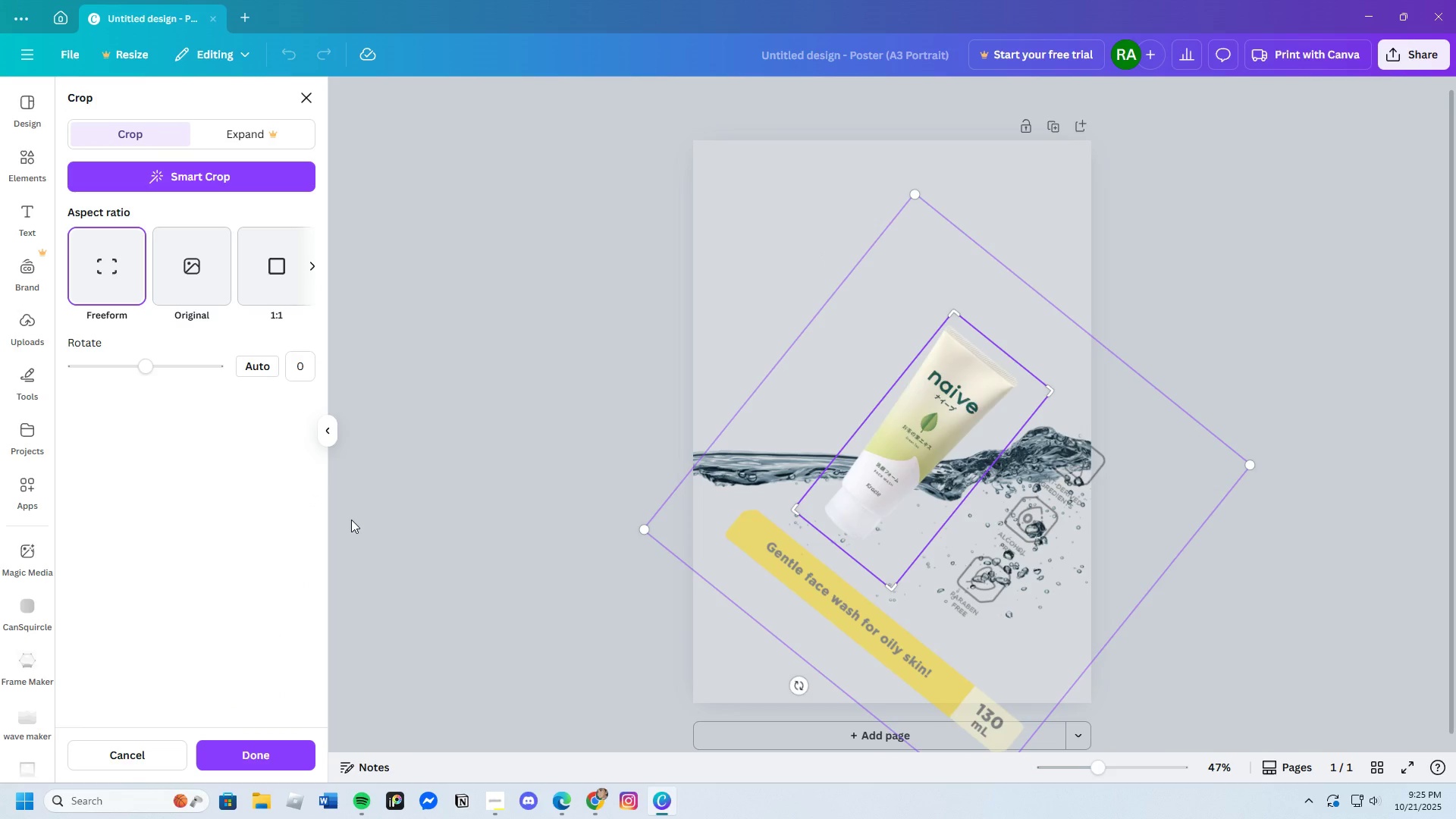 
wait(7.99)
 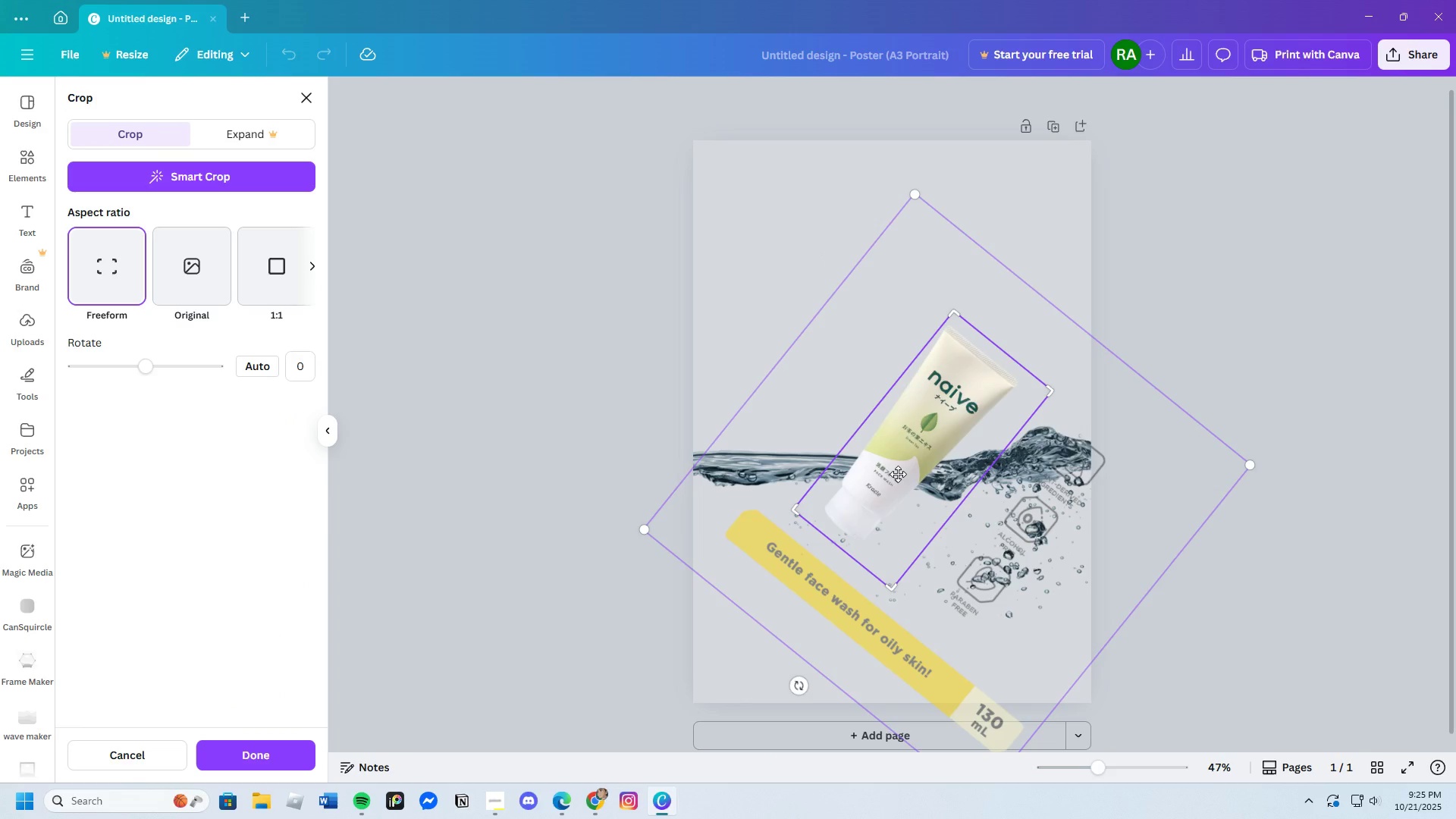 
left_click([313, 267])
 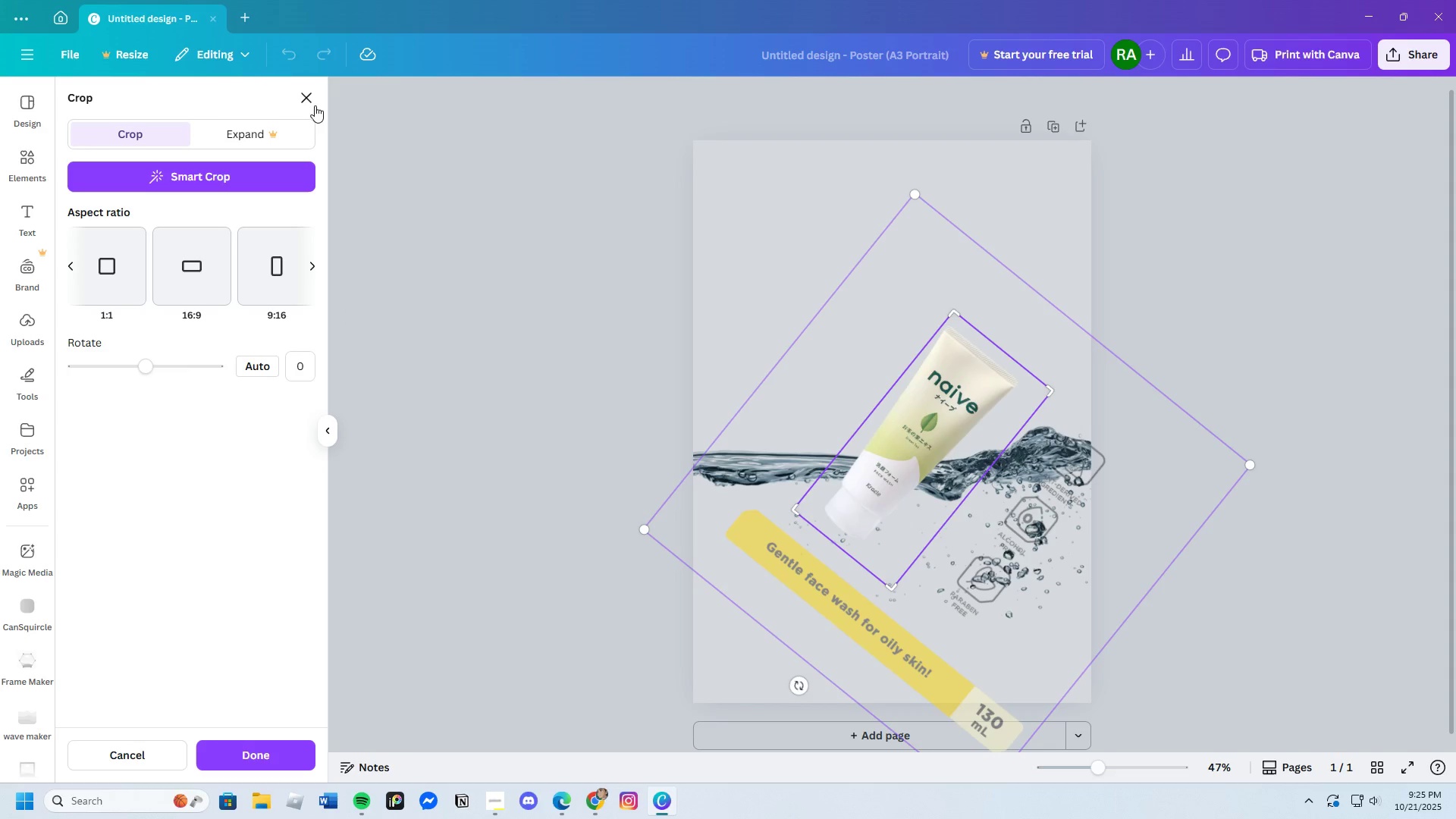 
left_click([302, 101])
 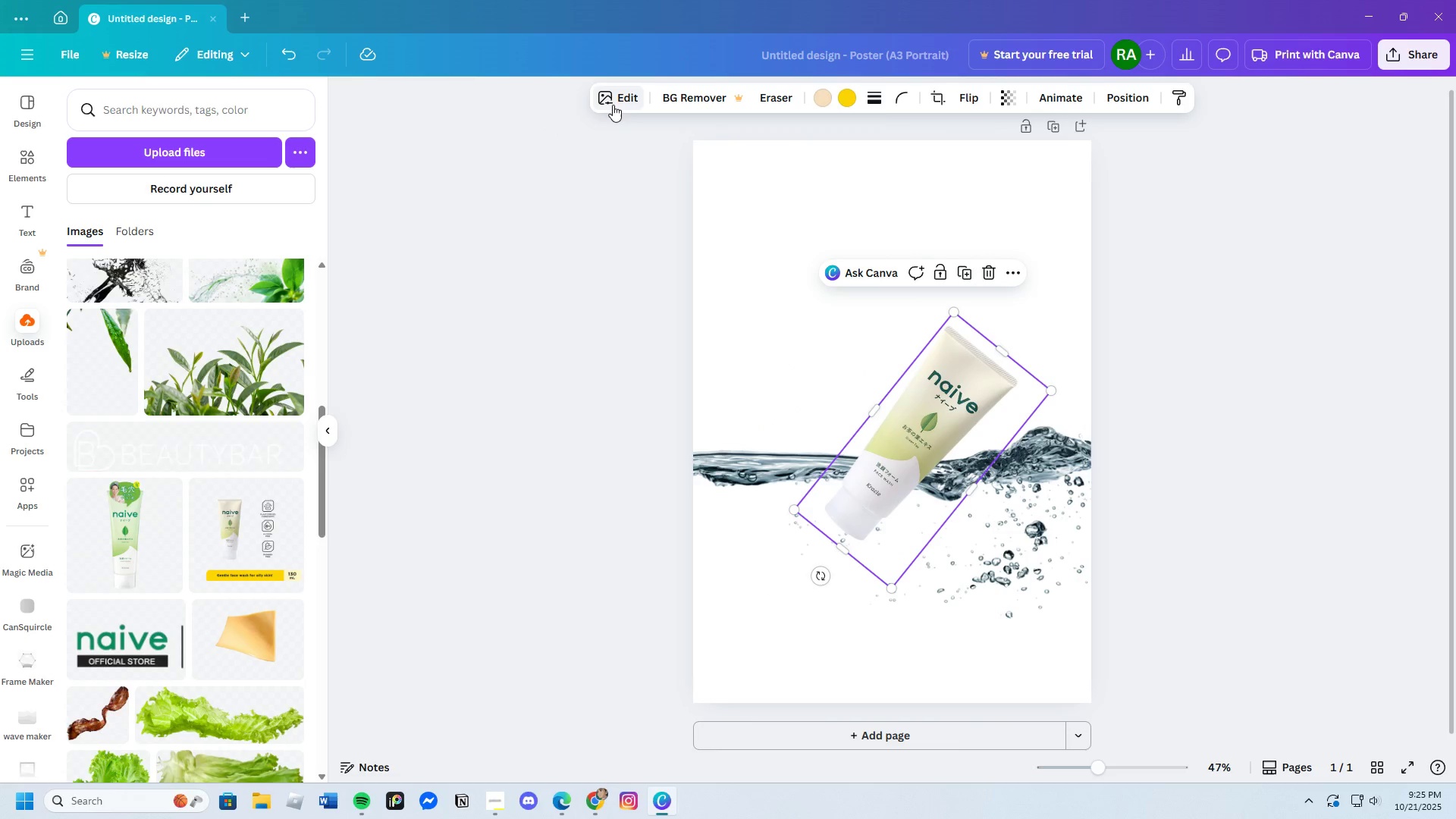 
left_click([612, 105])
 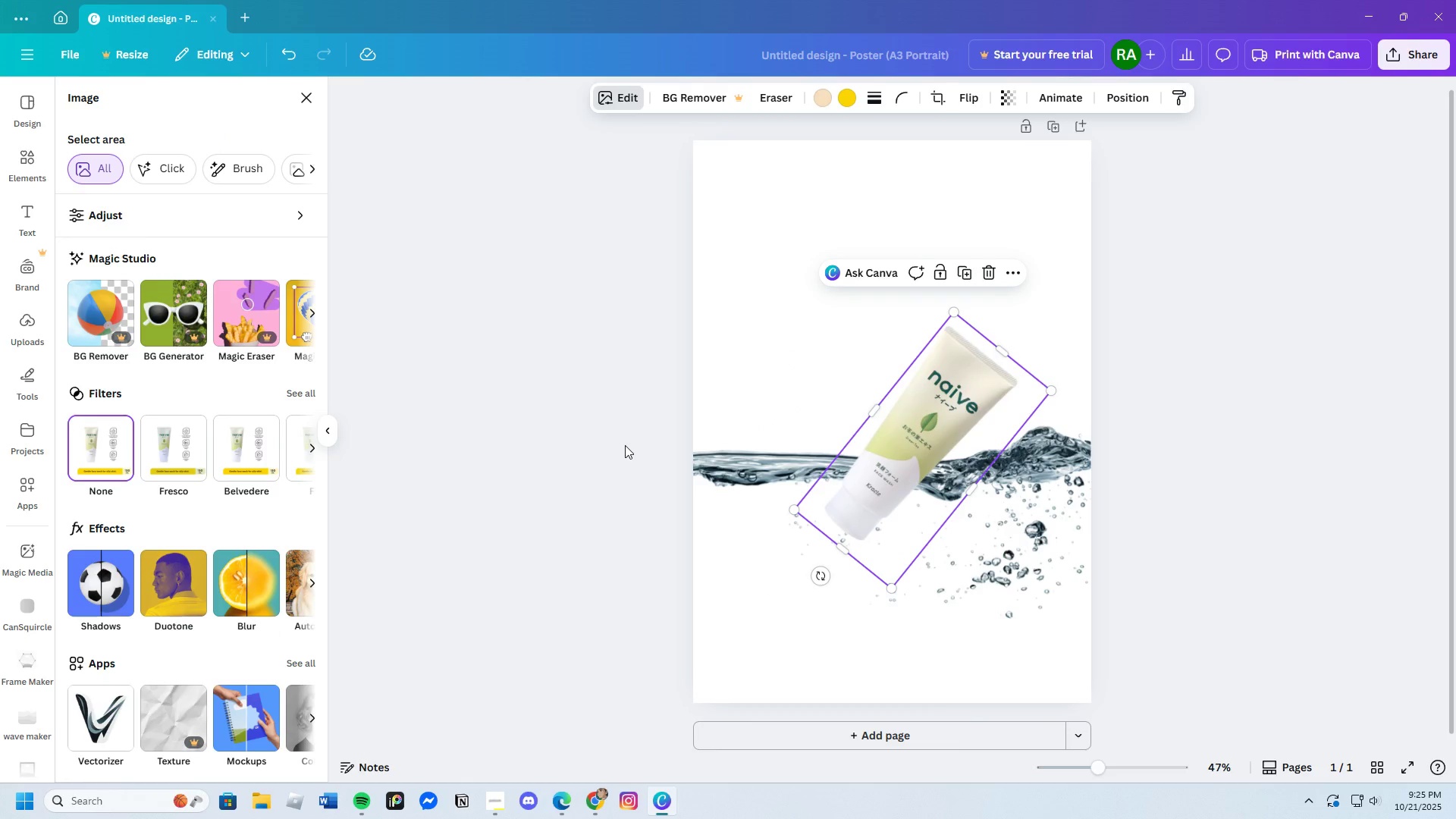 
left_click([1150, 512])
 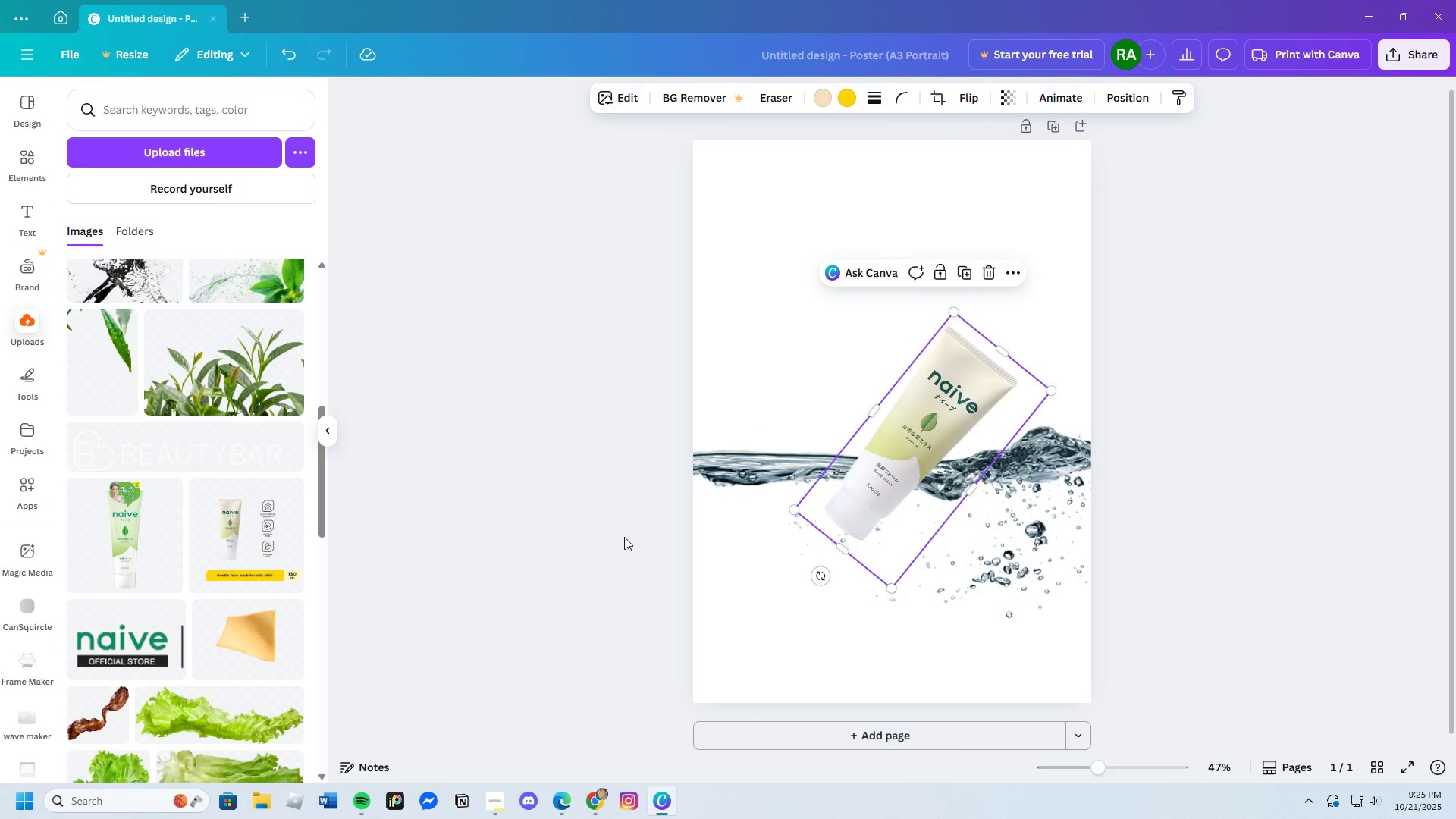 
wait(5.98)
 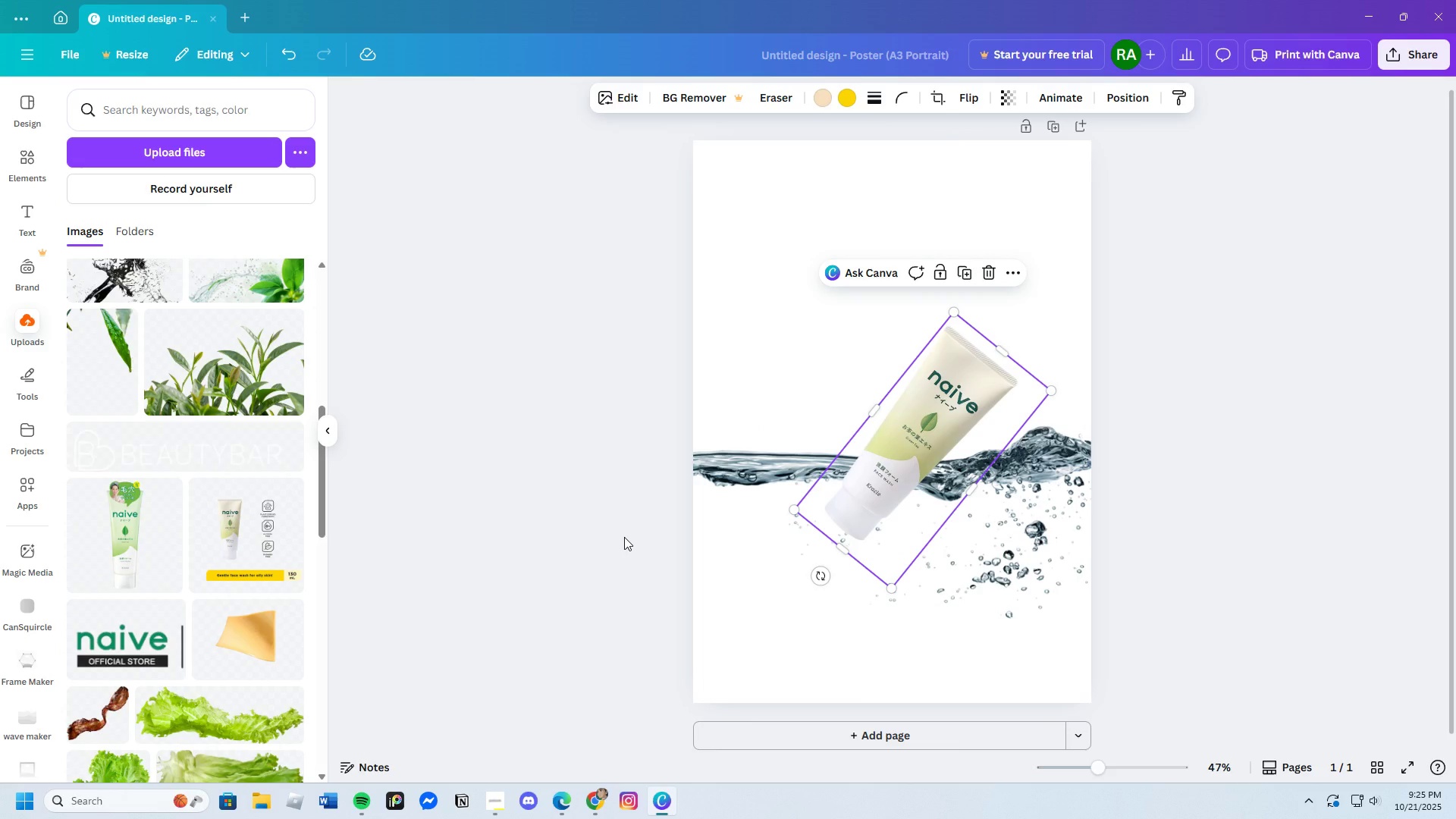 
scroll: coordinate [142, 473], scroll_direction: up, amount: 2.0
 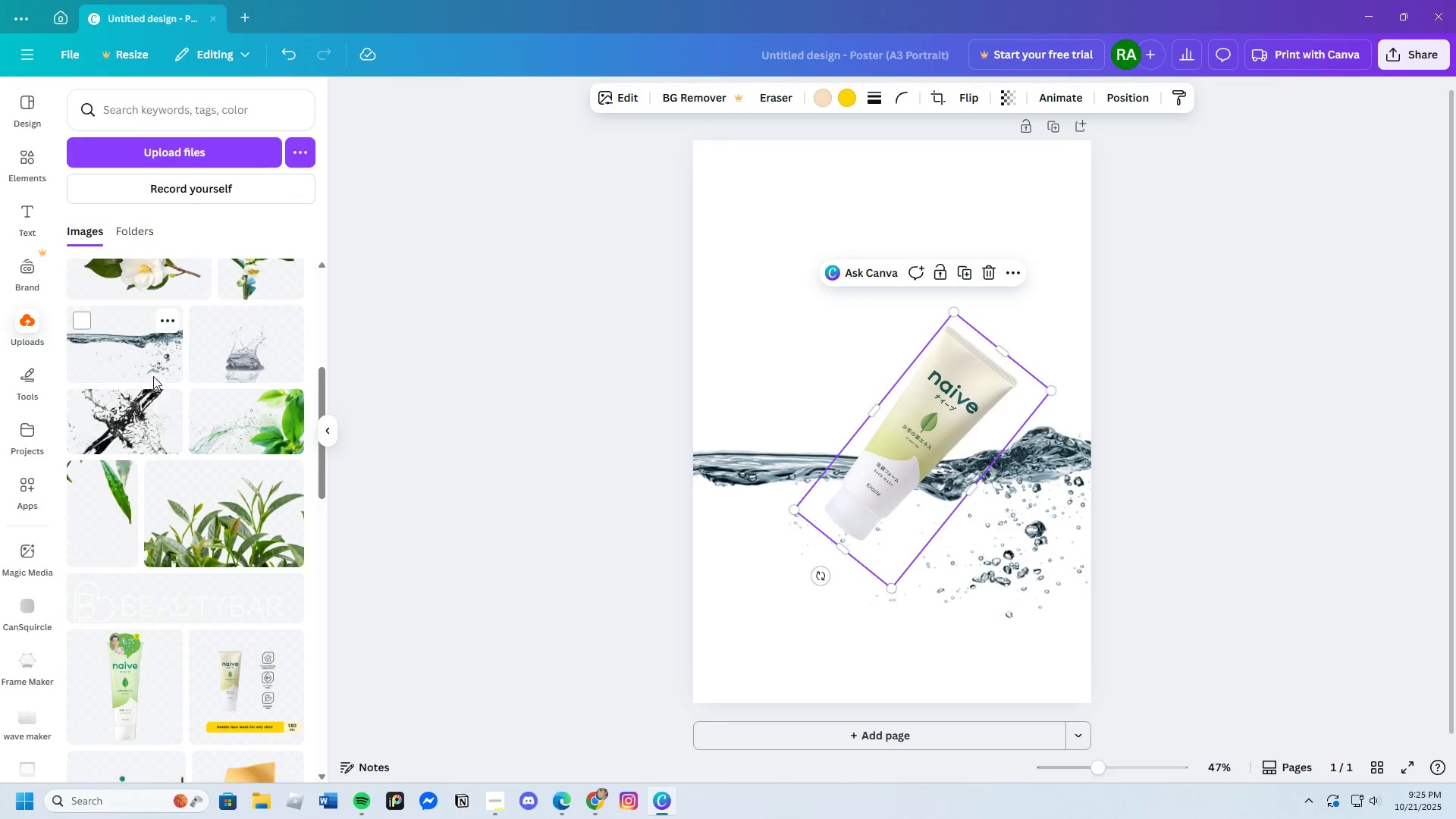 
left_click([143, 363])
 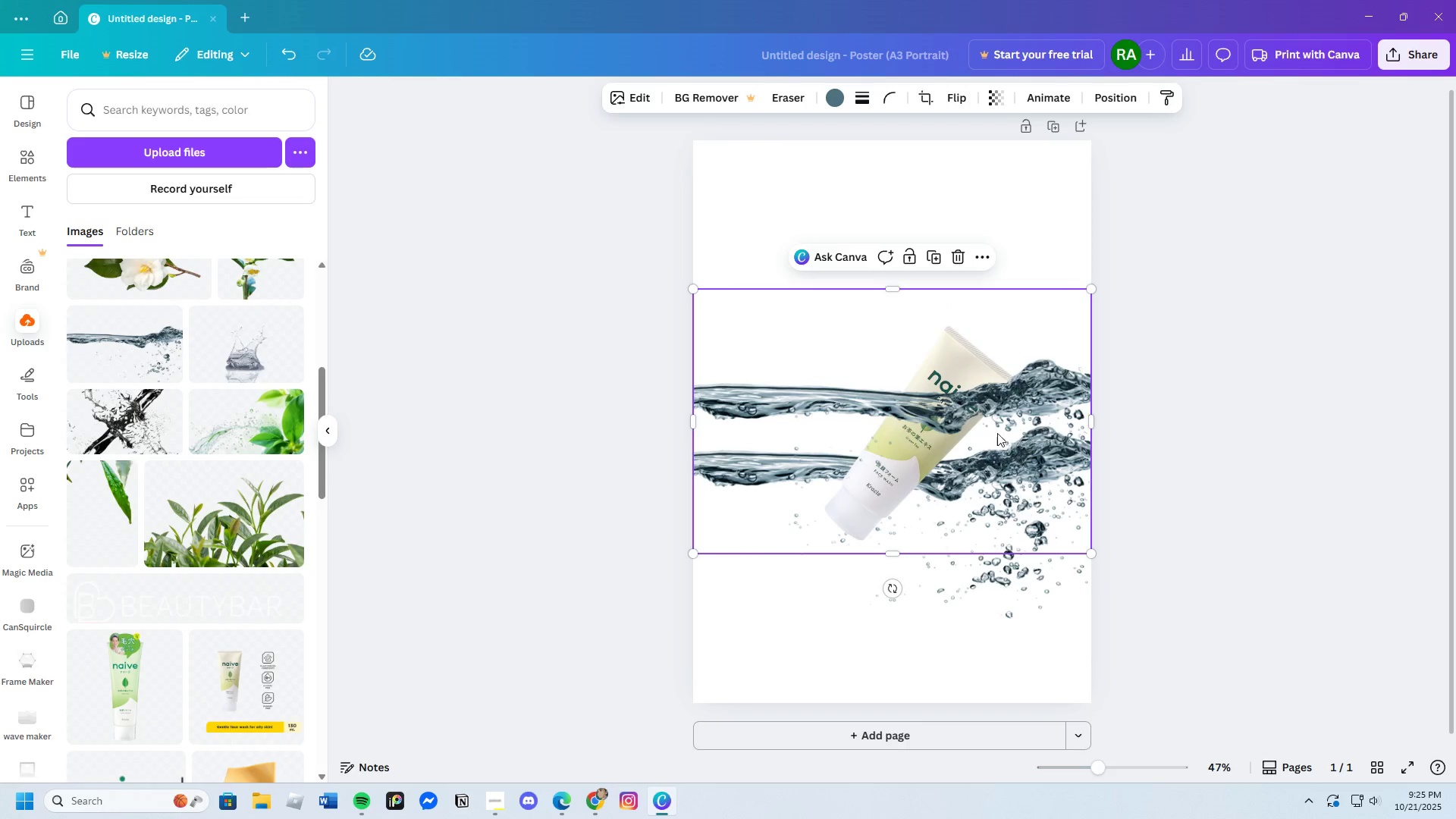 
left_click_drag(start_coordinate=[998, 430], to_coordinate=[987, 499])
 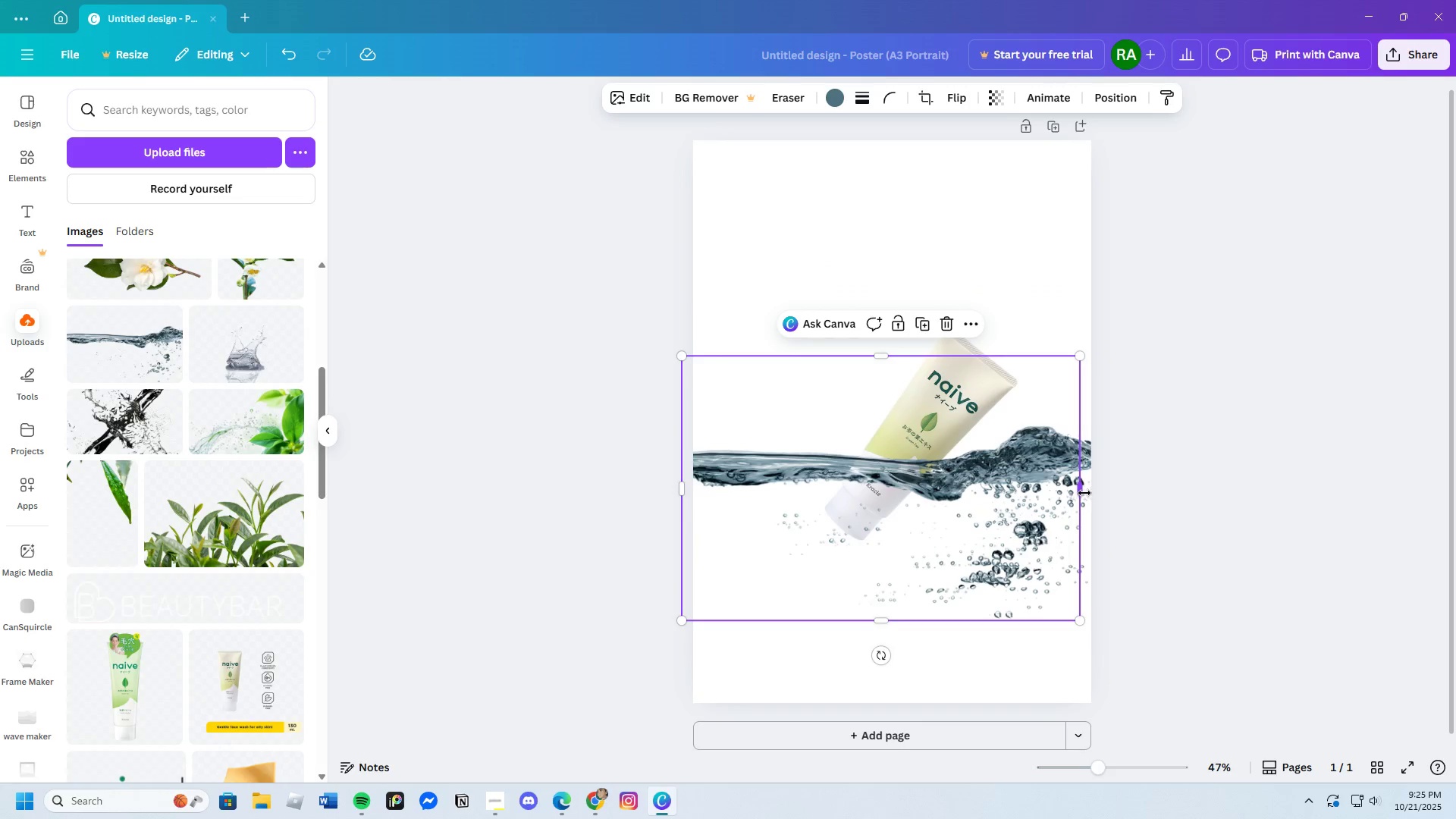 
left_click_drag(start_coordinate=[1081, 488], to_coordinate=[924, 503])
 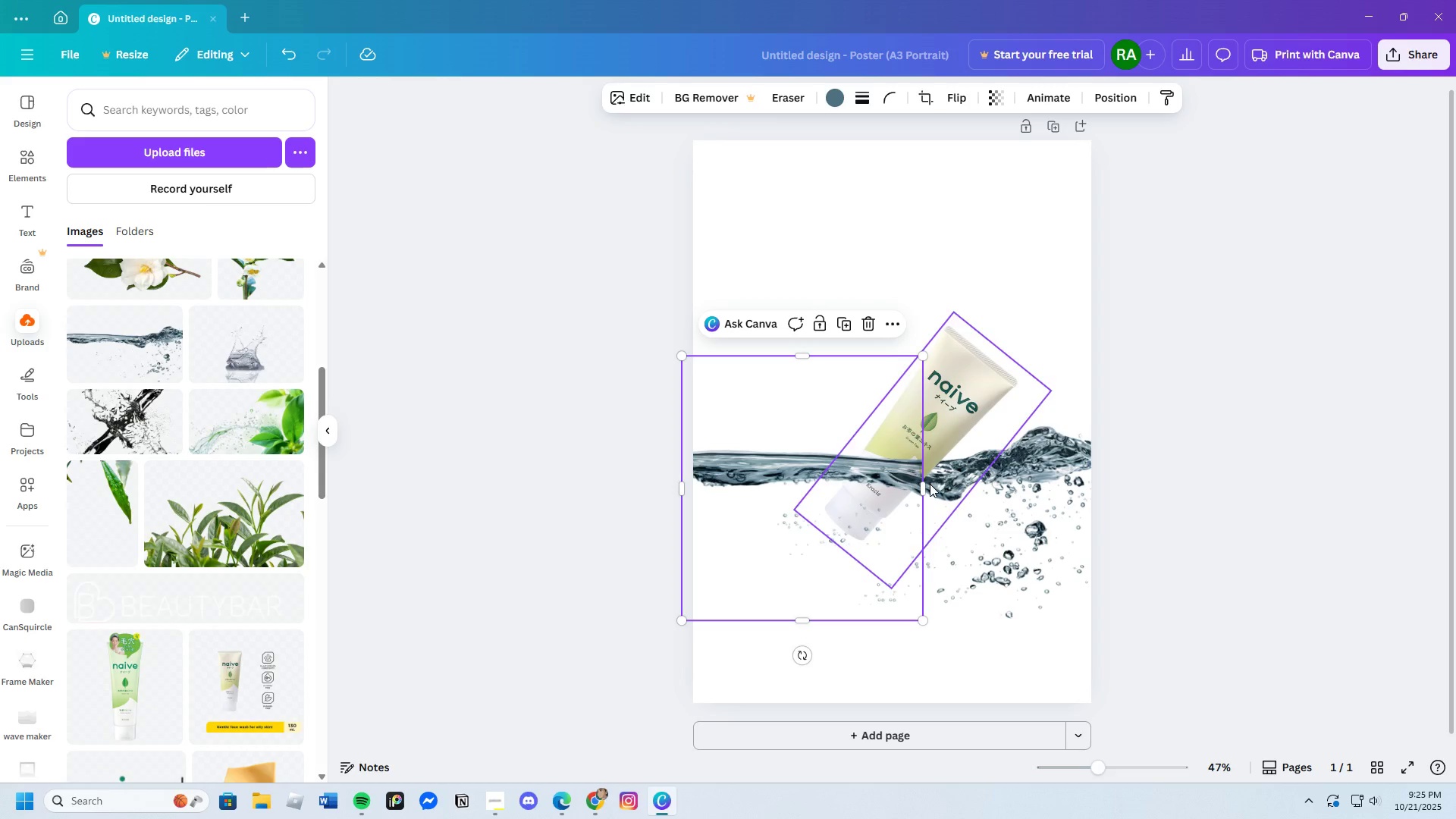 
left_click_drag(start_coordinate=[926, 484], to_coordinate=[960, 492])
 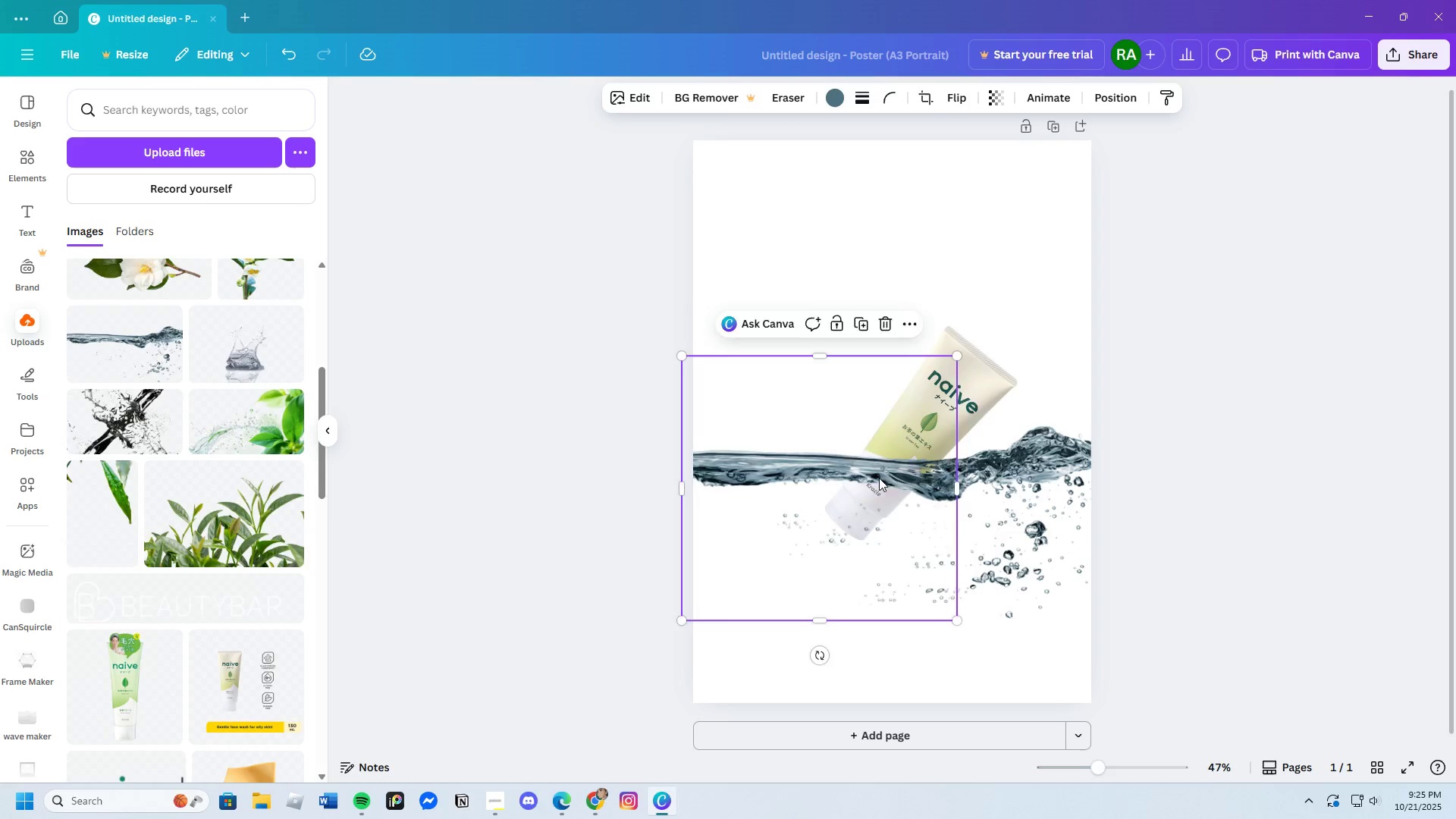 
left_click_drag(start_coordinate=[874, 478], to_coordinate=[885, 482])
 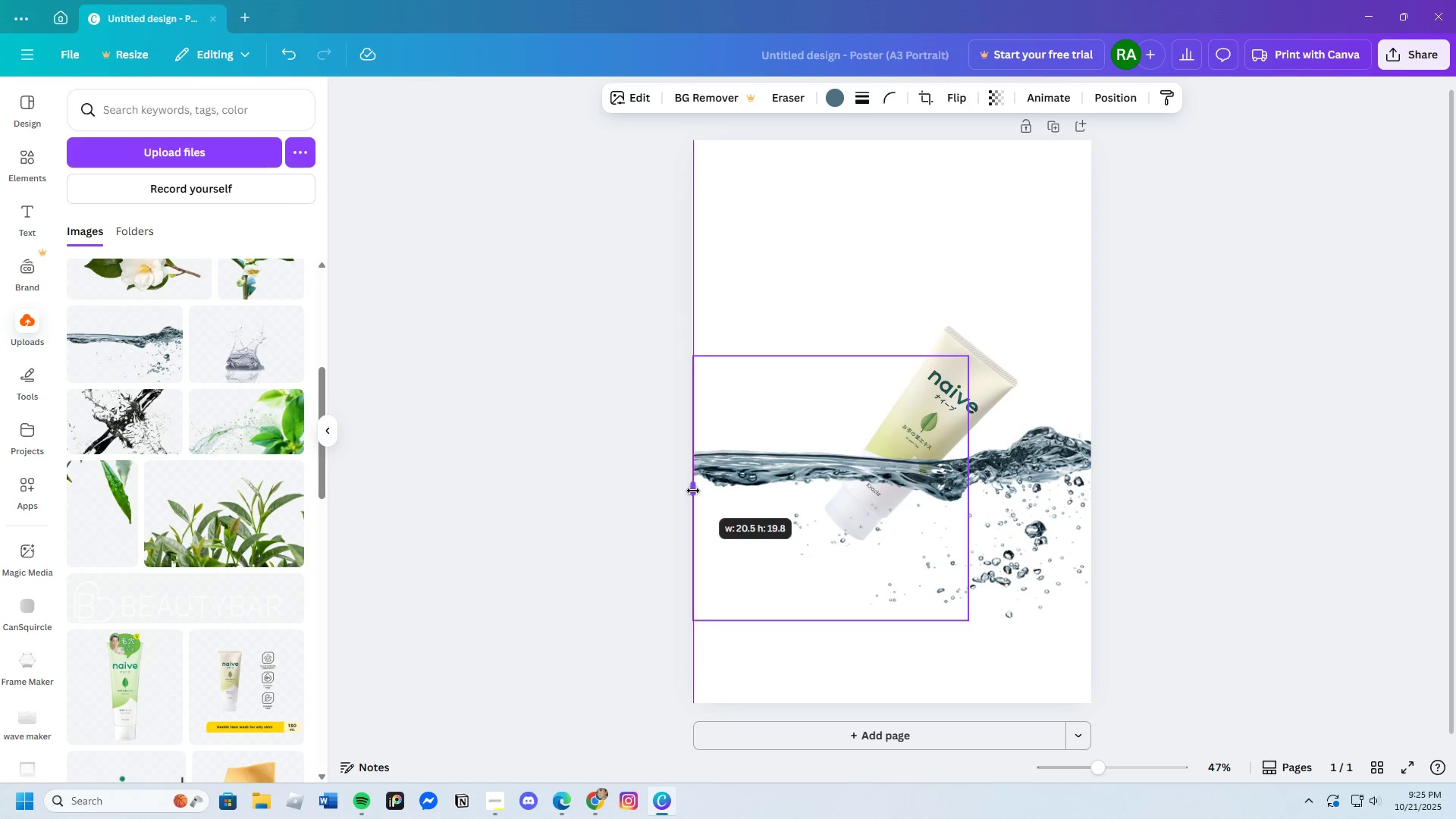 
left_click_drag(start_coordinate=[828, 463], to_coordinate=[828, 467])
 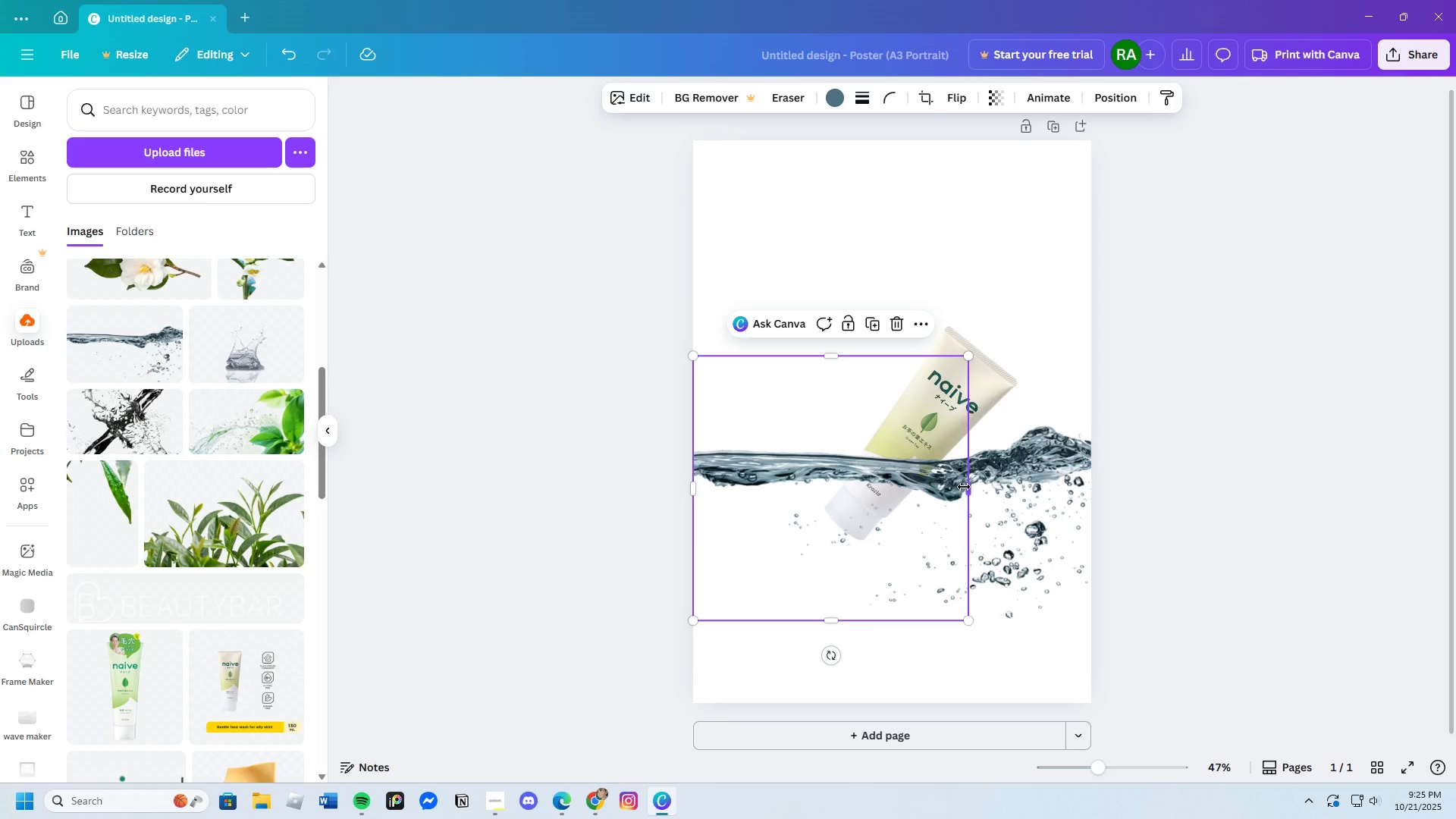 
left_click_drag(start_coordinate=[964, 487], to_coordinate=[938, 495])
 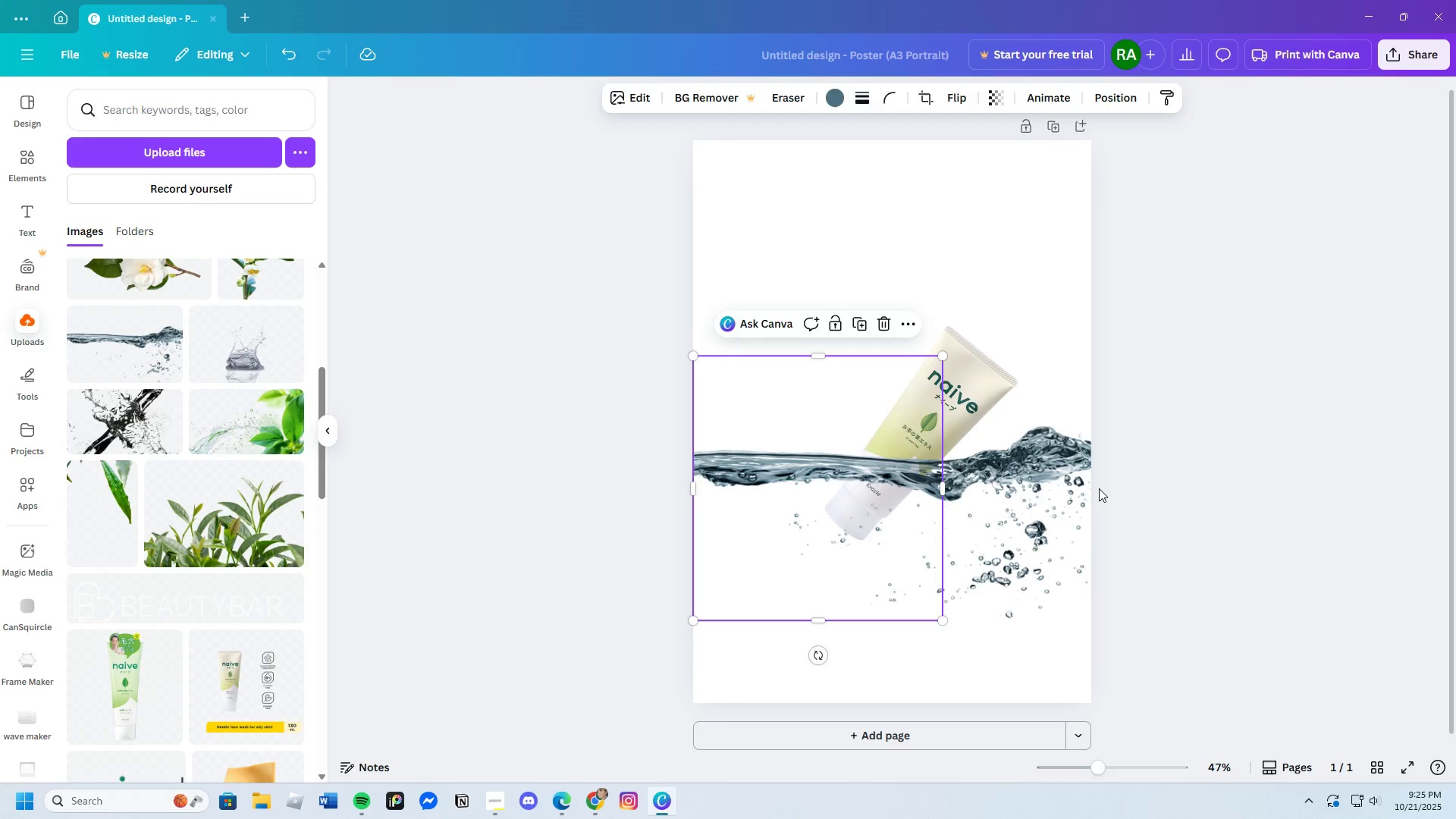 
left_click([1099, 488])
 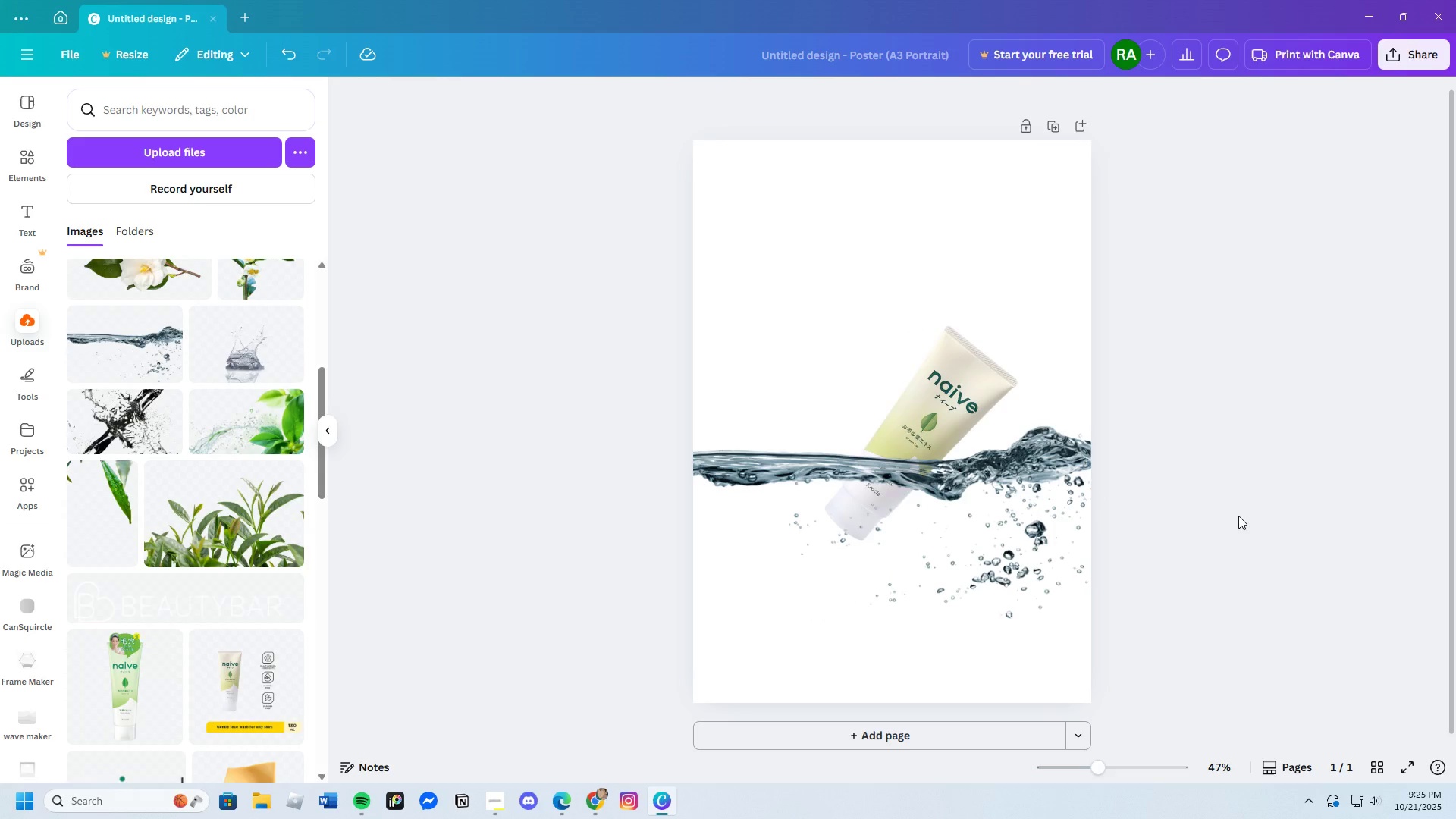 
wait(10.86)
 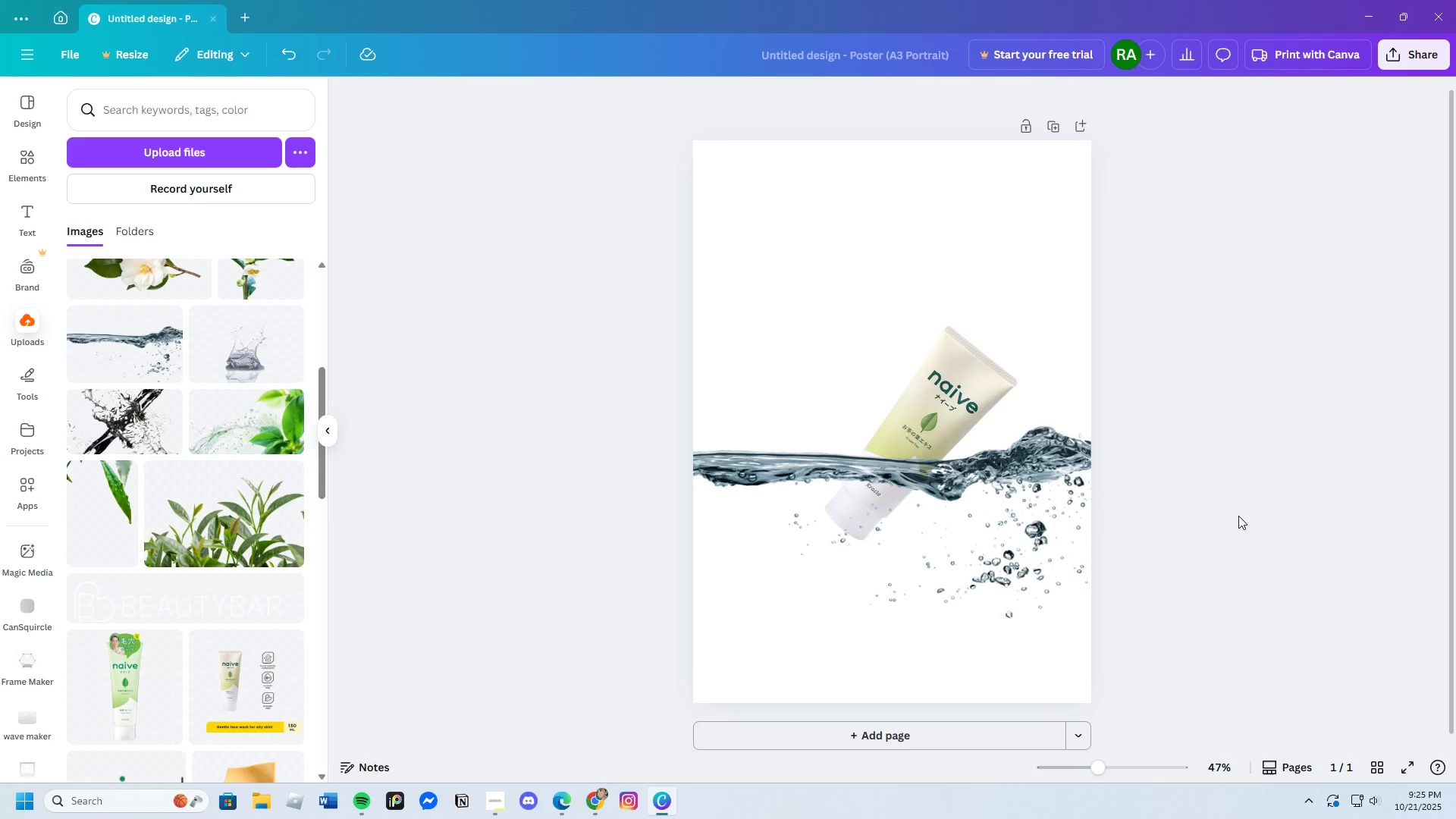 
left_click([890, 474])
 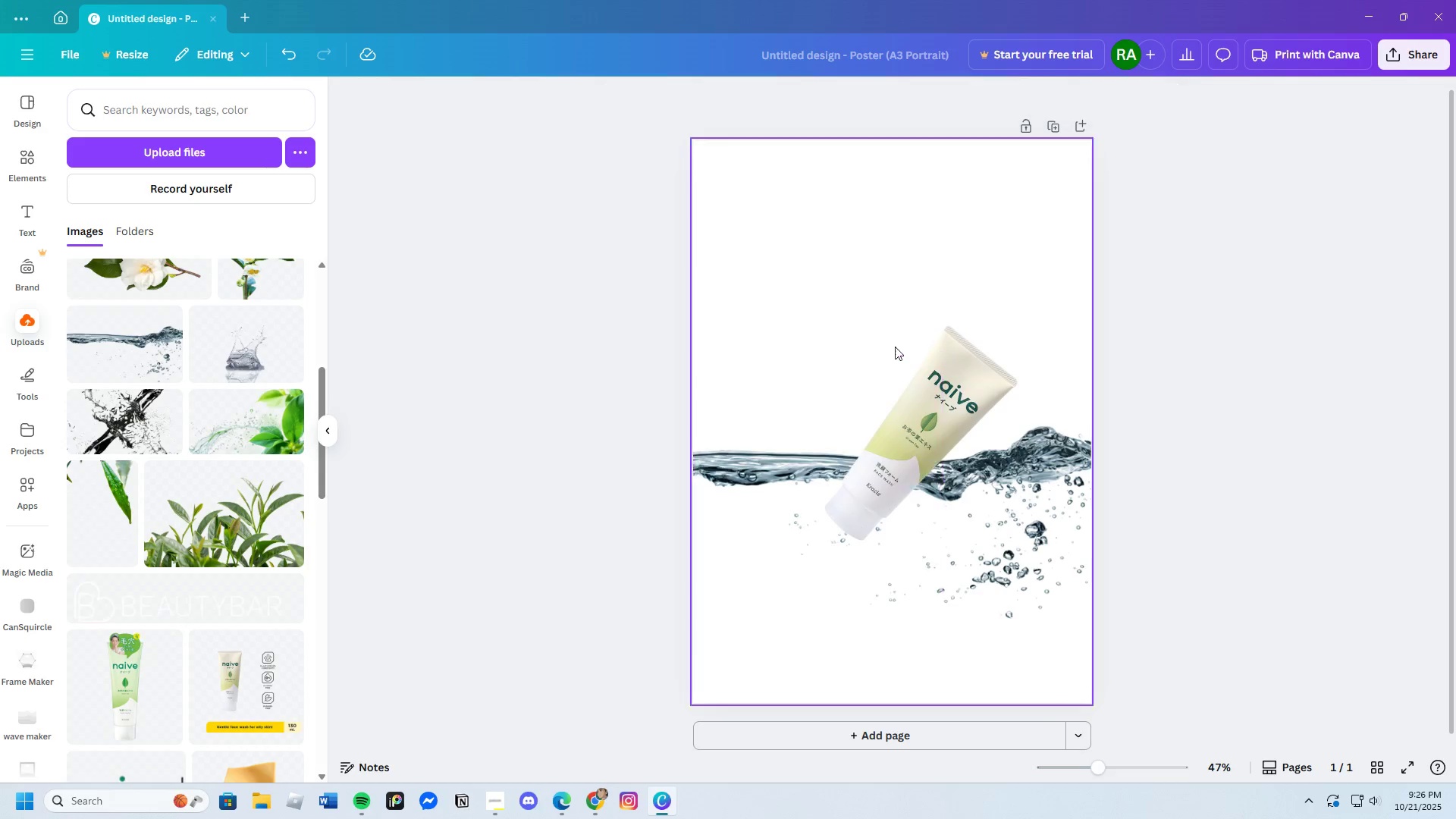 
double_click([934, 409])
 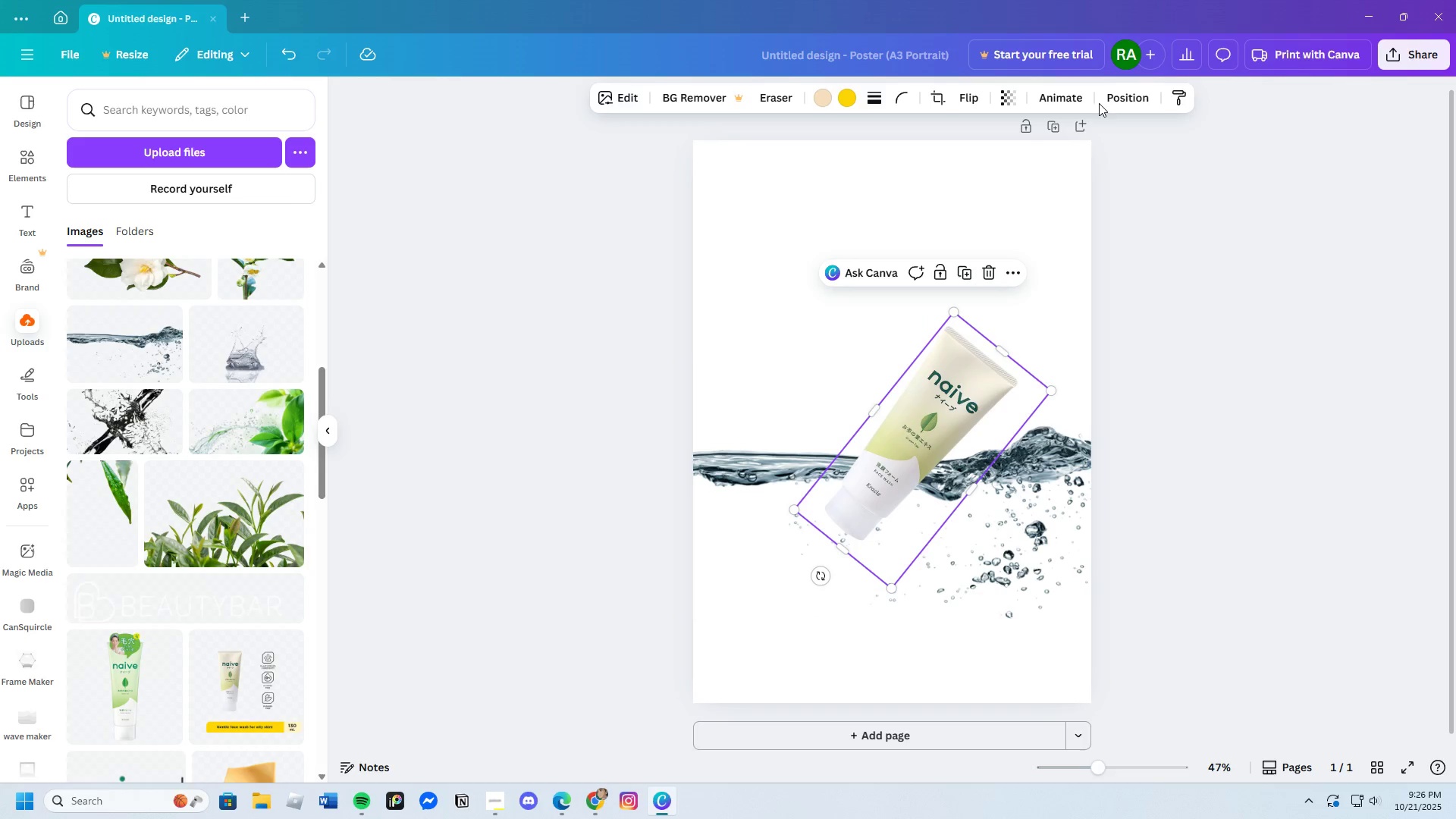 
left_click([1121, 100])
 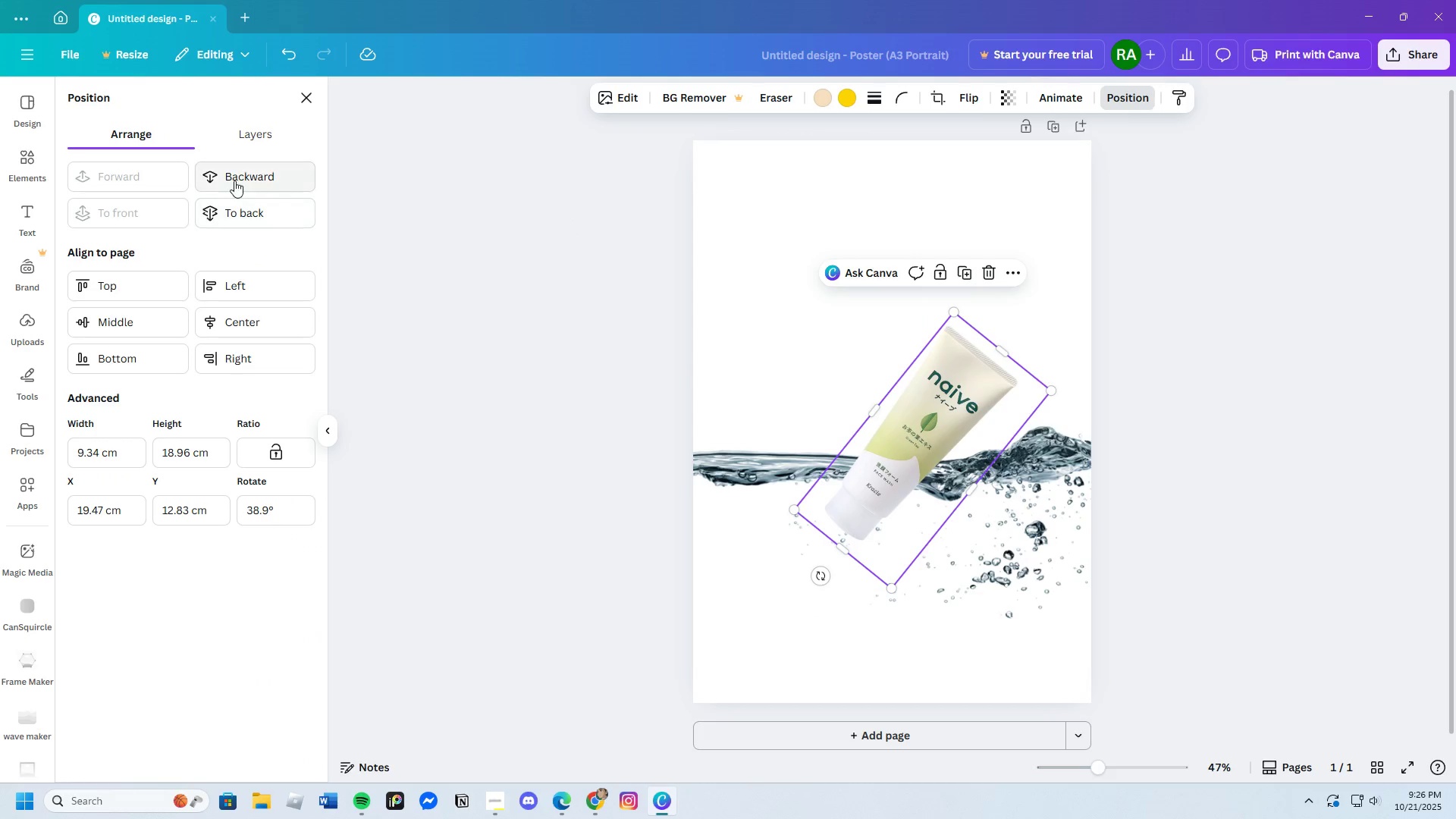 
left_click([236, 180])
 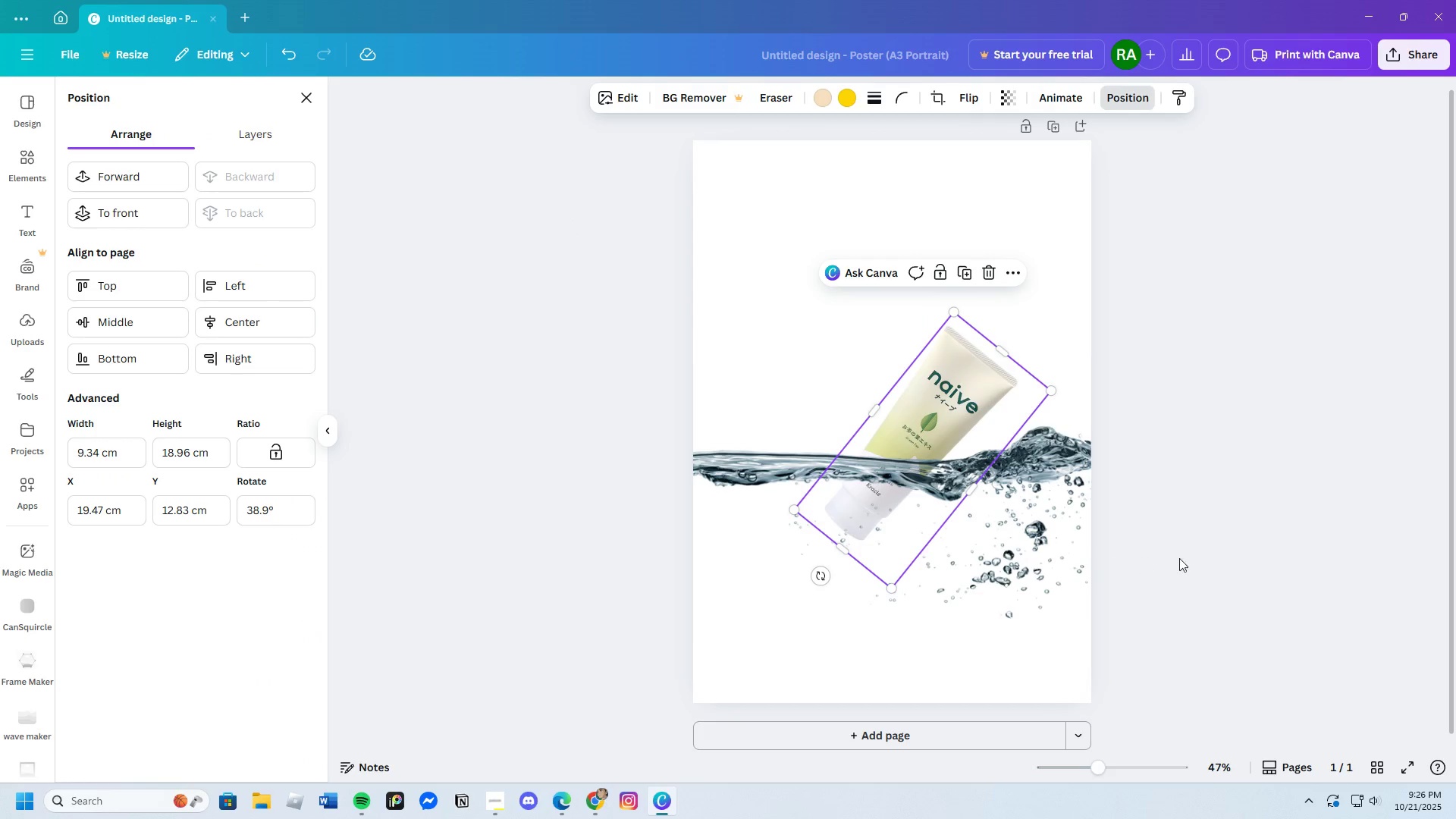 
left_click([1202, 558])
 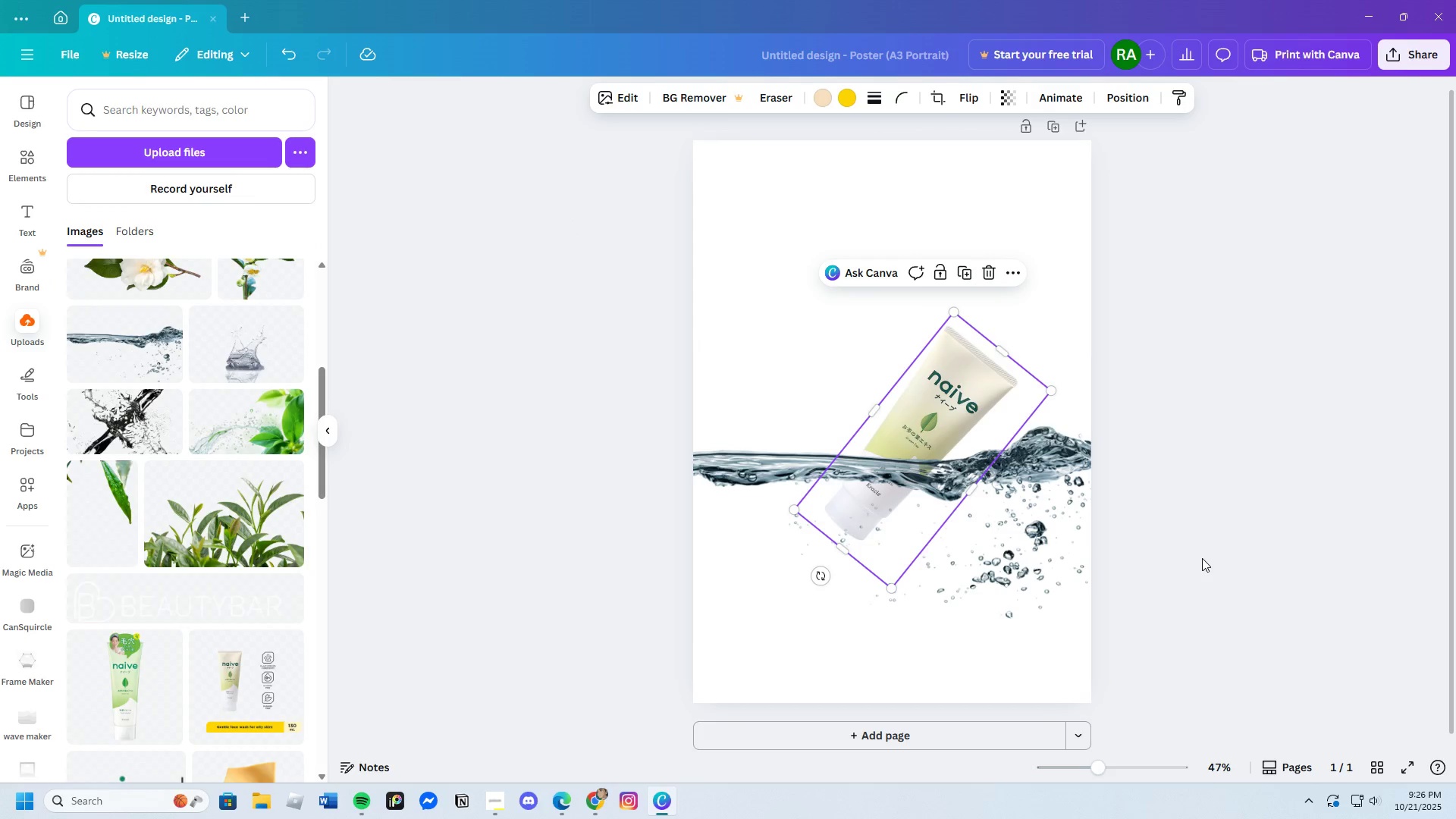 
left_click([1202, 558])
 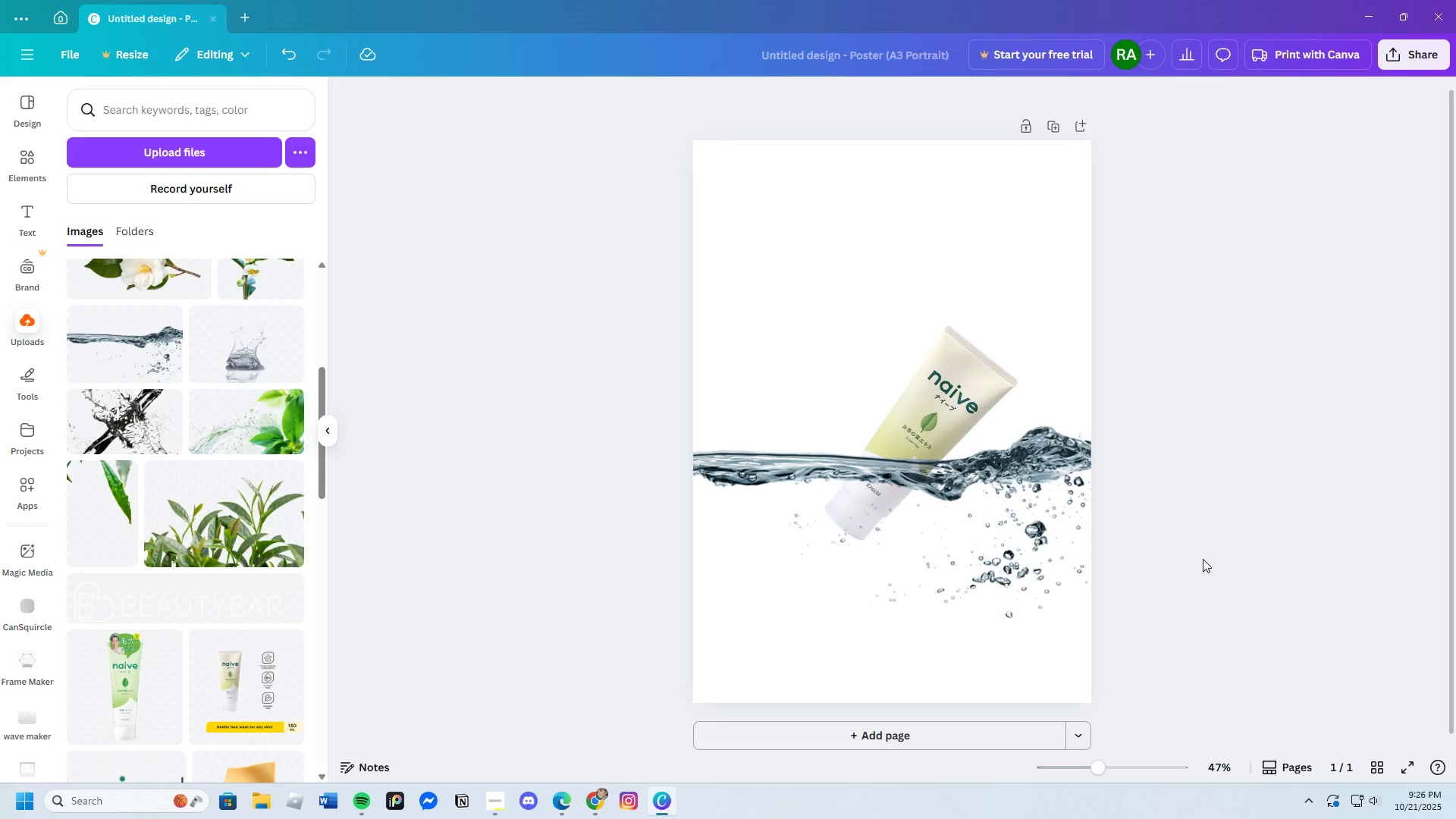 
wait(9.73)
 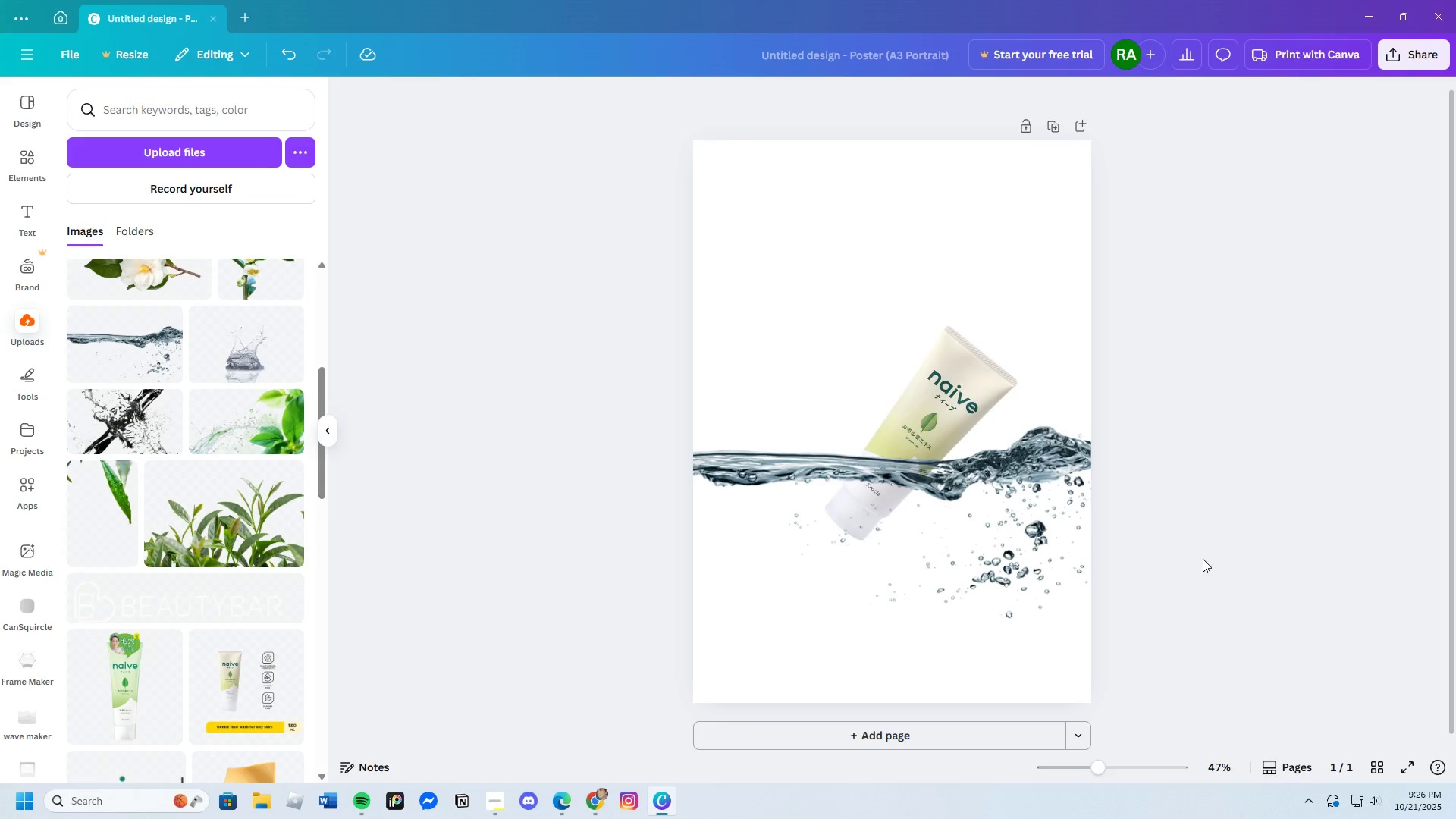 
left_click([24, 157])
 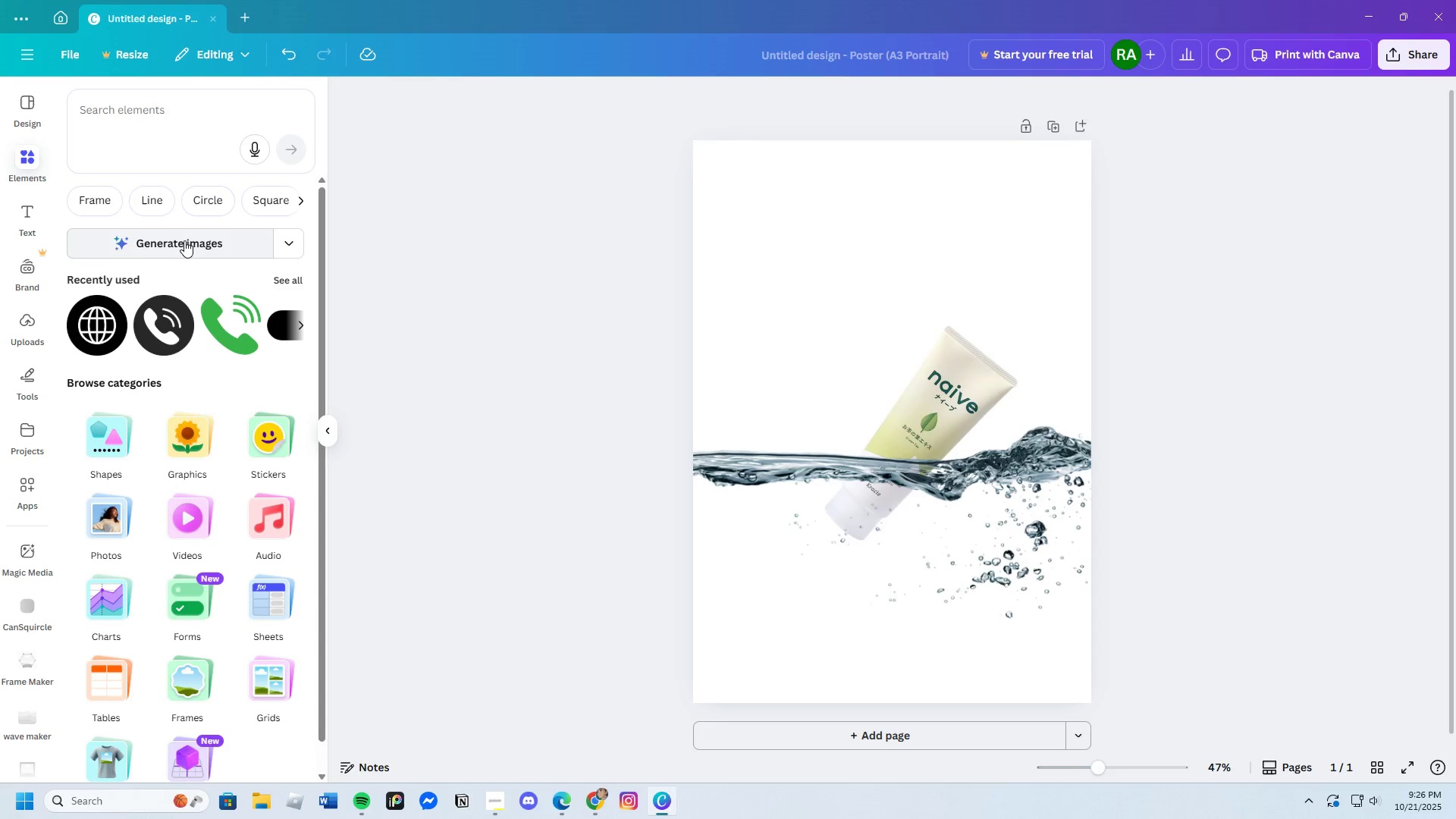 
scroll: coordinate [209, 551], scroll_direction: up, amount: 3.0
 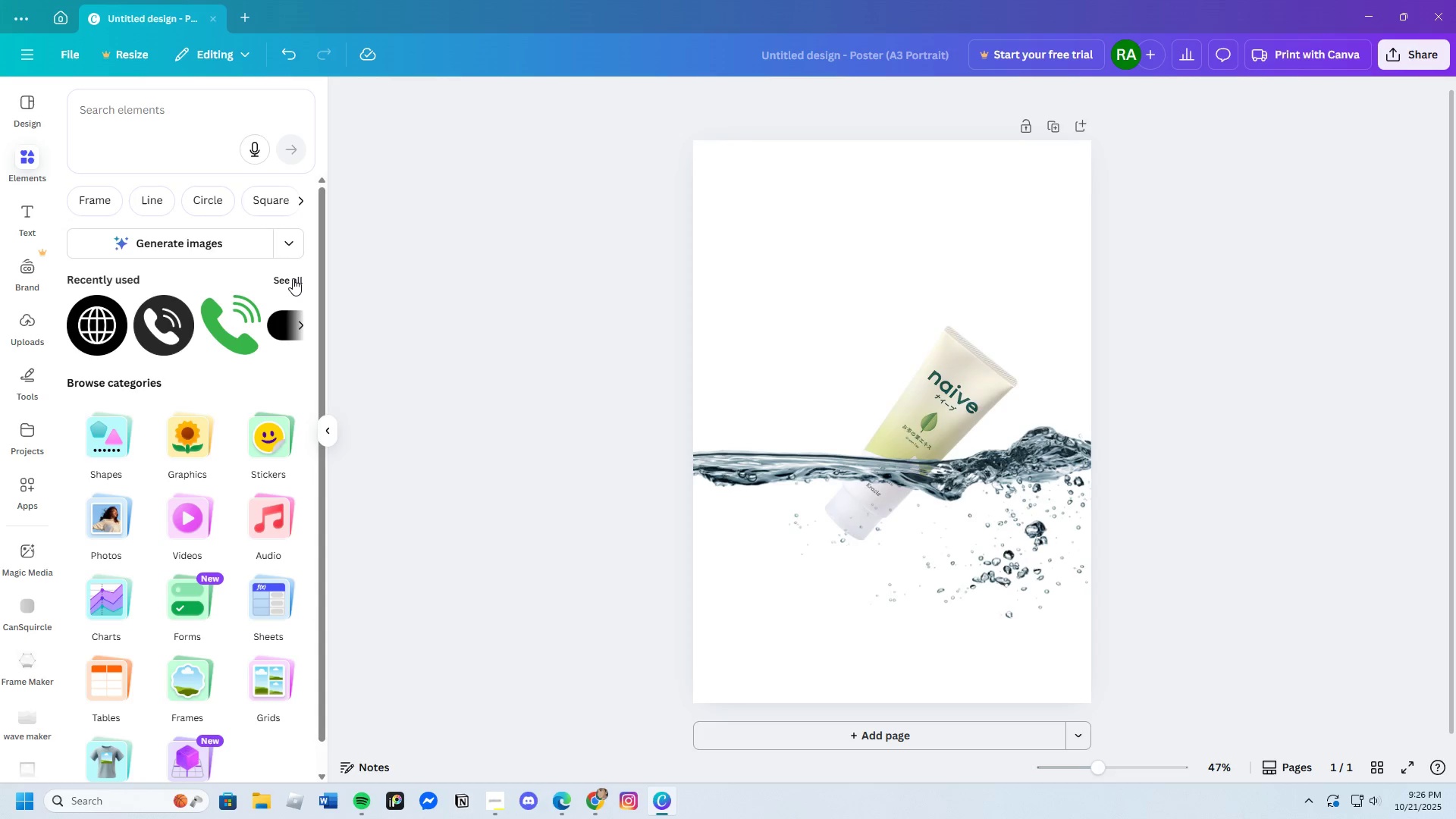 
left_click([293, 278])
 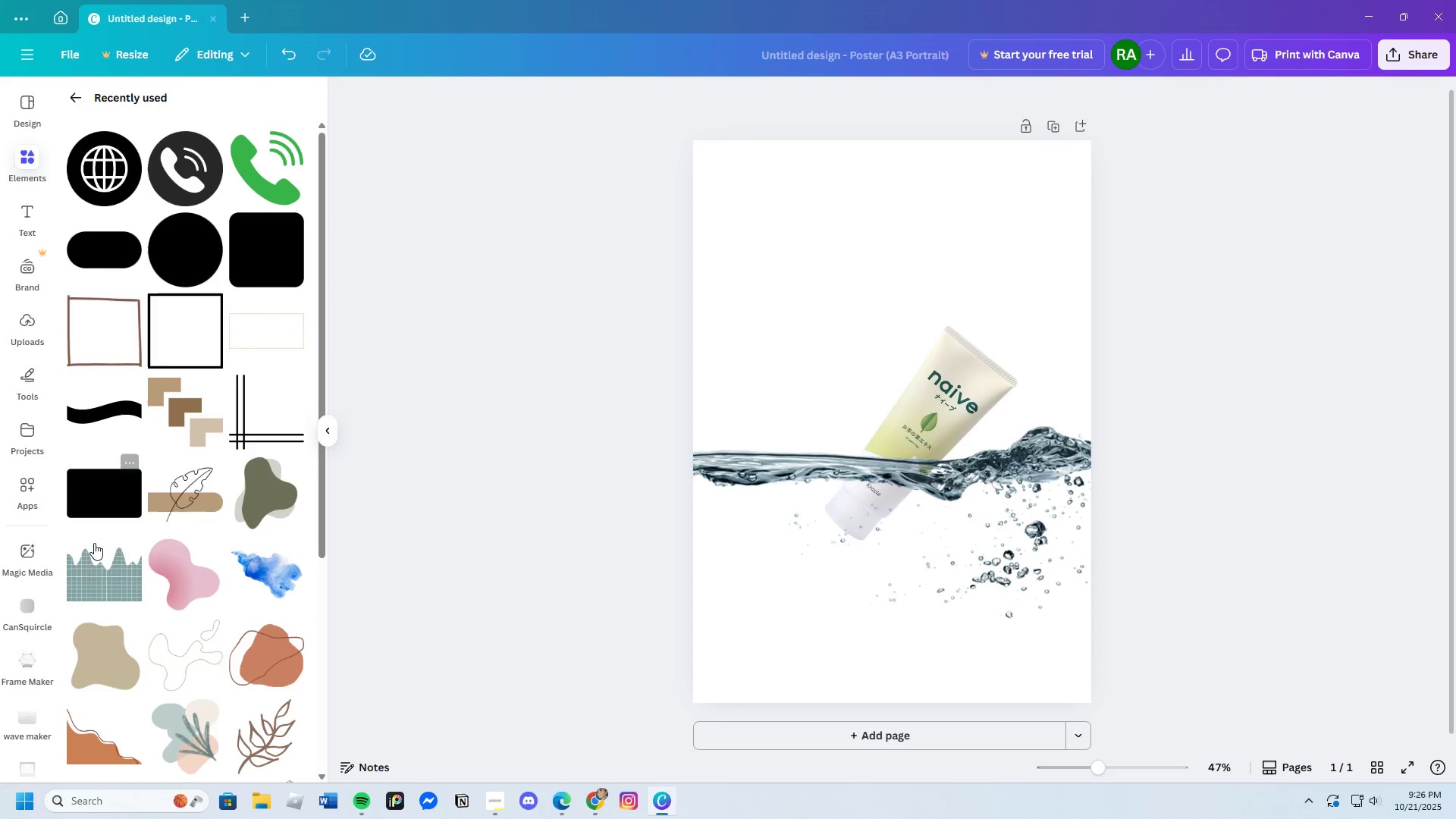 
scroll: coordinate [120, 624], scroll_direction: down, amount: 5.0
 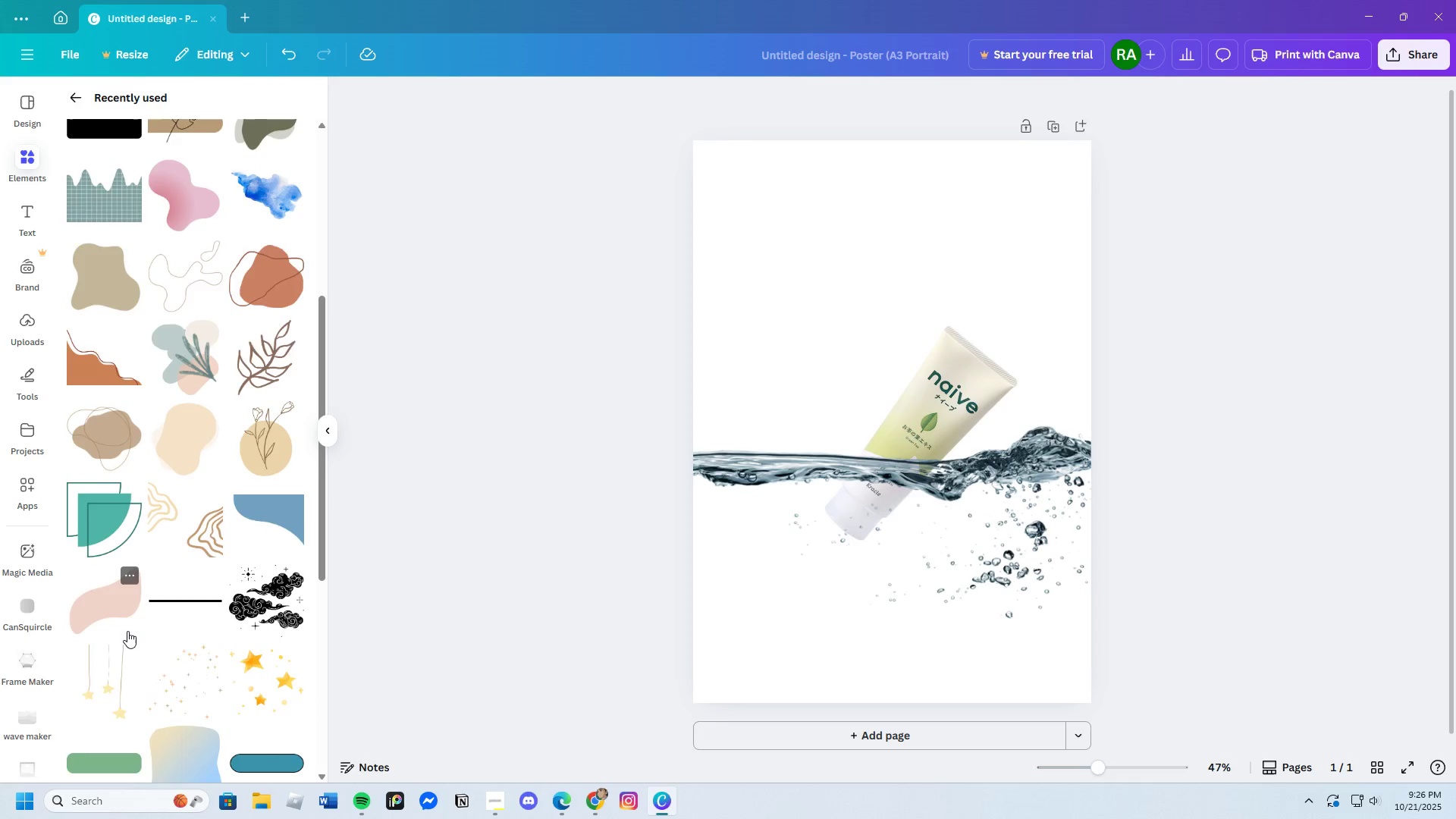 
scroll: coordinate [154, 592], scroll_direction: up, amount: 7.0
 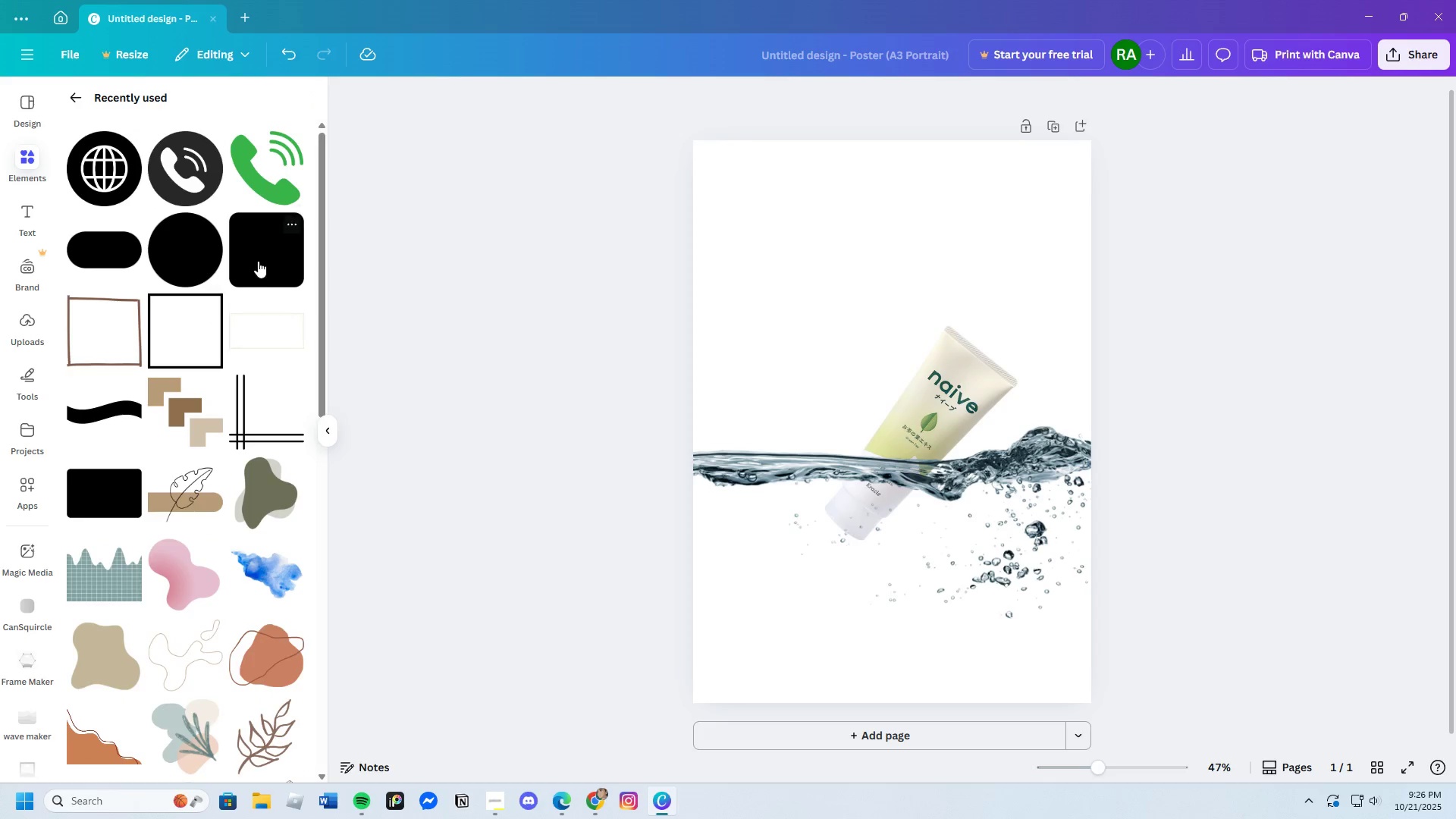 
left_click([258, 261])
 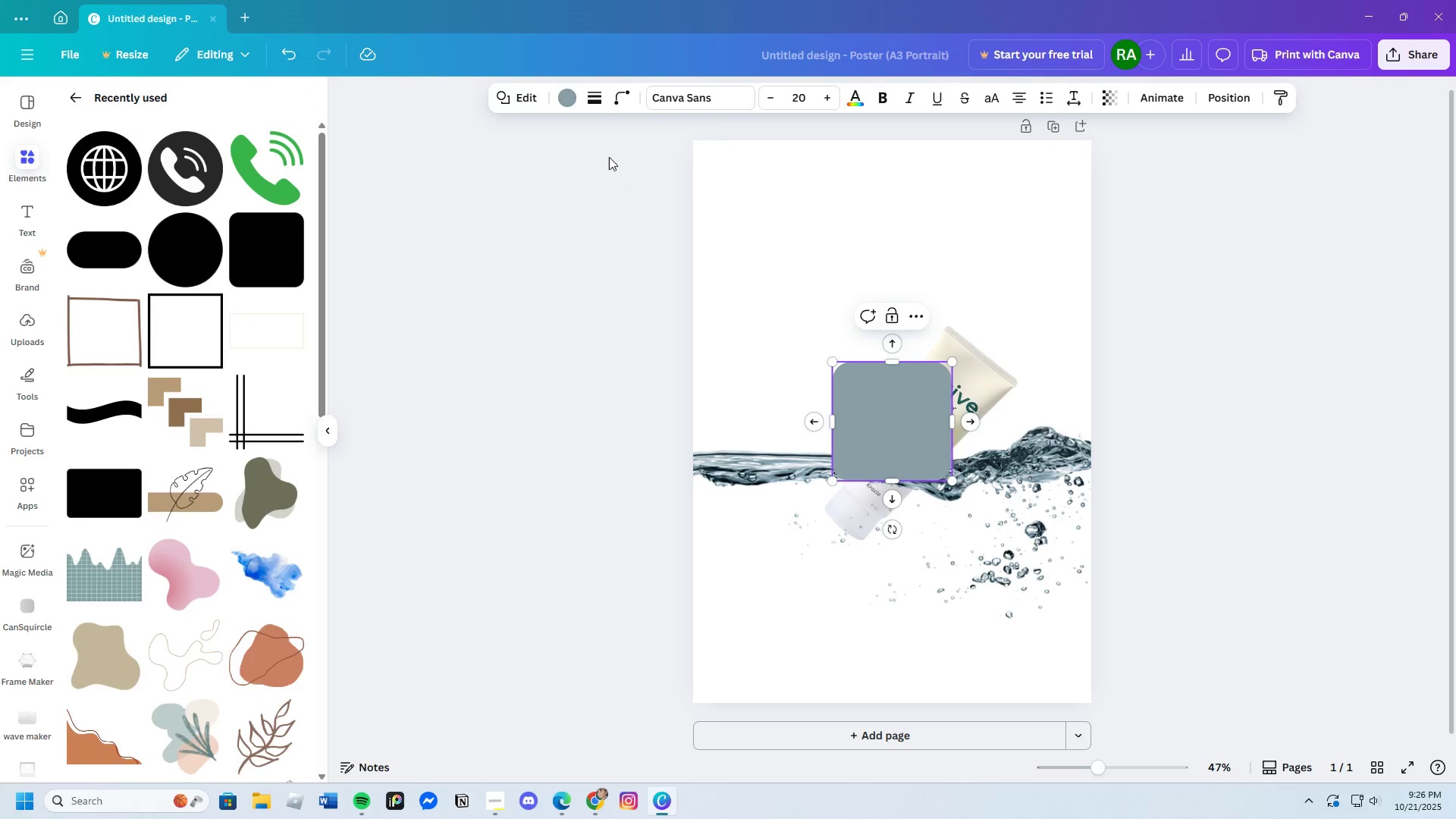 
left_click([570, 96])
 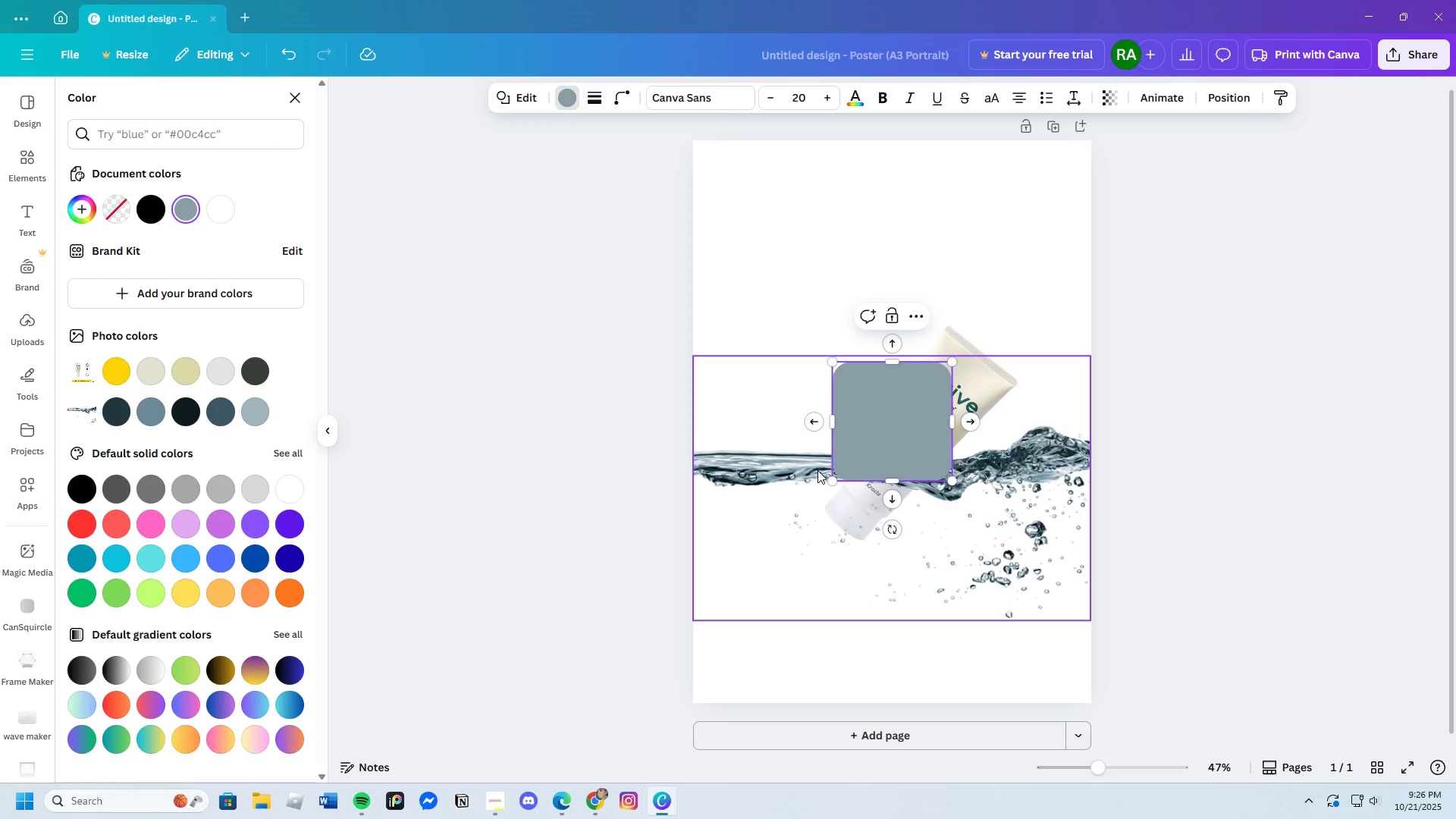 
wait(5.28)
 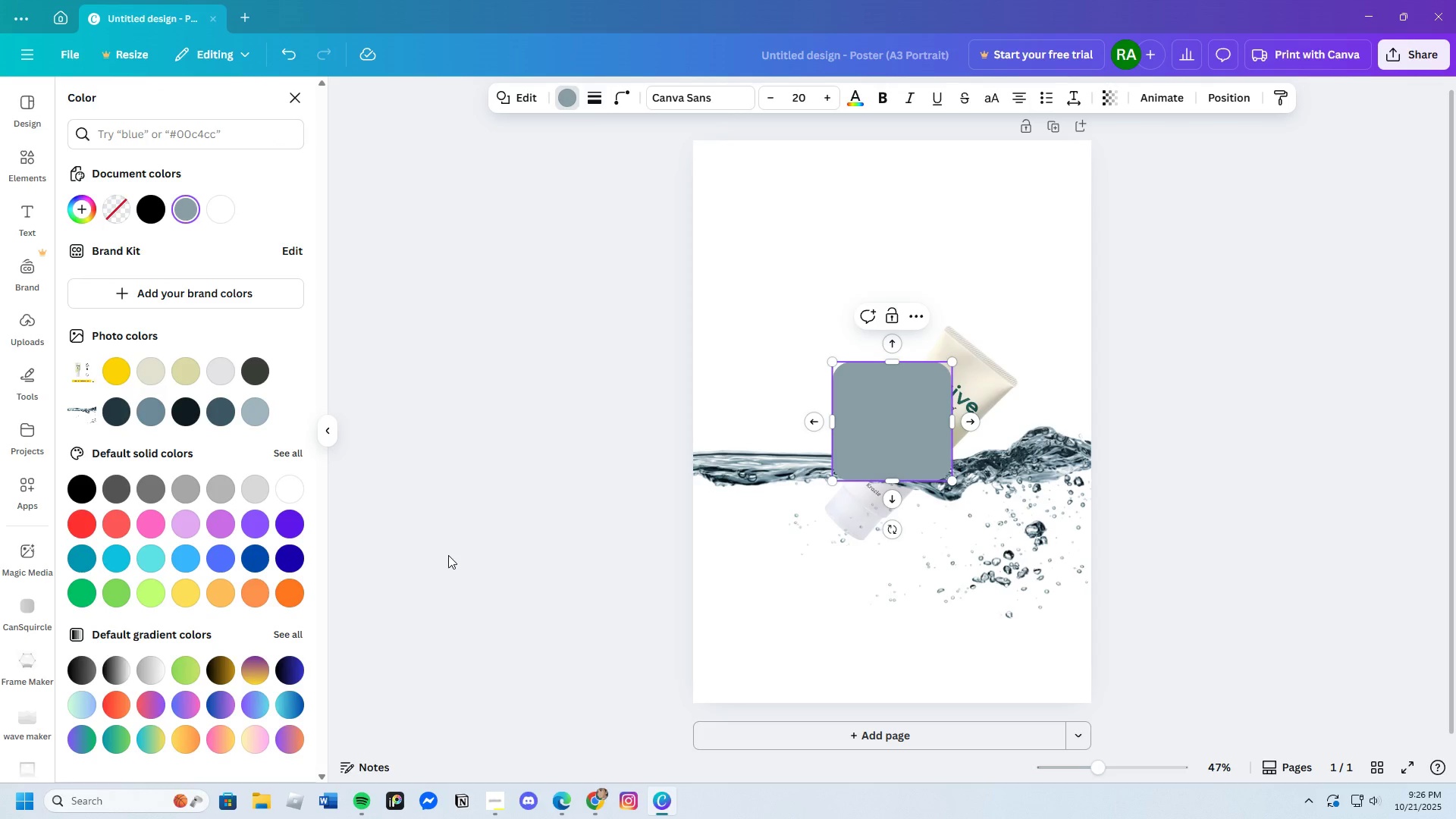 
left_click([570, 94])
 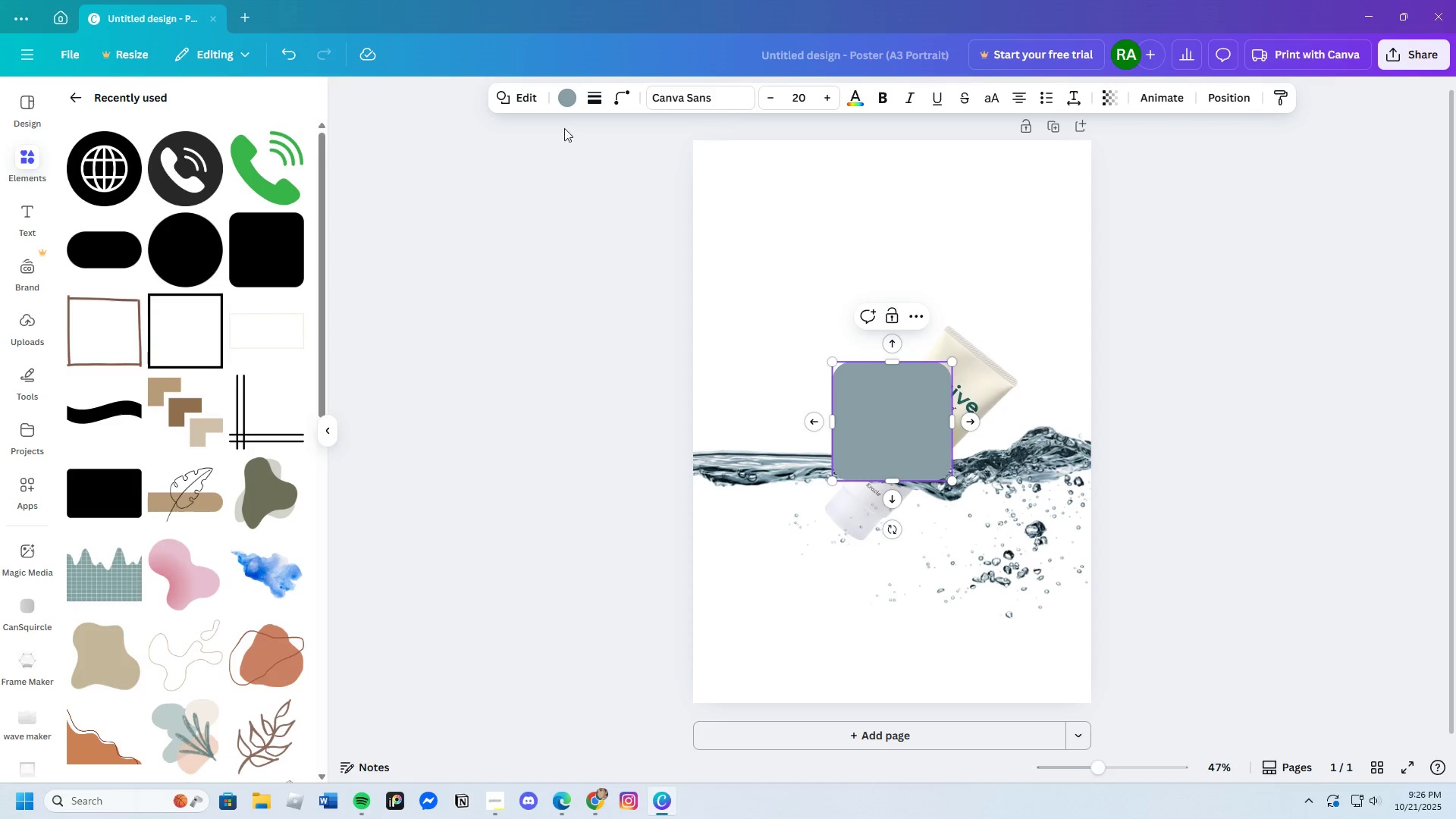 
left_click([560, 99])
 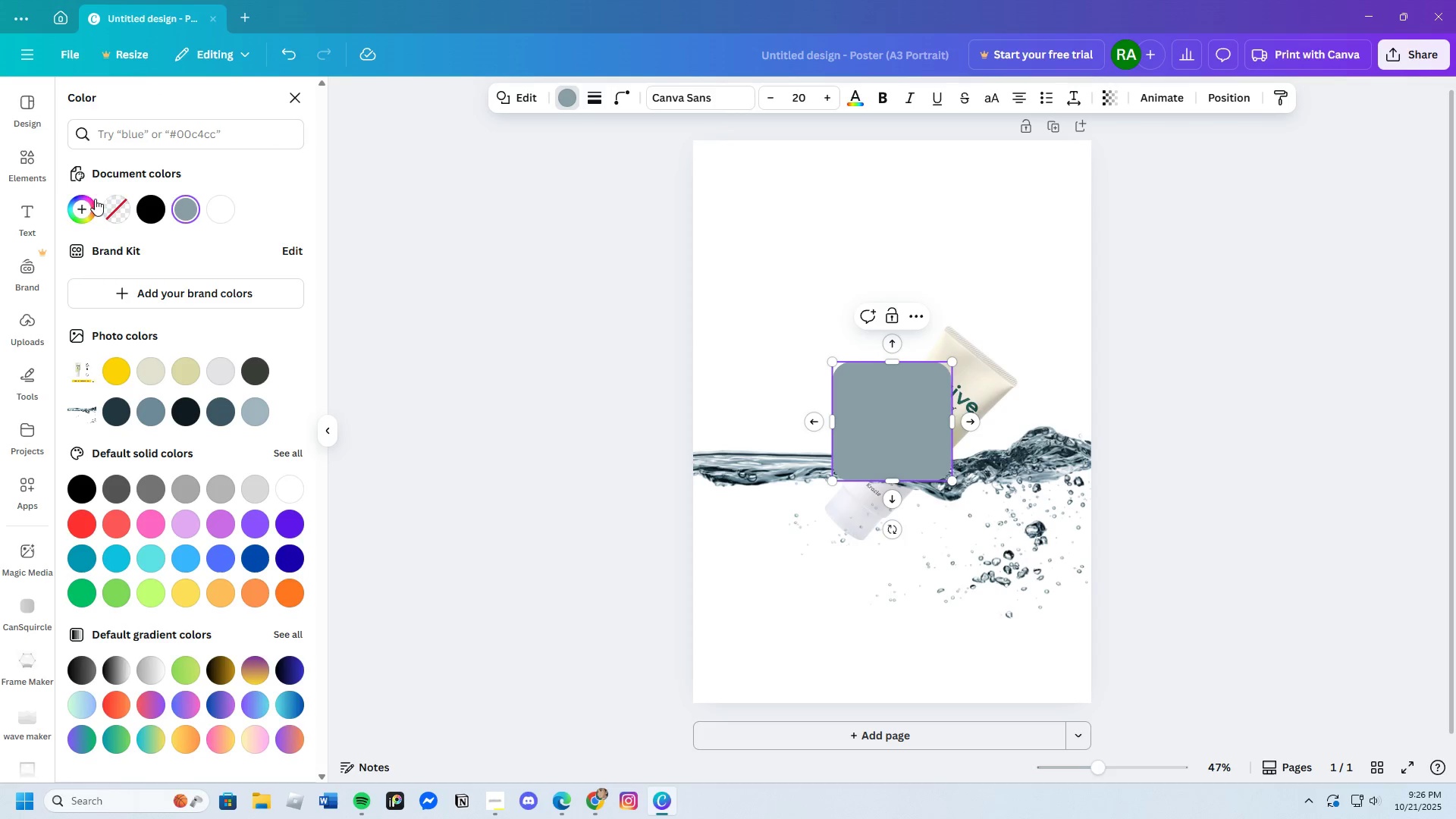 
left_click([86, 208])
 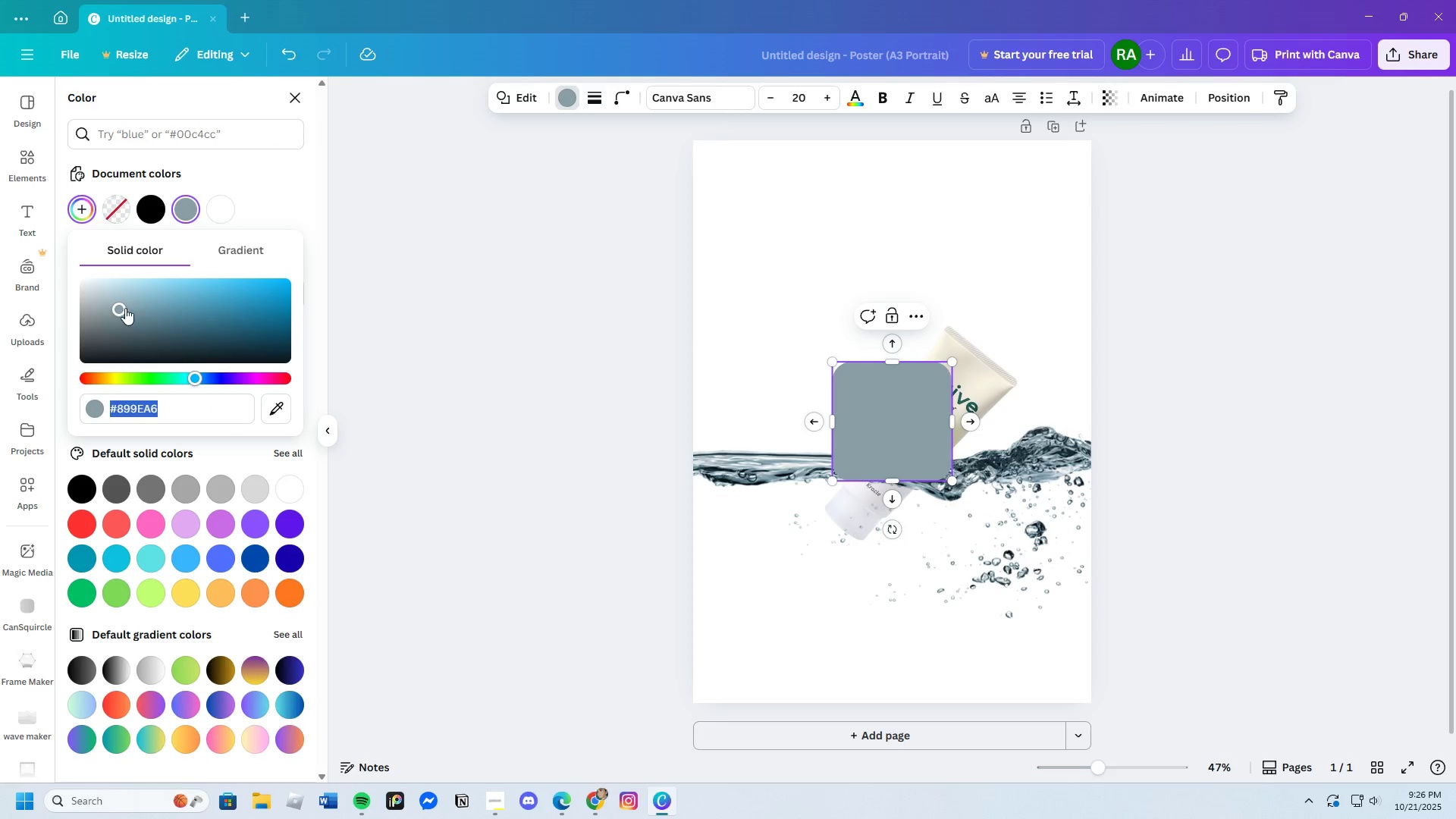 
left_click_drag(start_coordinate=[122, 308], to_coordinate=[132, 297])
 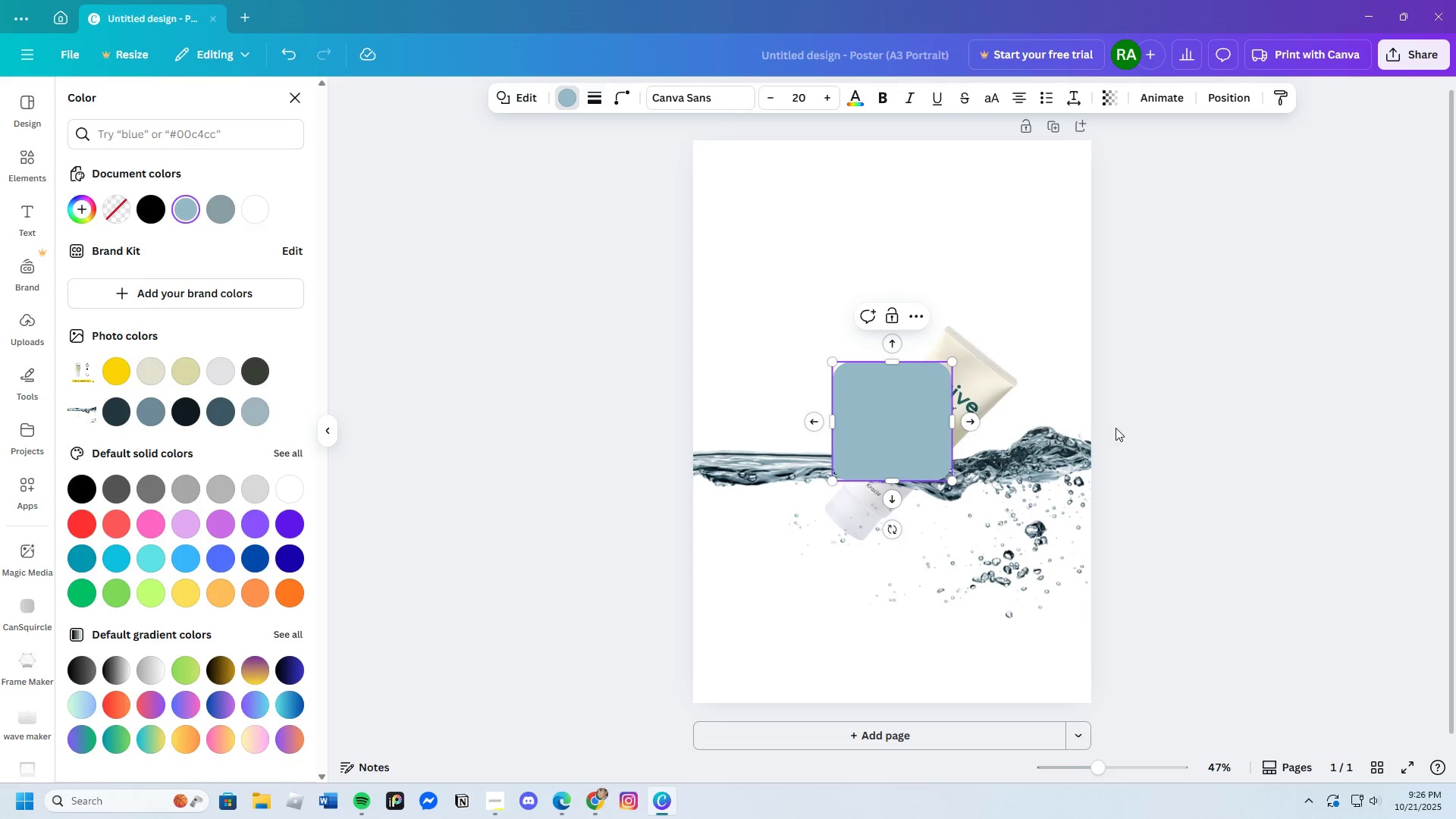 
double_click([860, 422])
 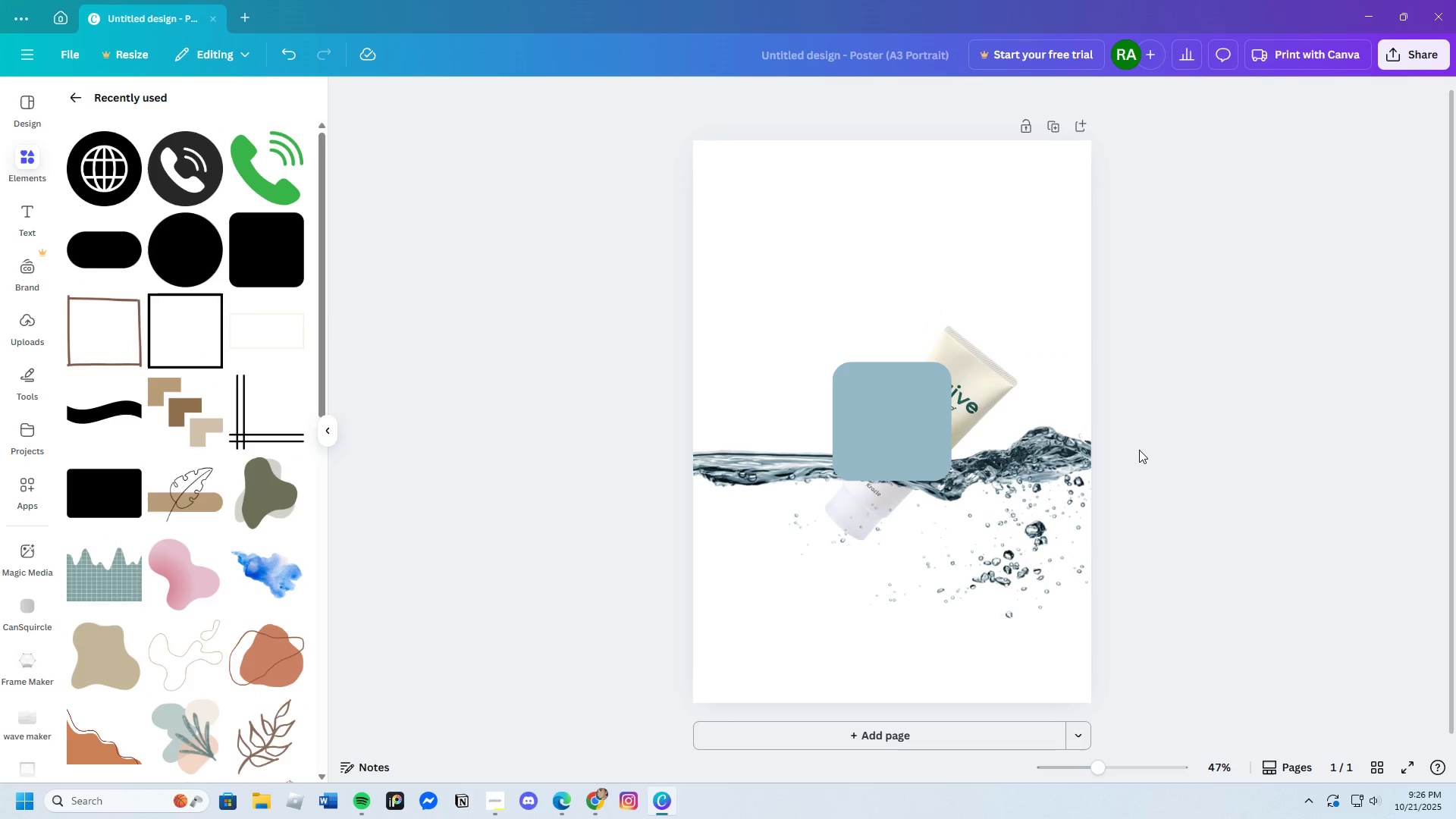 
double_click([1139, 450])
 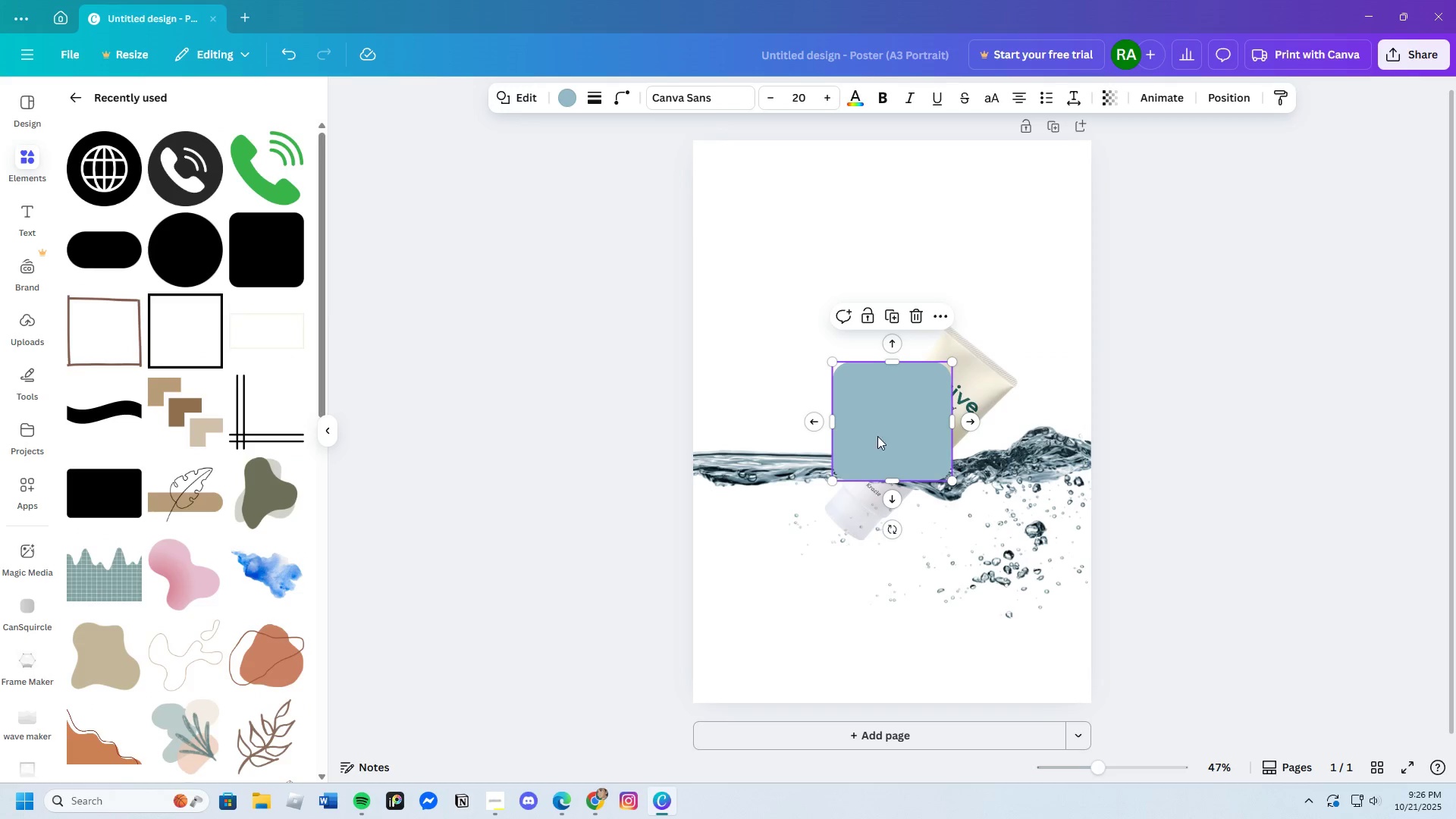 
left_click_drag(start_coordinate=[879, 435], to_coordinate=[725, 529])
 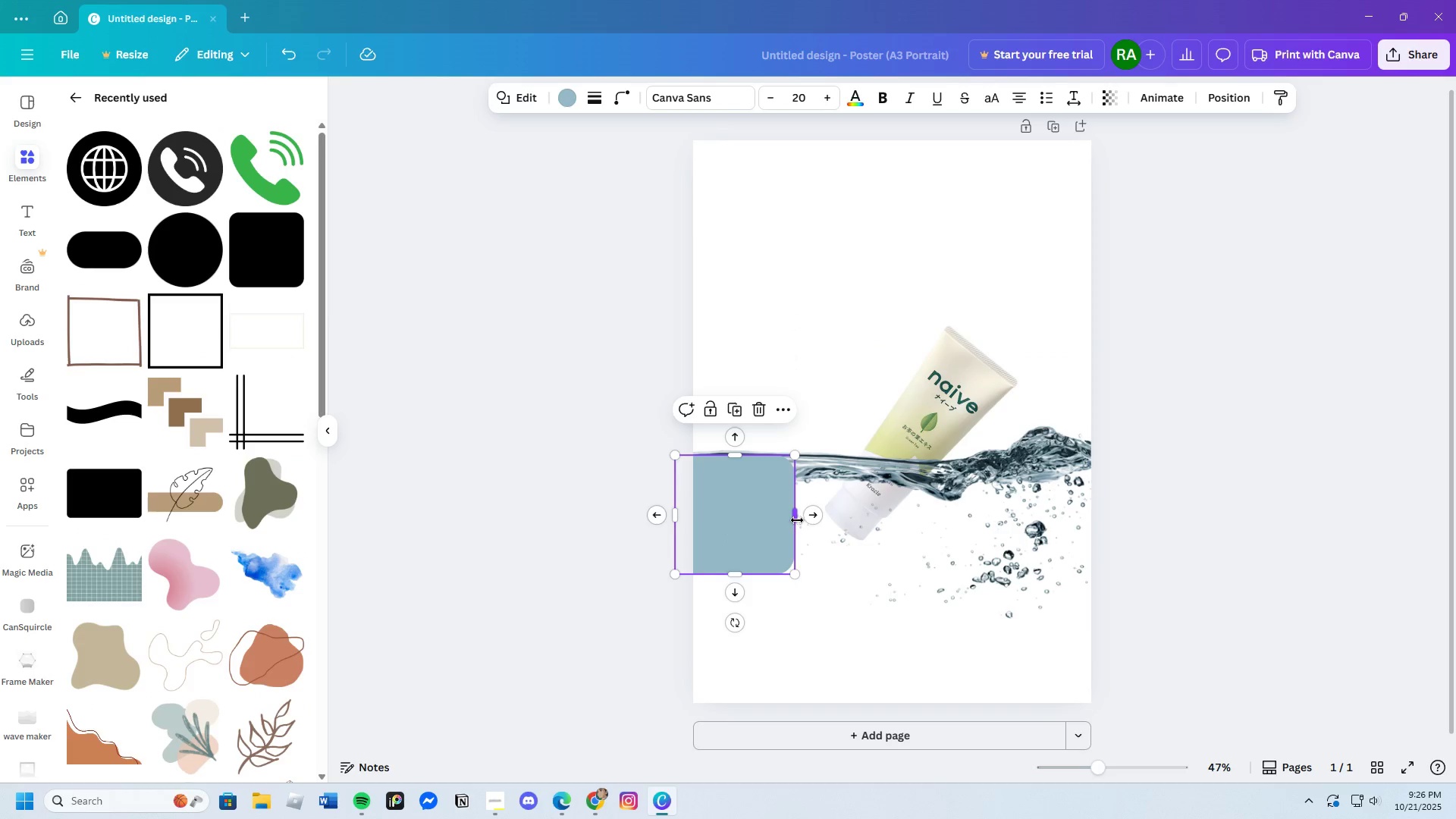 
left_click_drag(start_coordinate=[797, 520], to_coordinate=[1136, 561])
 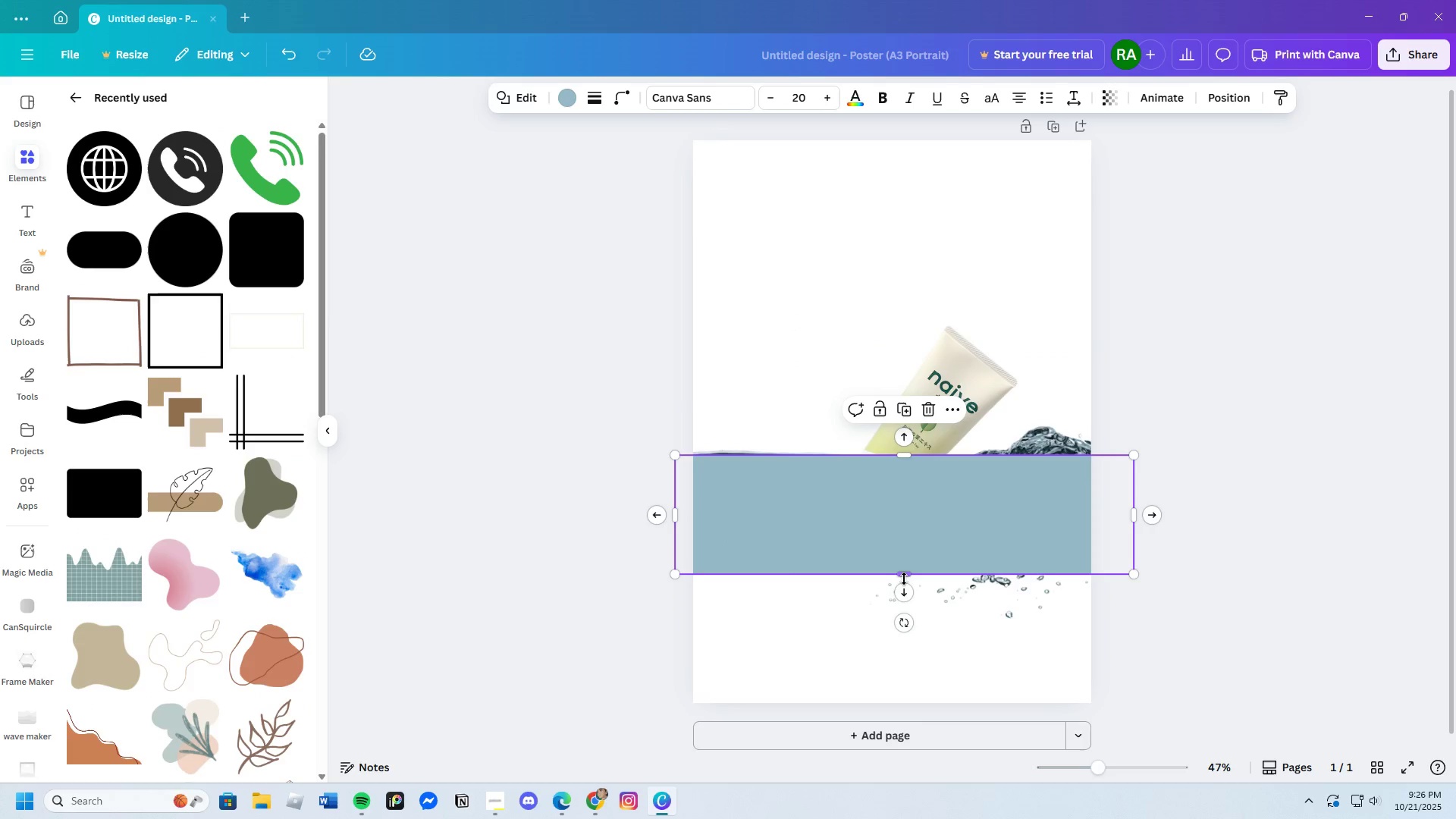 
left_click_drag(start_coordinate=[904, 577], to_coordinate=[904, 708])
 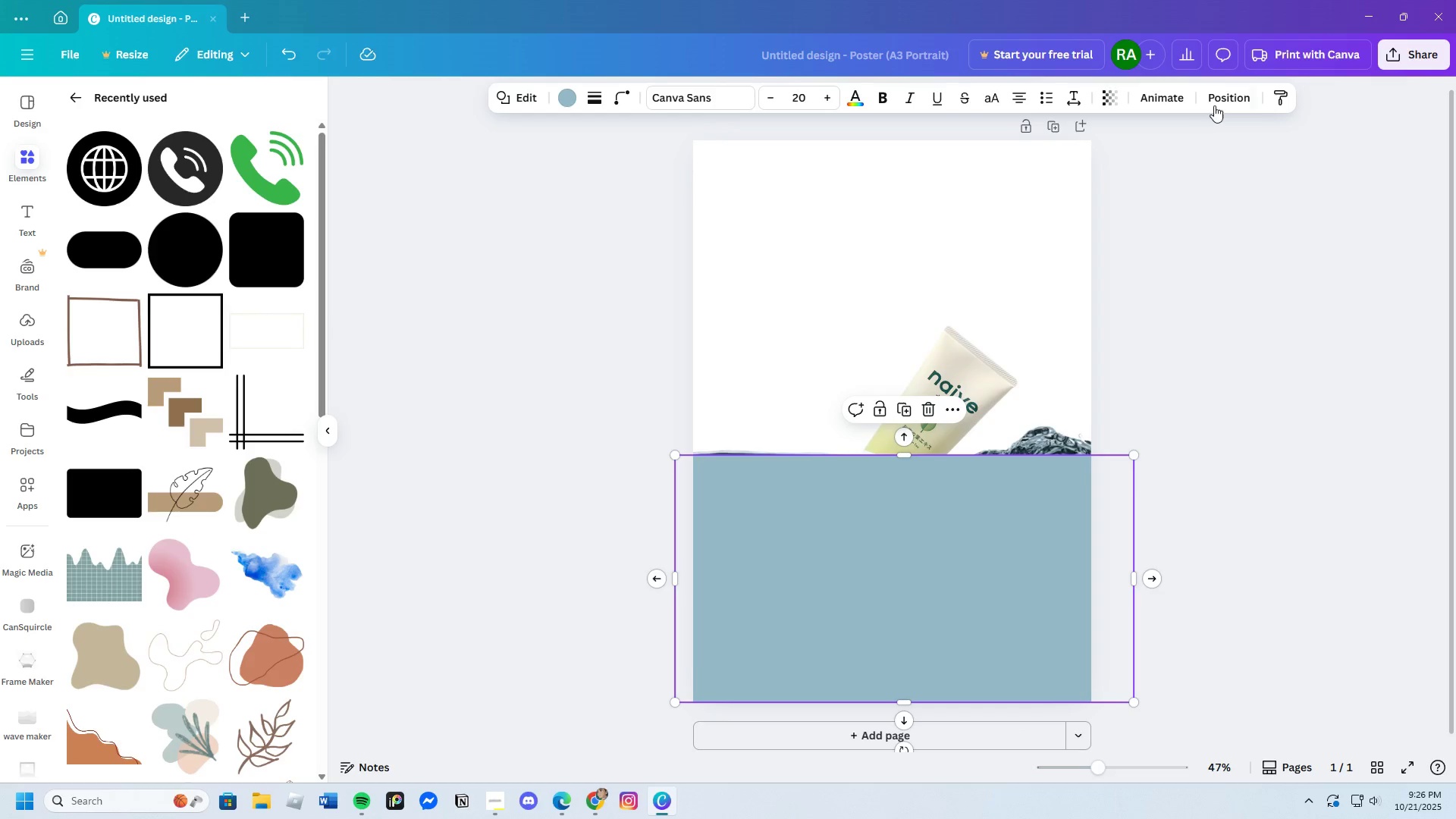 
left_click([1214, 105])
 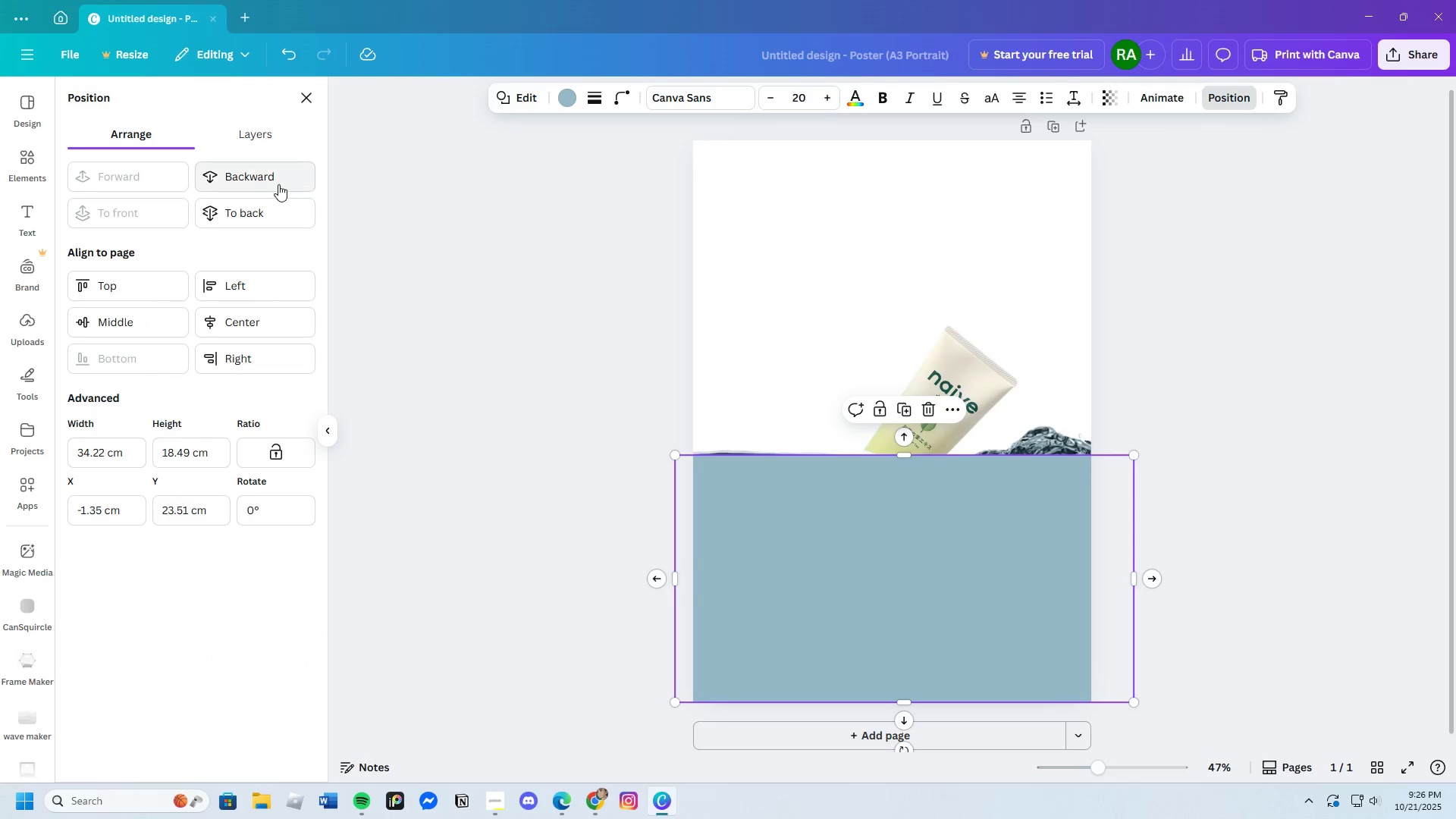 
left_click([276, 181])
 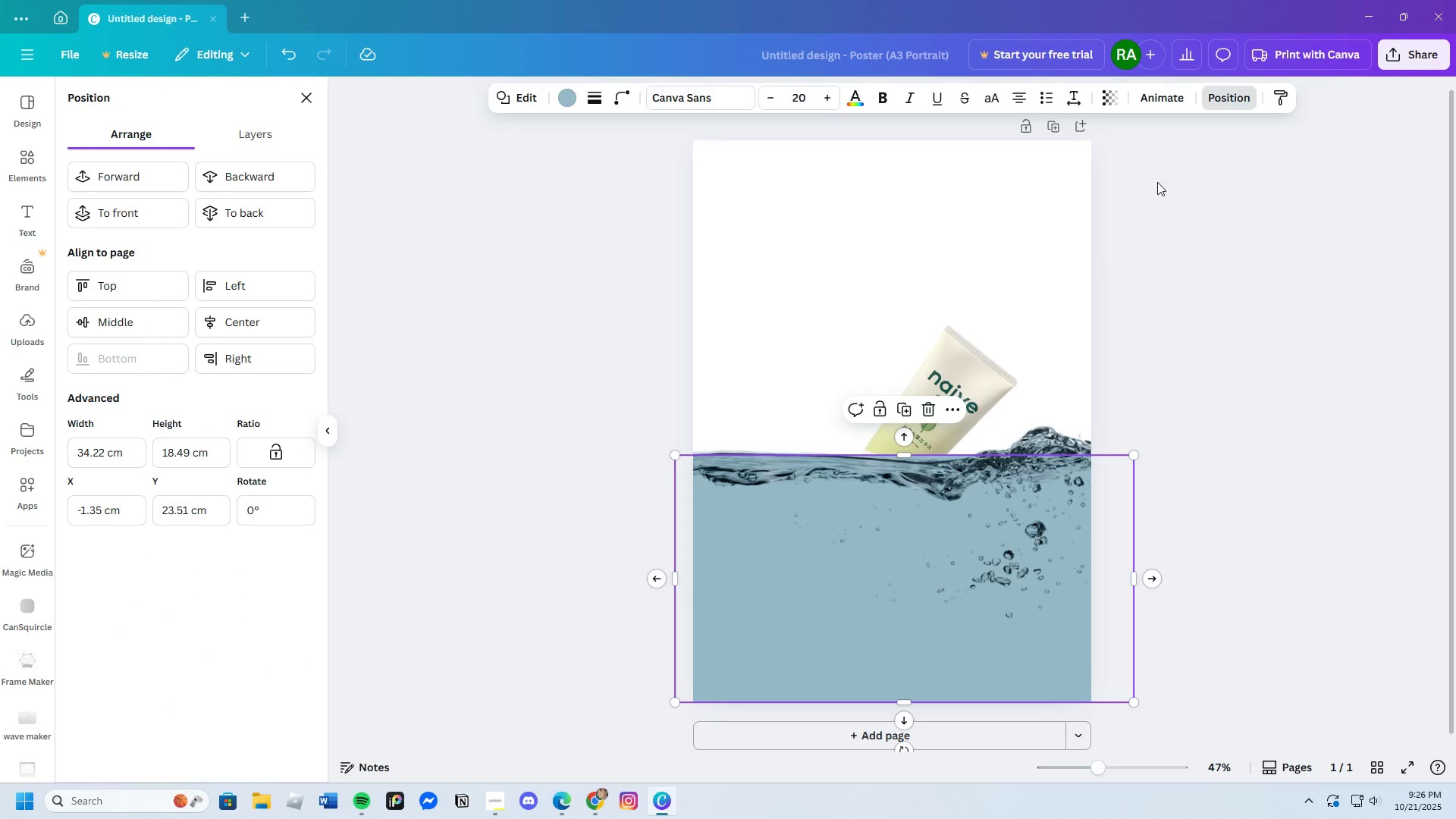 
left_click([1106, 99])
 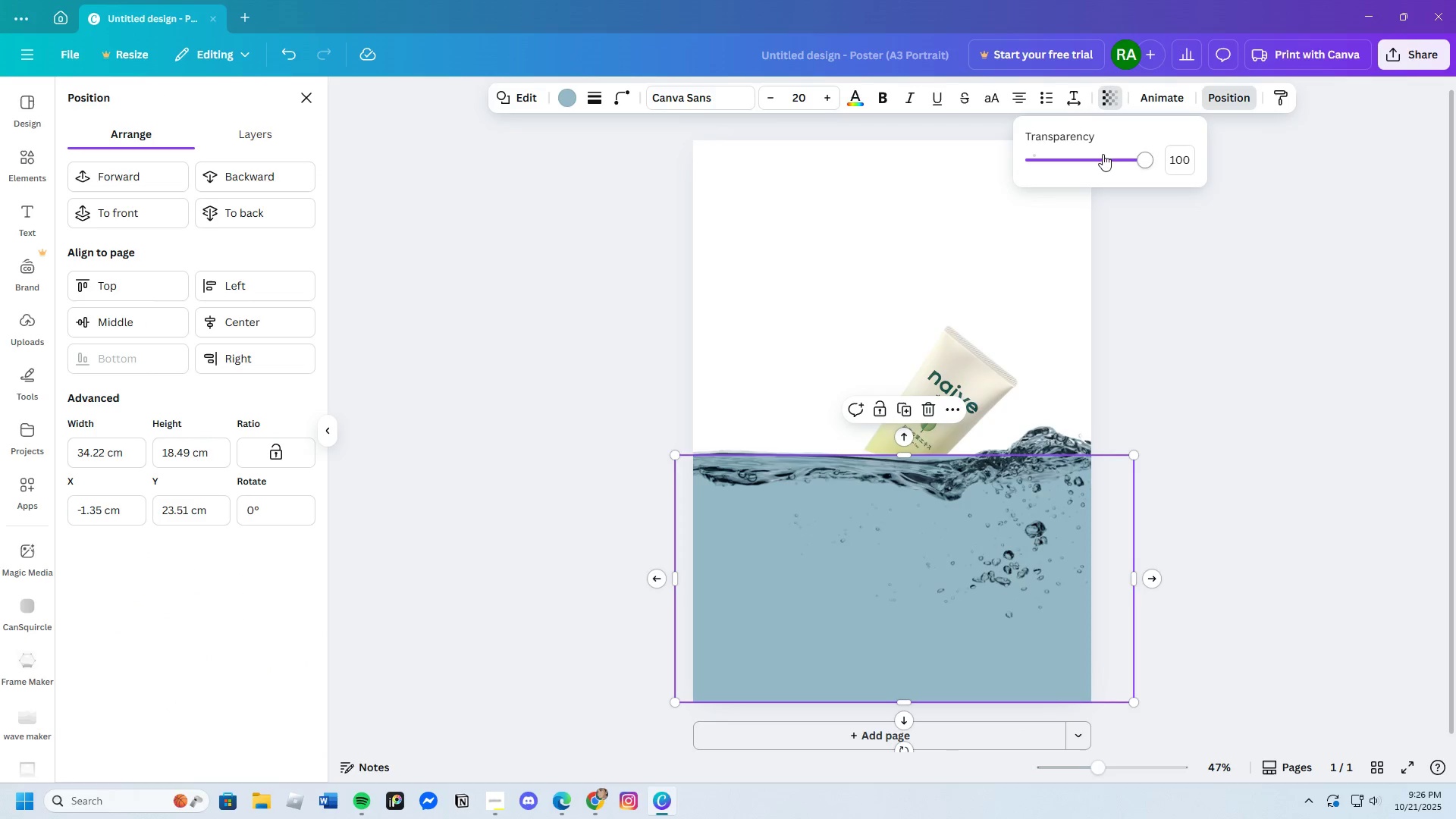 
left_click_drag(start_coordinate=[1103, 155], to_coordinate=[1078, 171])
 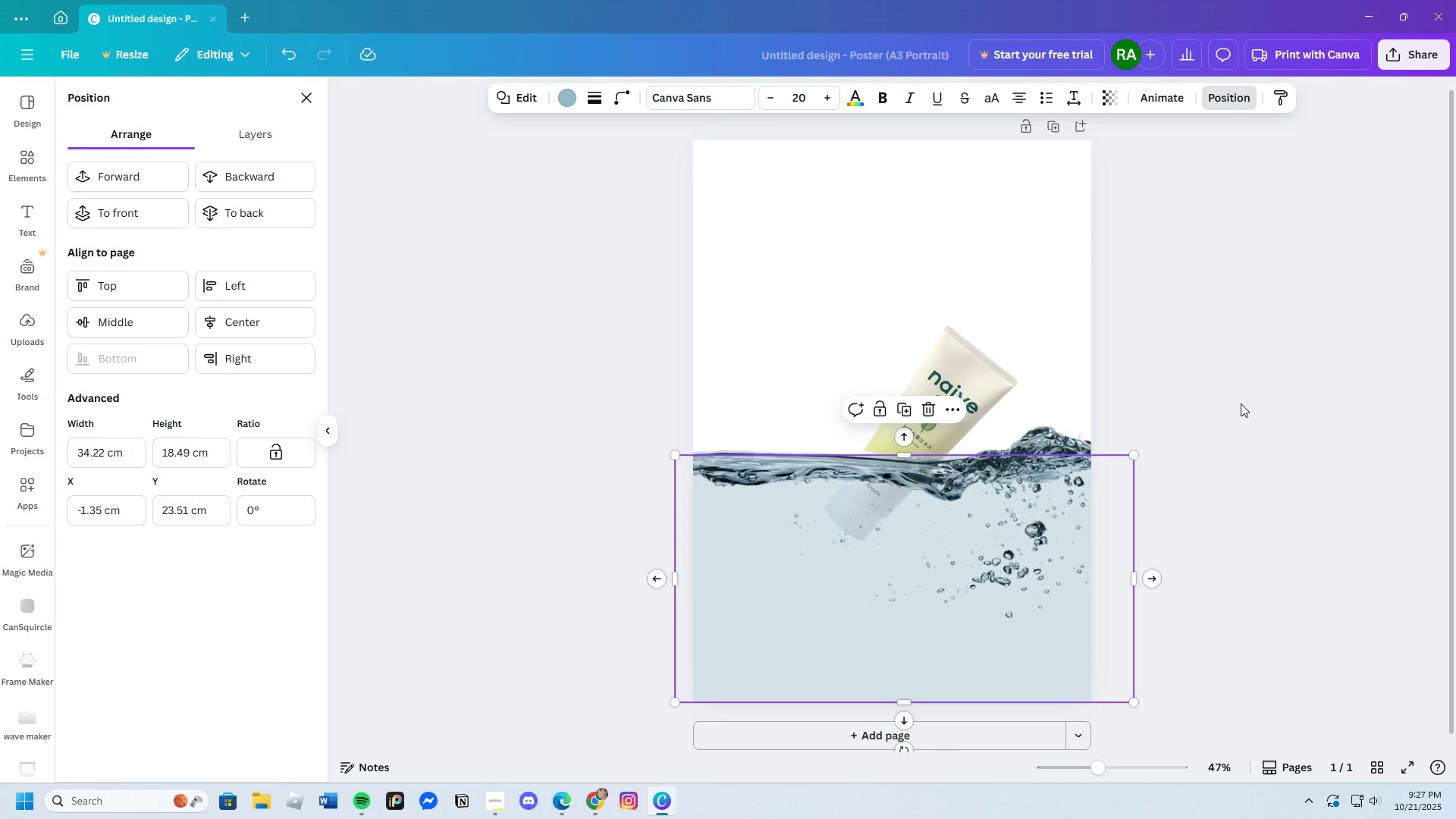 
double_click([1241, 403])
 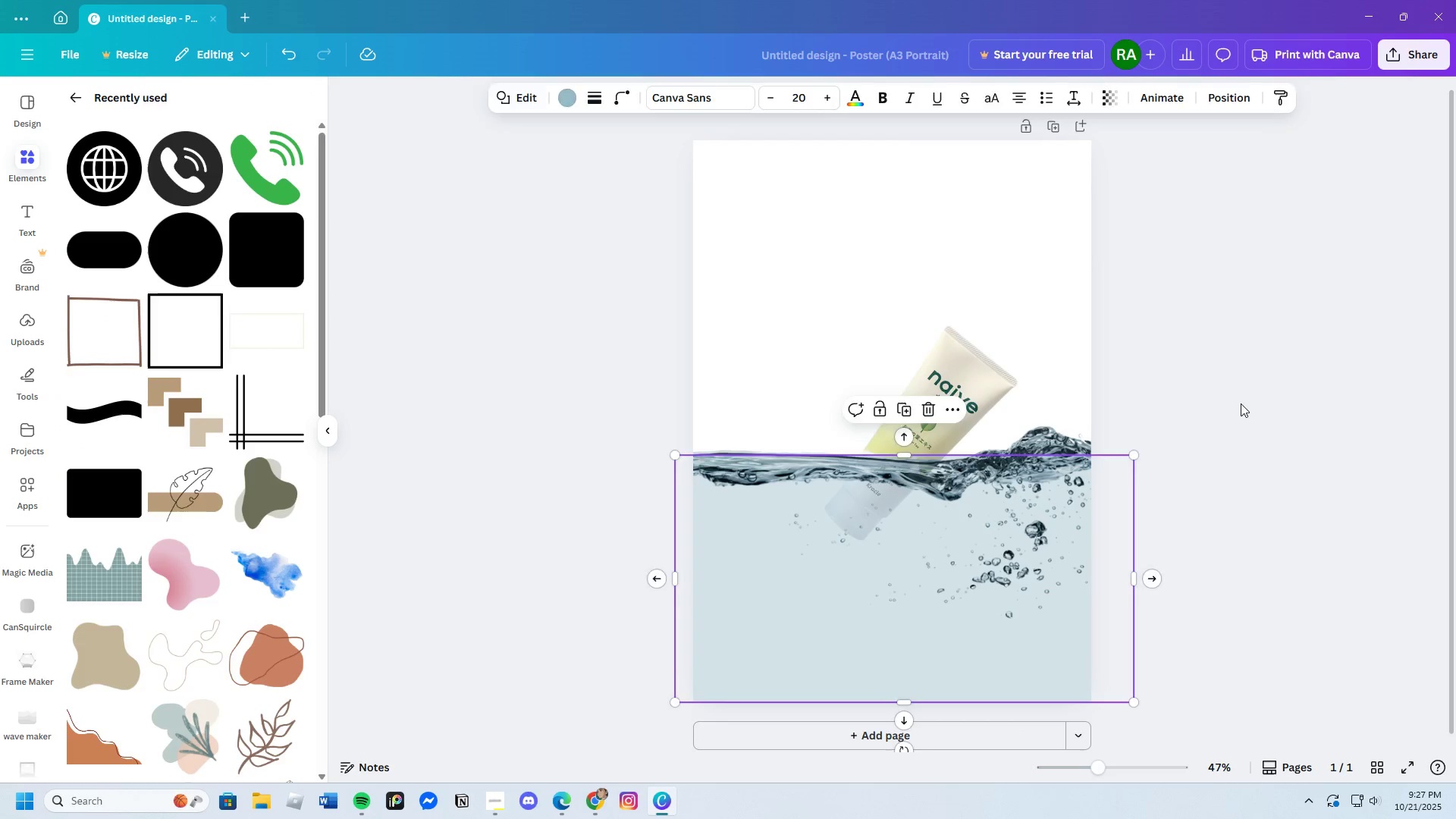 
left_click([1241, 403])
 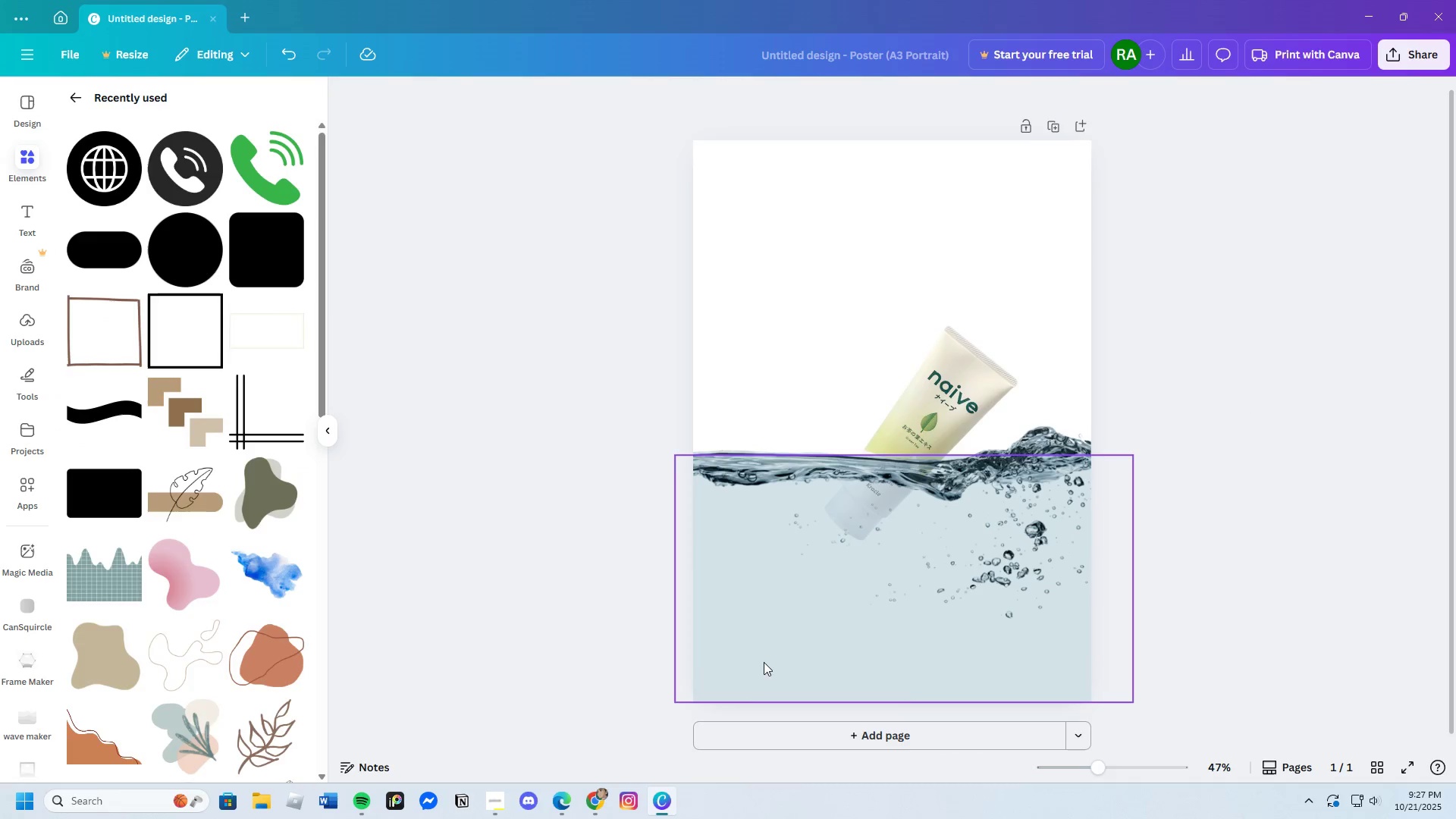 
left_click([762, 655])
 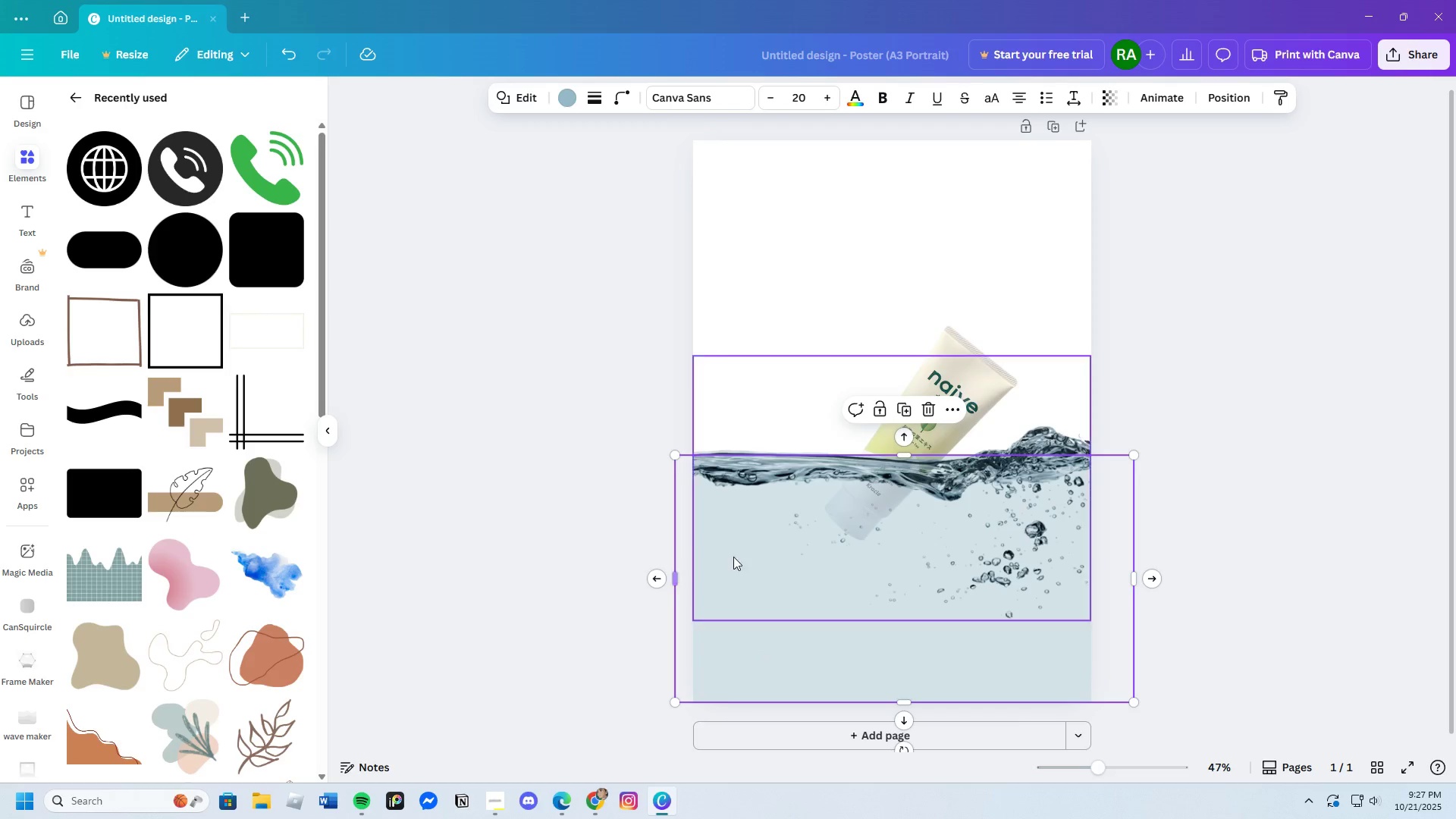 
left_click([1210, 463])
 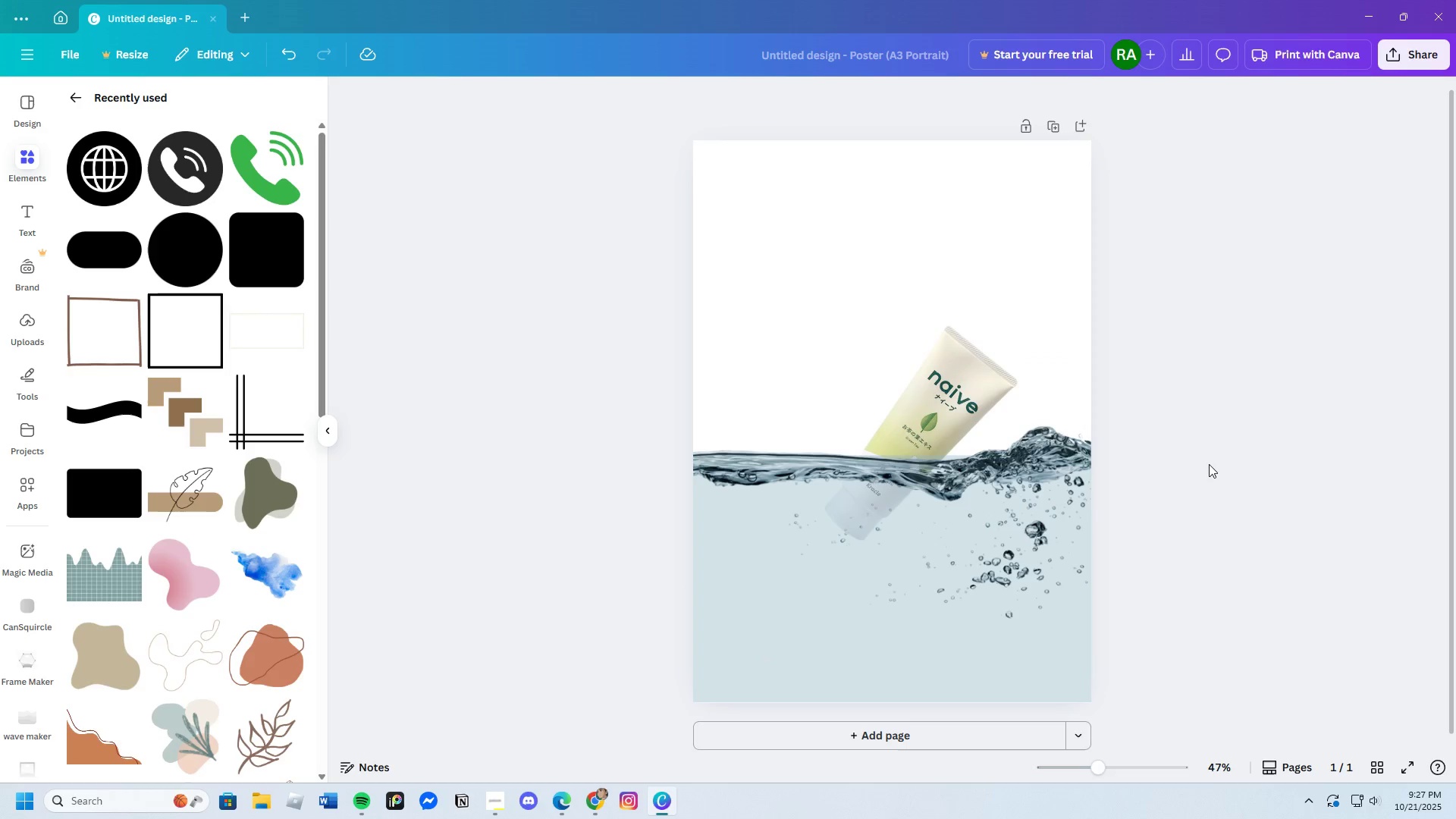 
left_click([877, 651])
 